 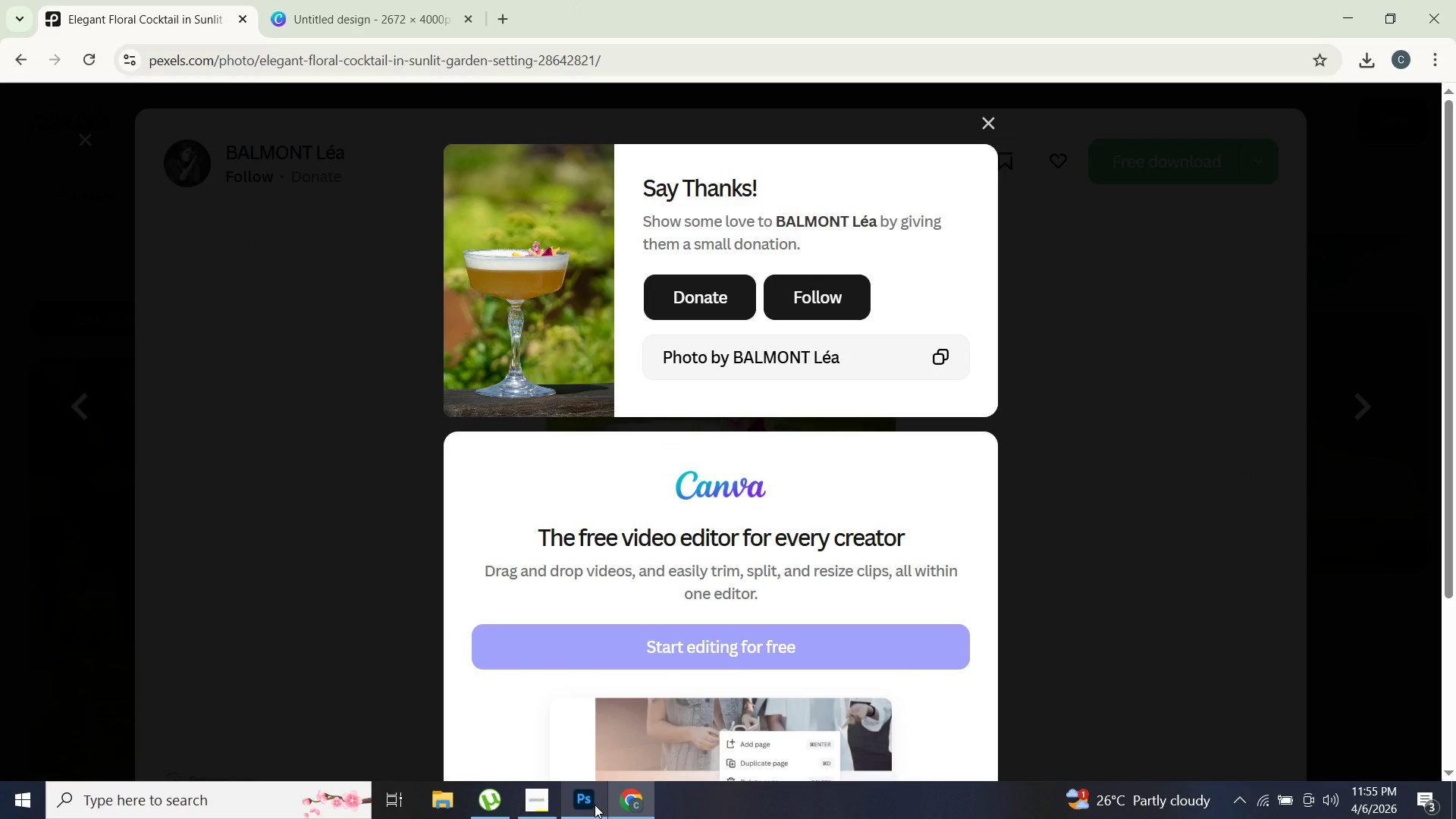 
left_click_drag(start_coordinate=[674, 772], to_coordinate=[621, 766])
 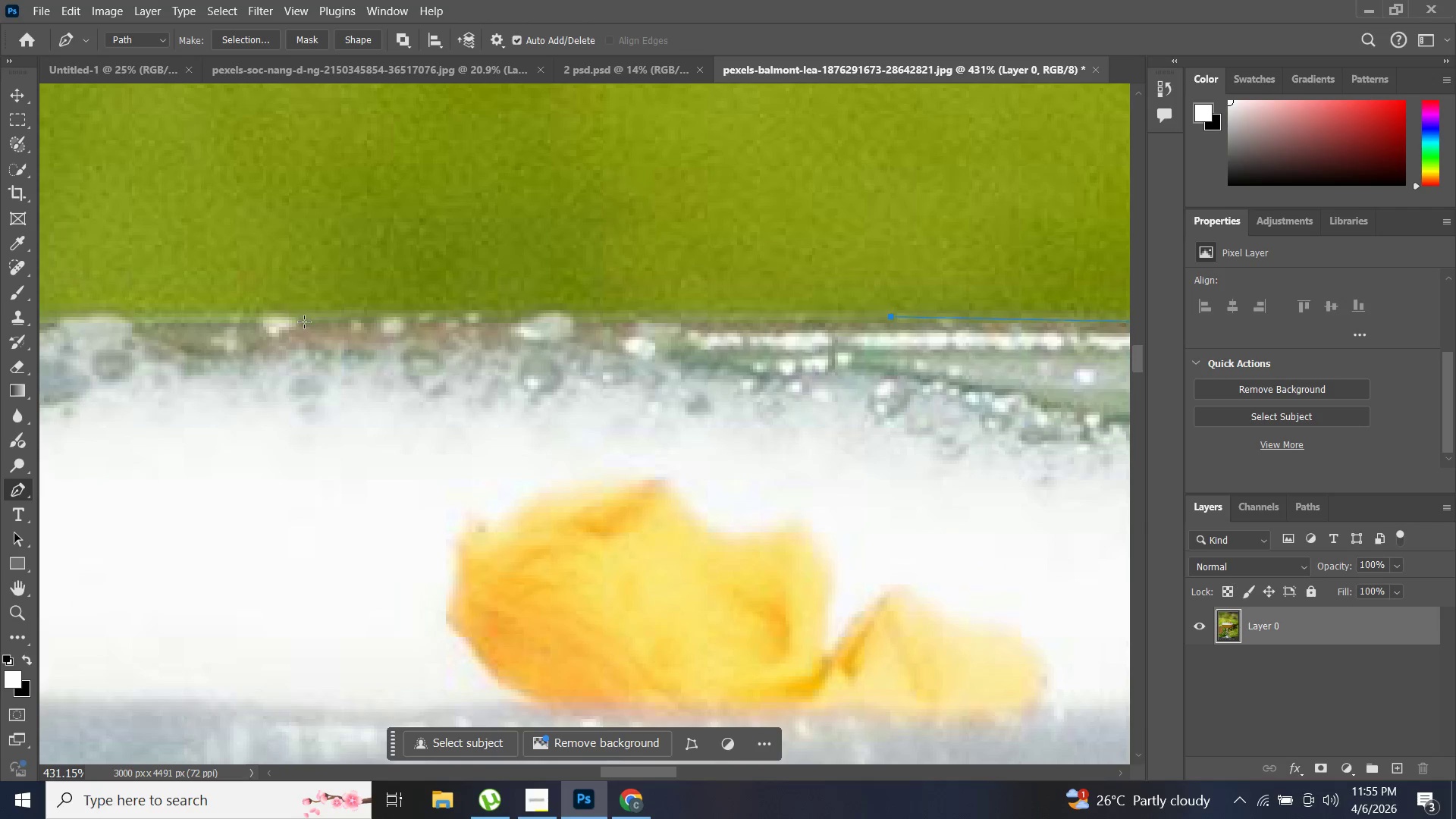 
left_click([307, 313])
 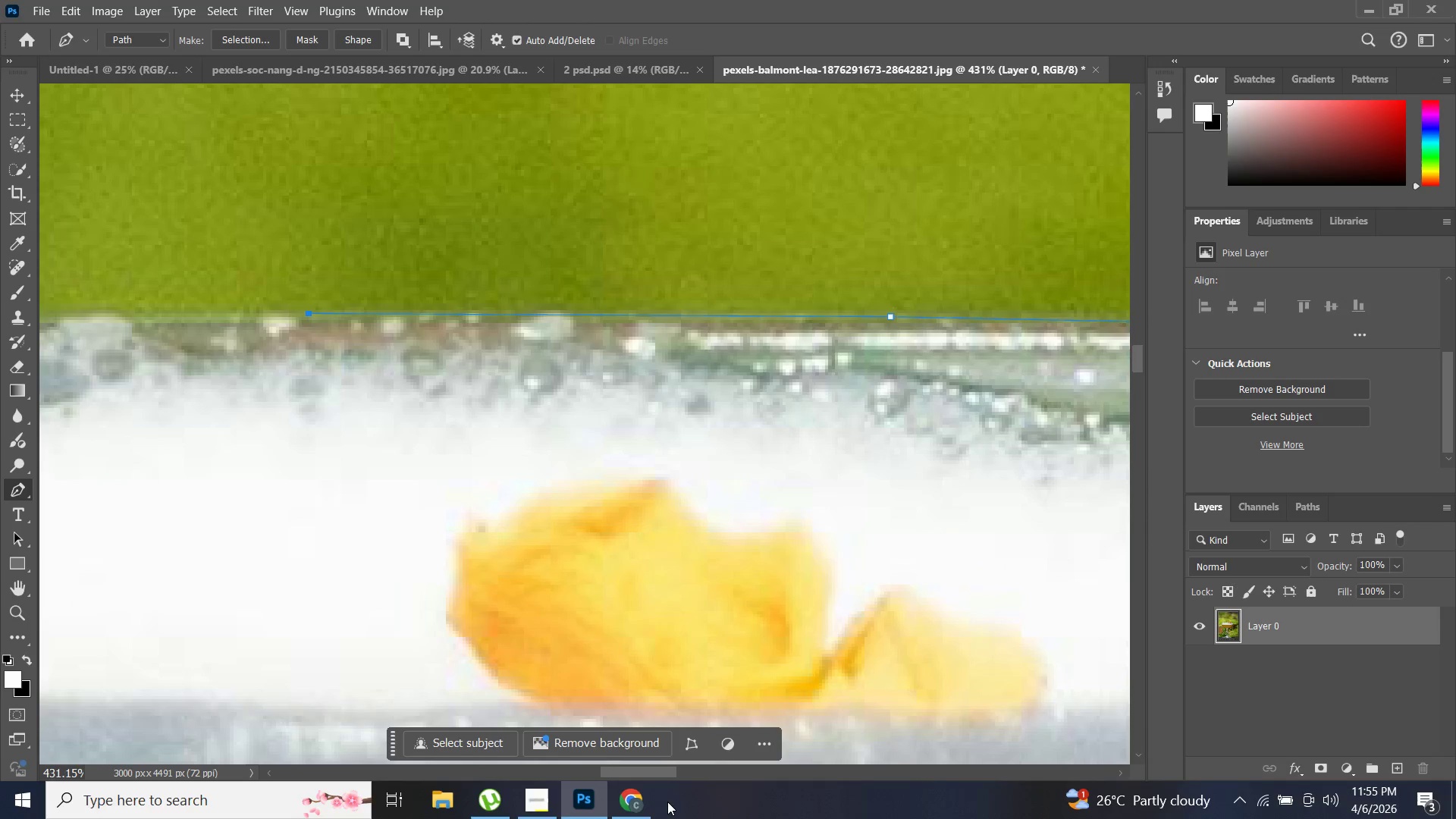 
left_click_drag(start_coordinate=[660, 774], to_coordinate=[598, 769])
 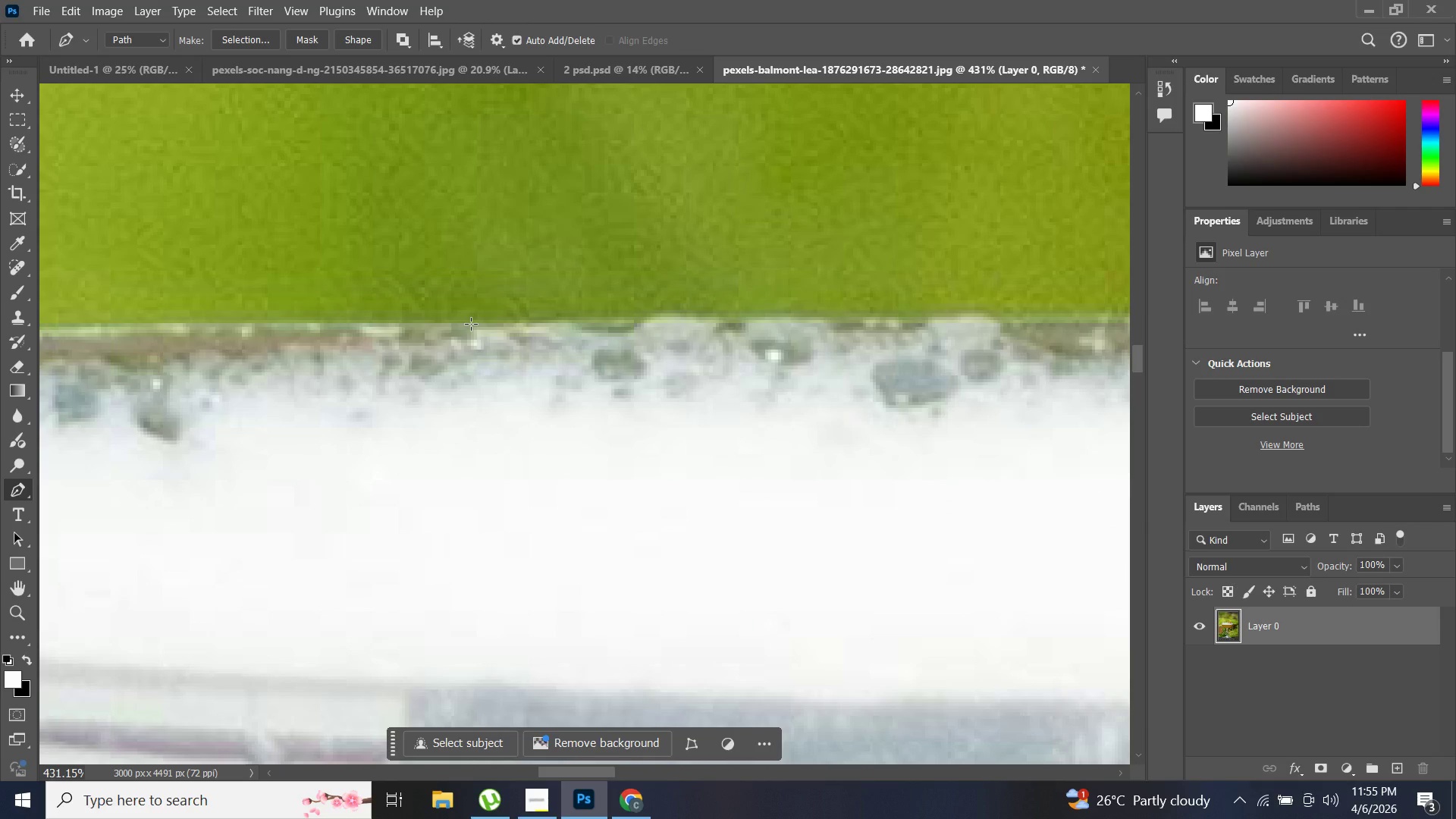 
left_click([471, 324])
 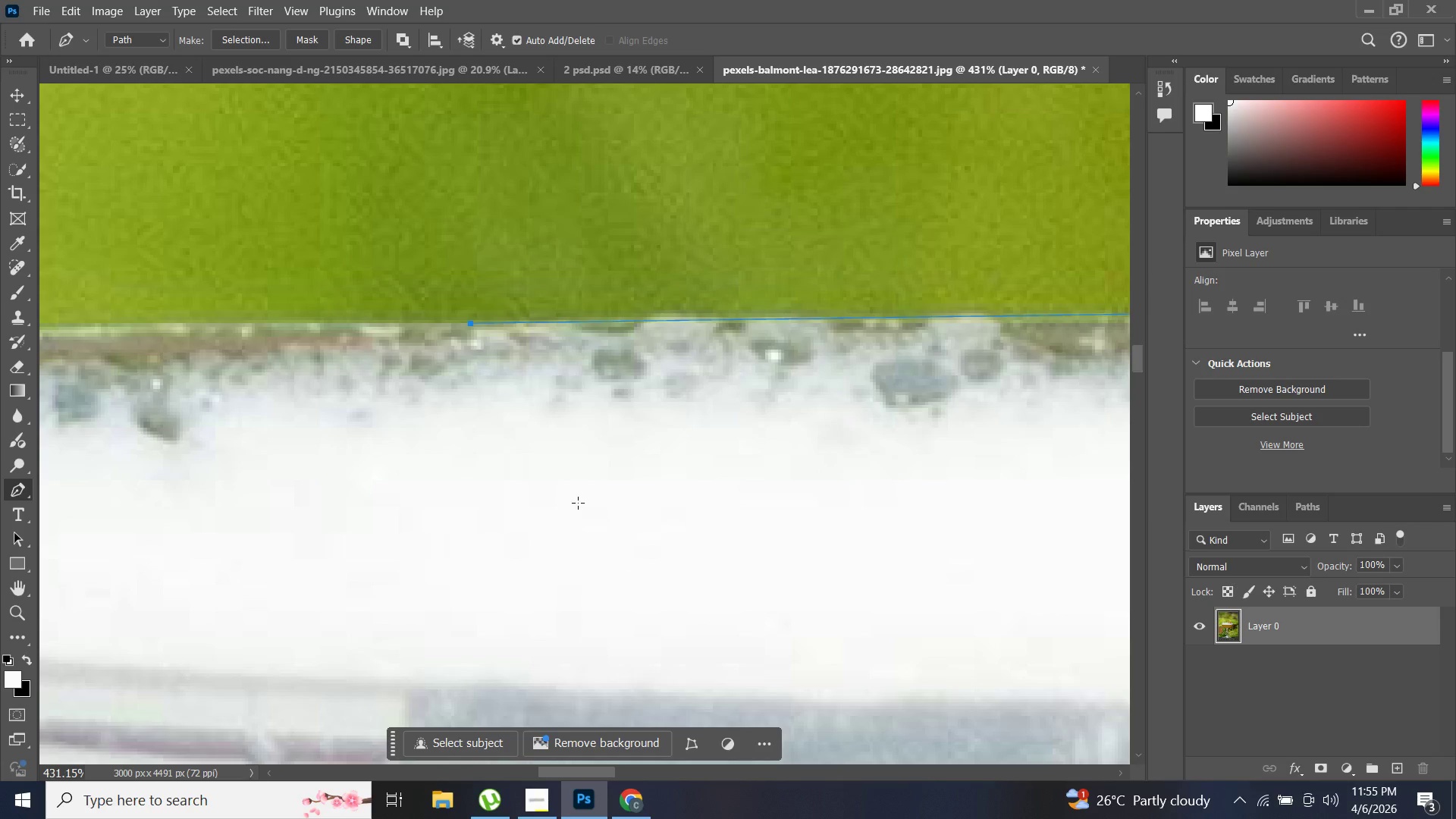 
key(Control+ControlLeft)
 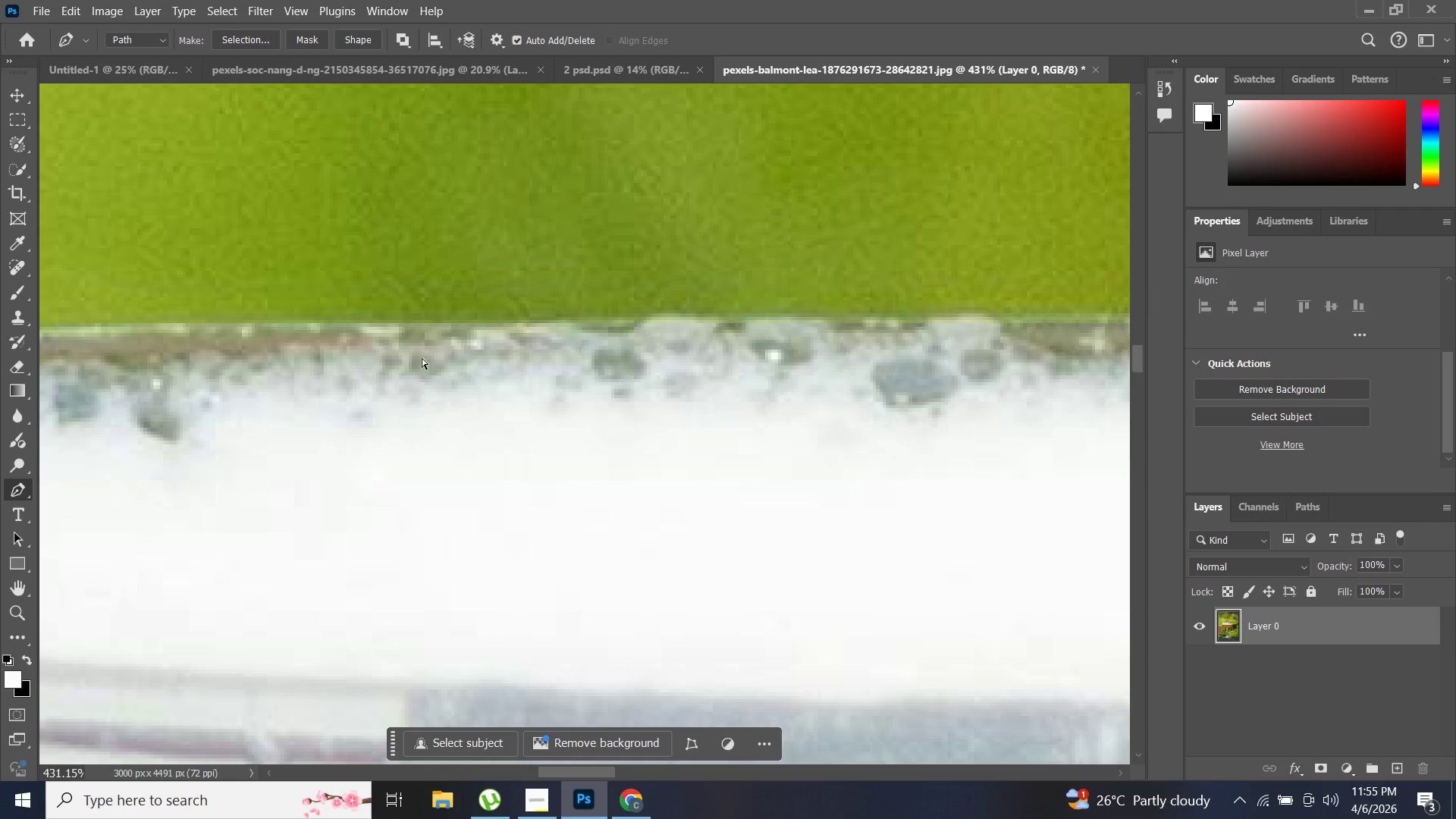 
key(Control+Z)
 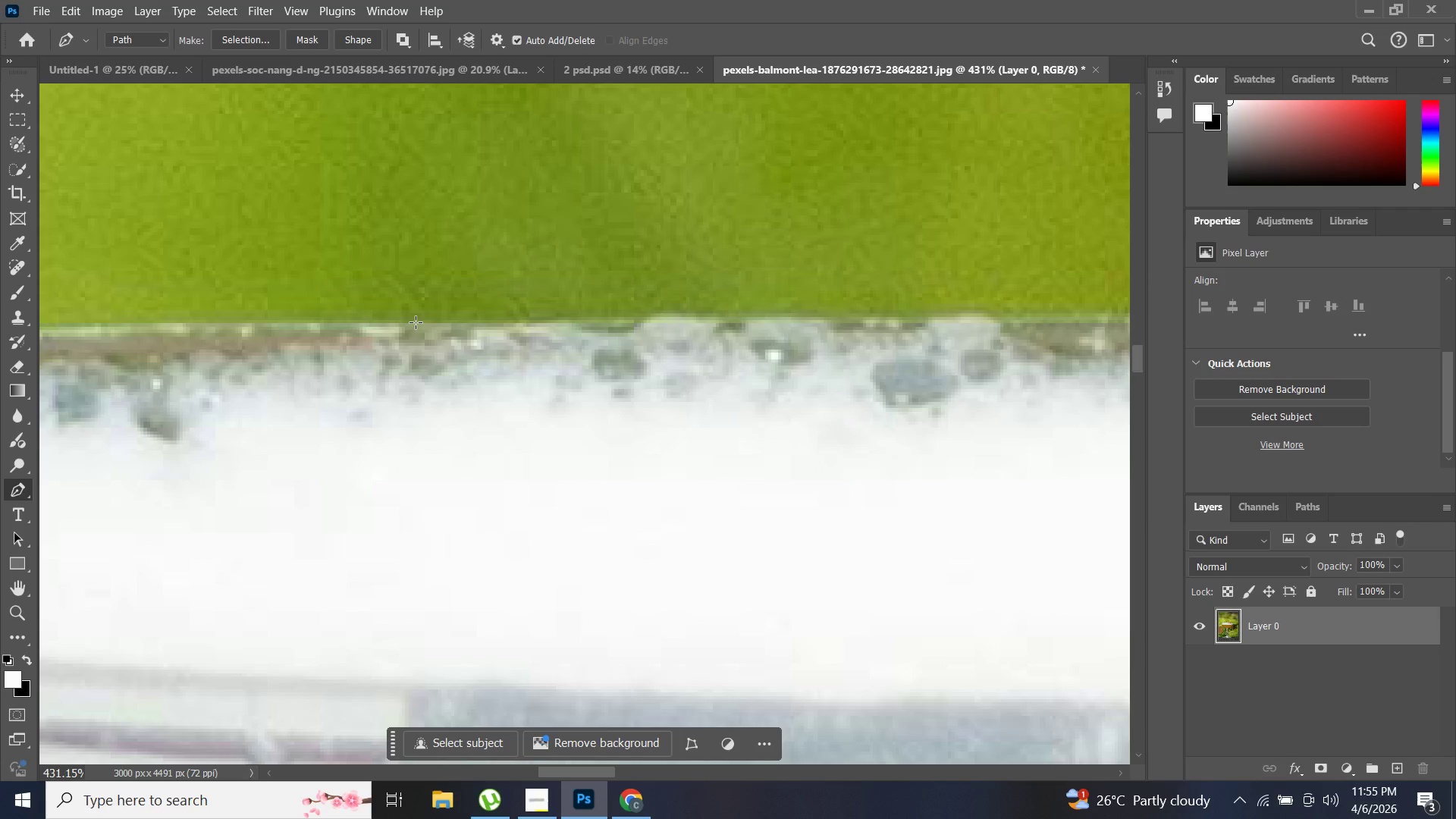 
left_click([416, 322])
 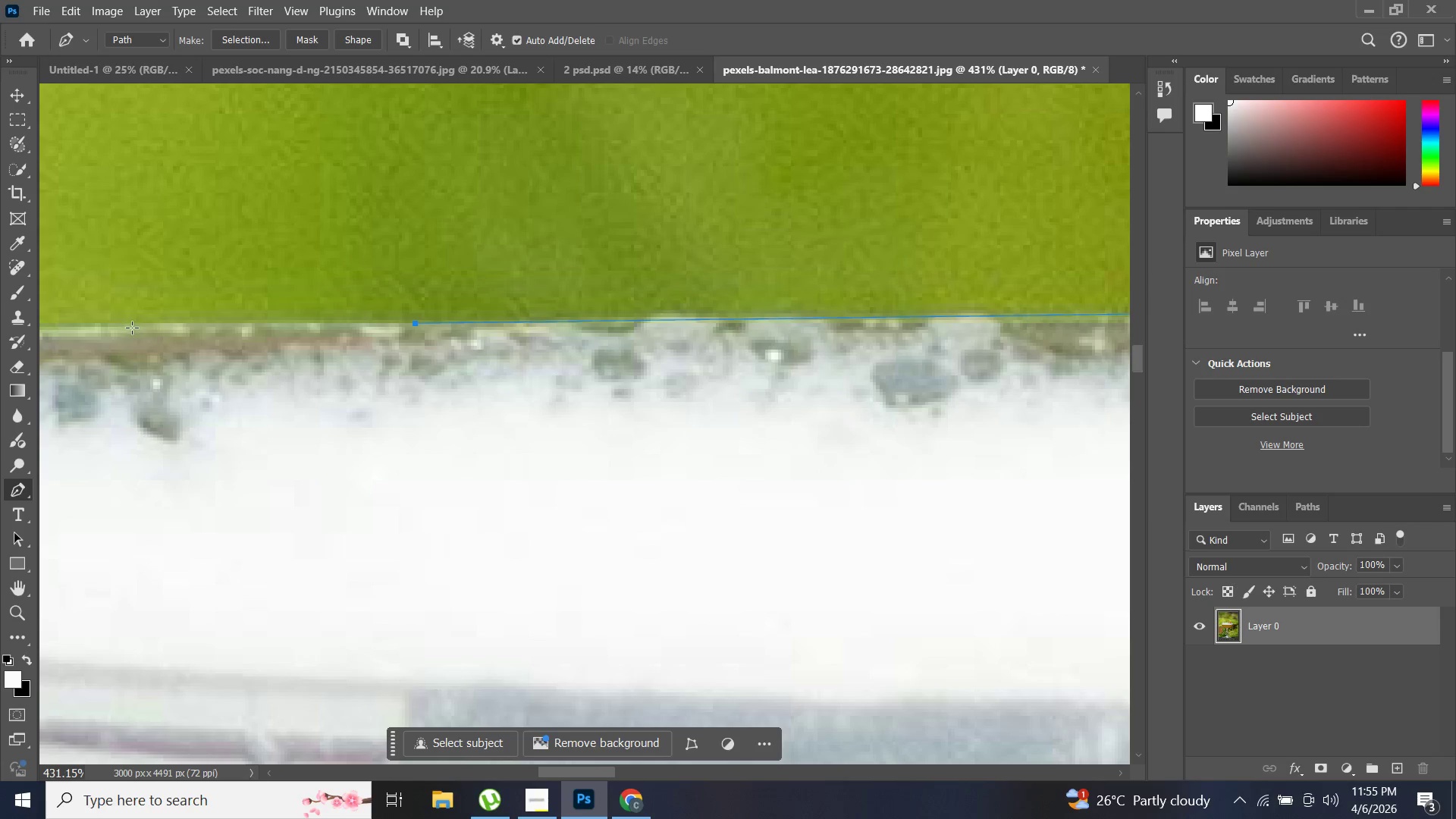 
left_click([129, 323])
 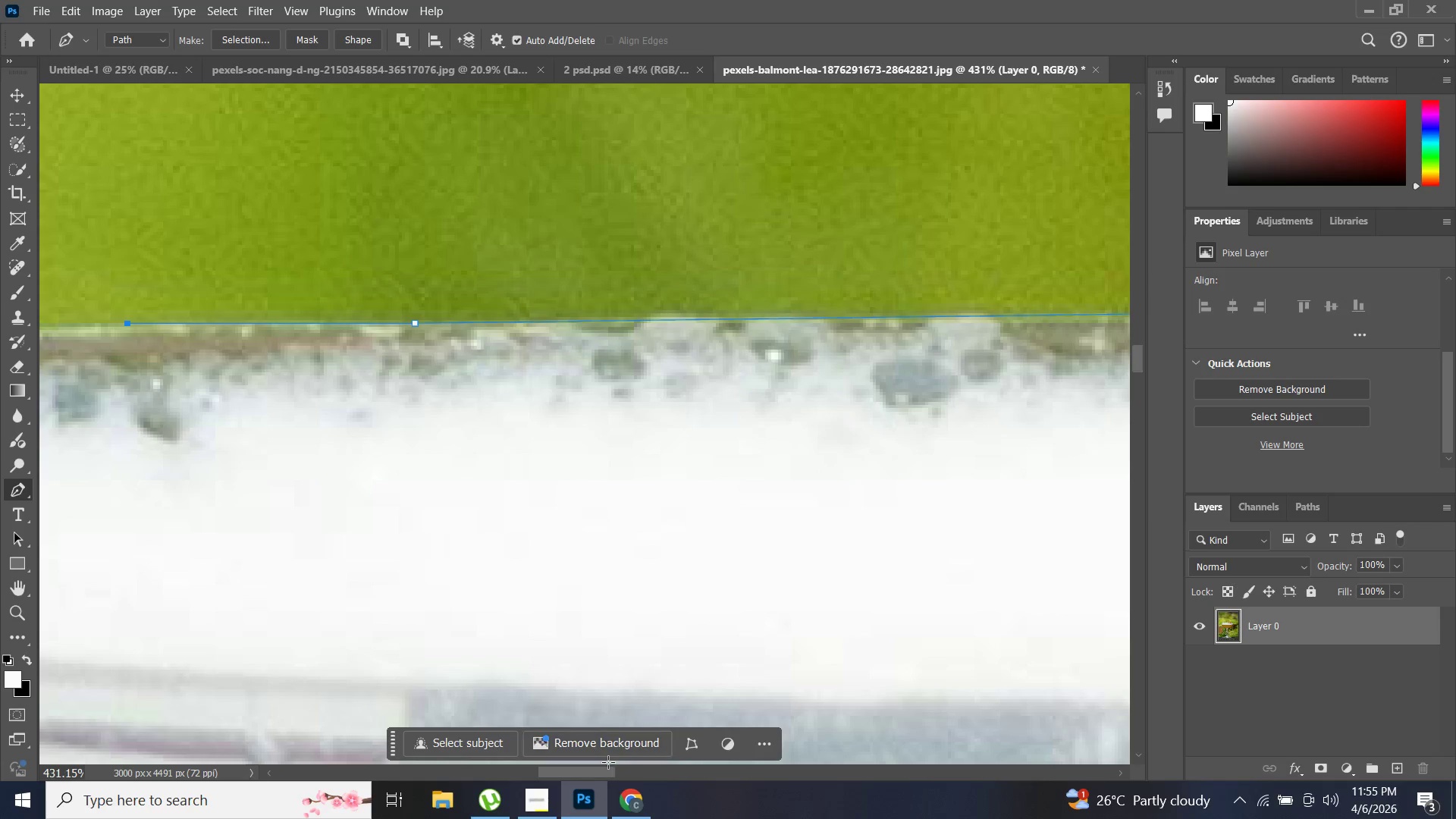 
left_click_drag(start_coordinate=[597, 773], to_coordinate=[535, 771])
 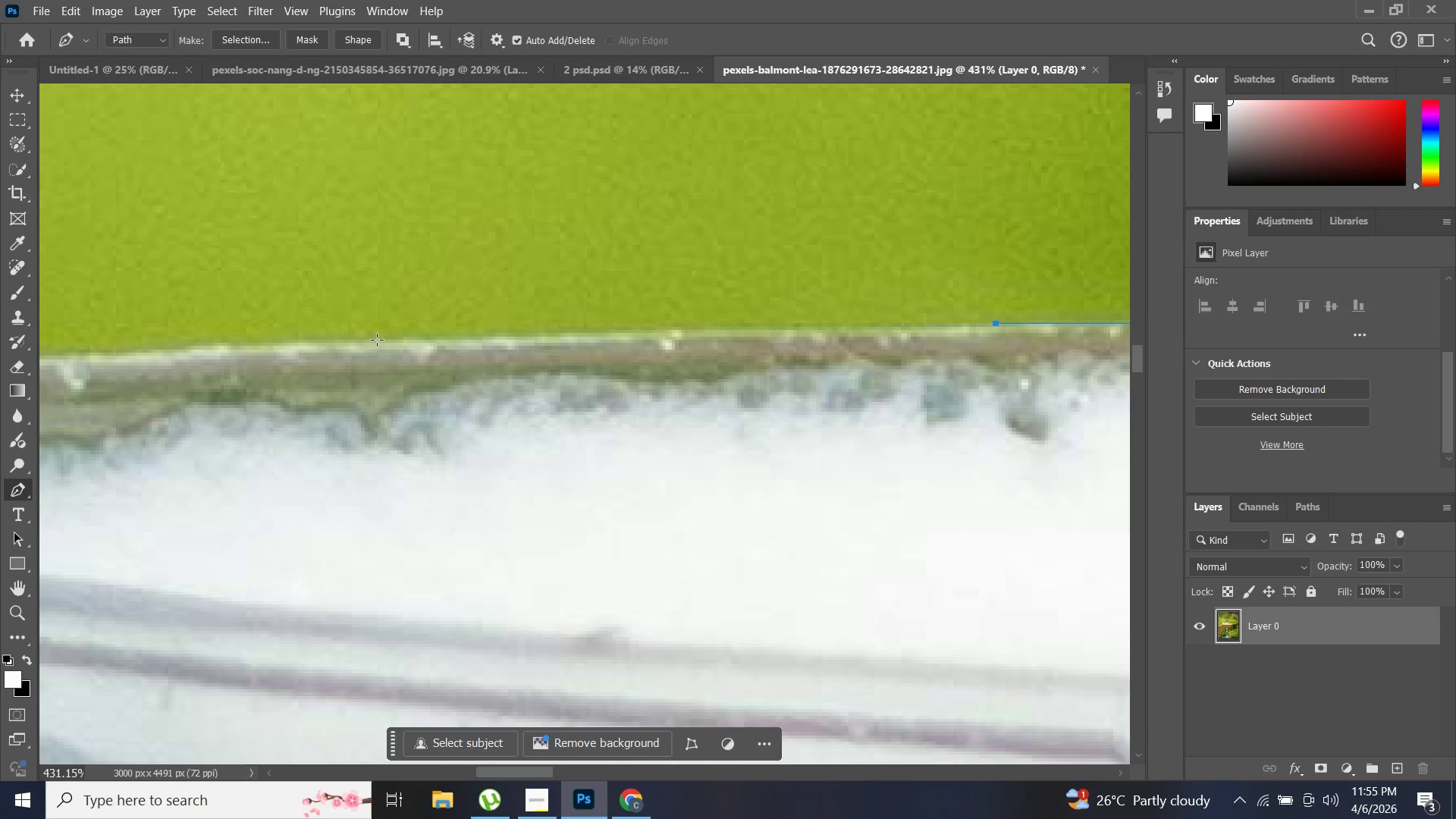 
left_click([377, 340])
 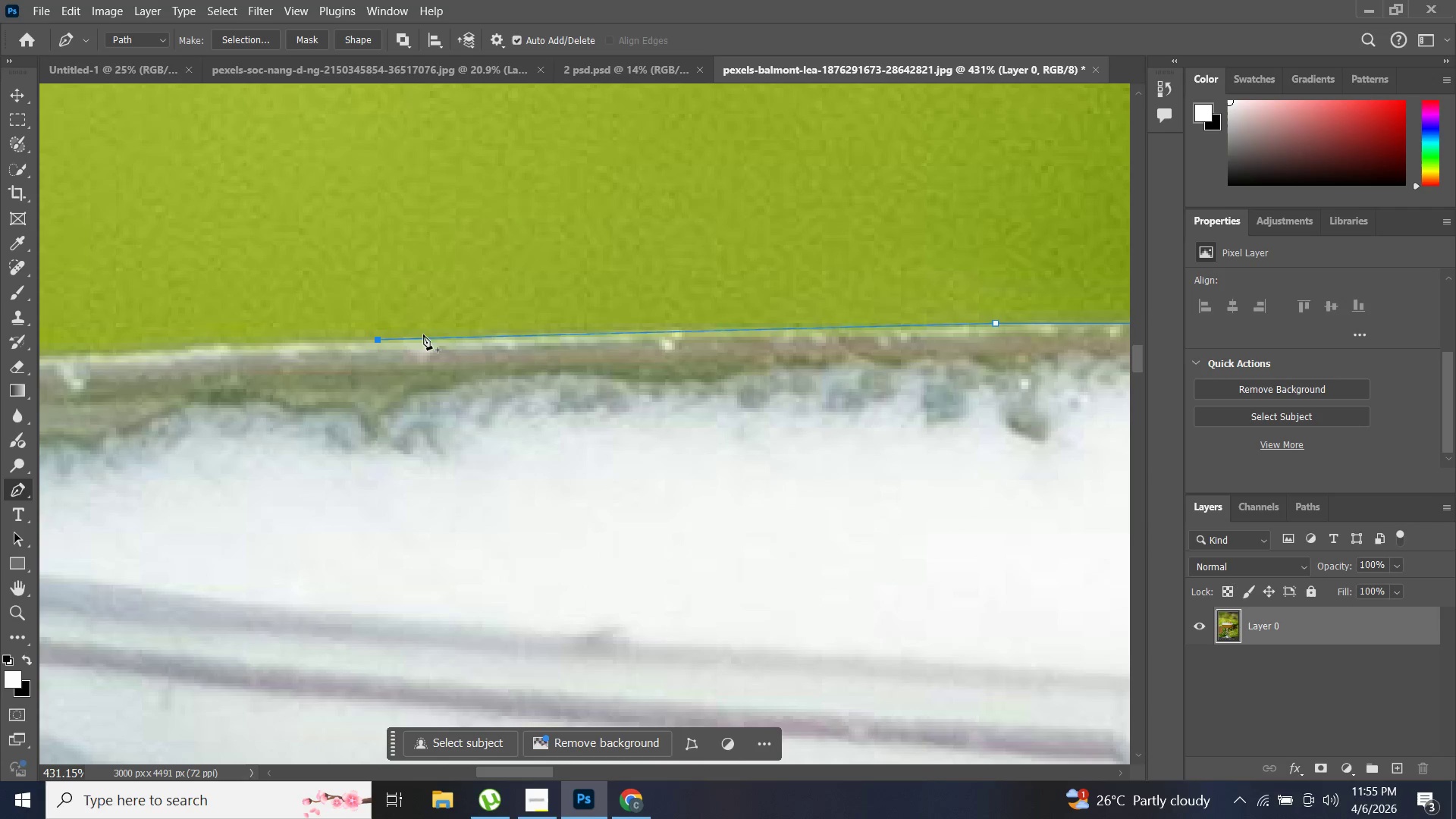 
hold_key(key=AltLeft, duration=0.86)
scroll: coordinate [421, 329], scroll_direction: down, amount: 13.0
 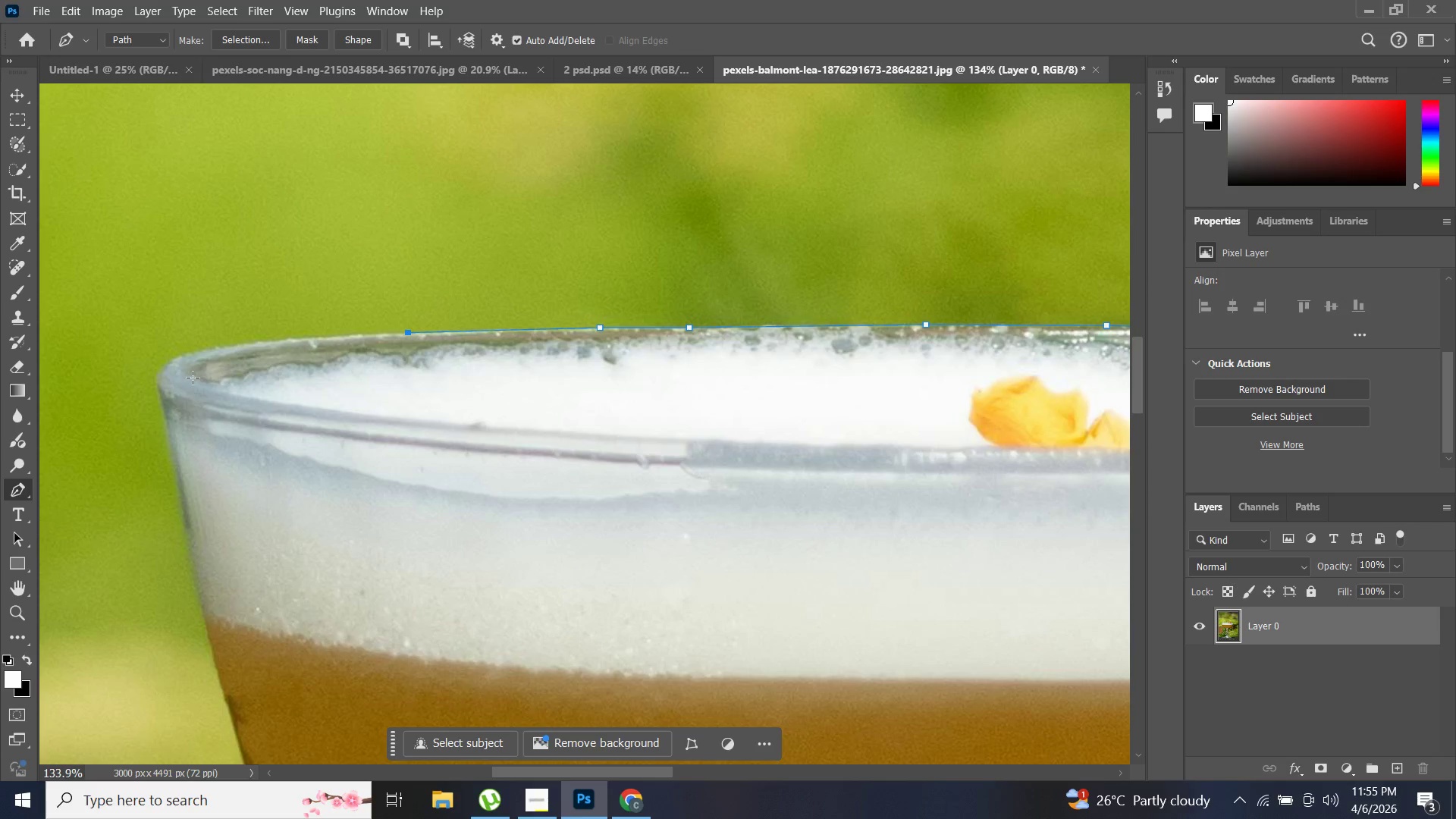 
left_click_drag(start_coordinate=[163, 370], to_coordinate=[168, 401])
 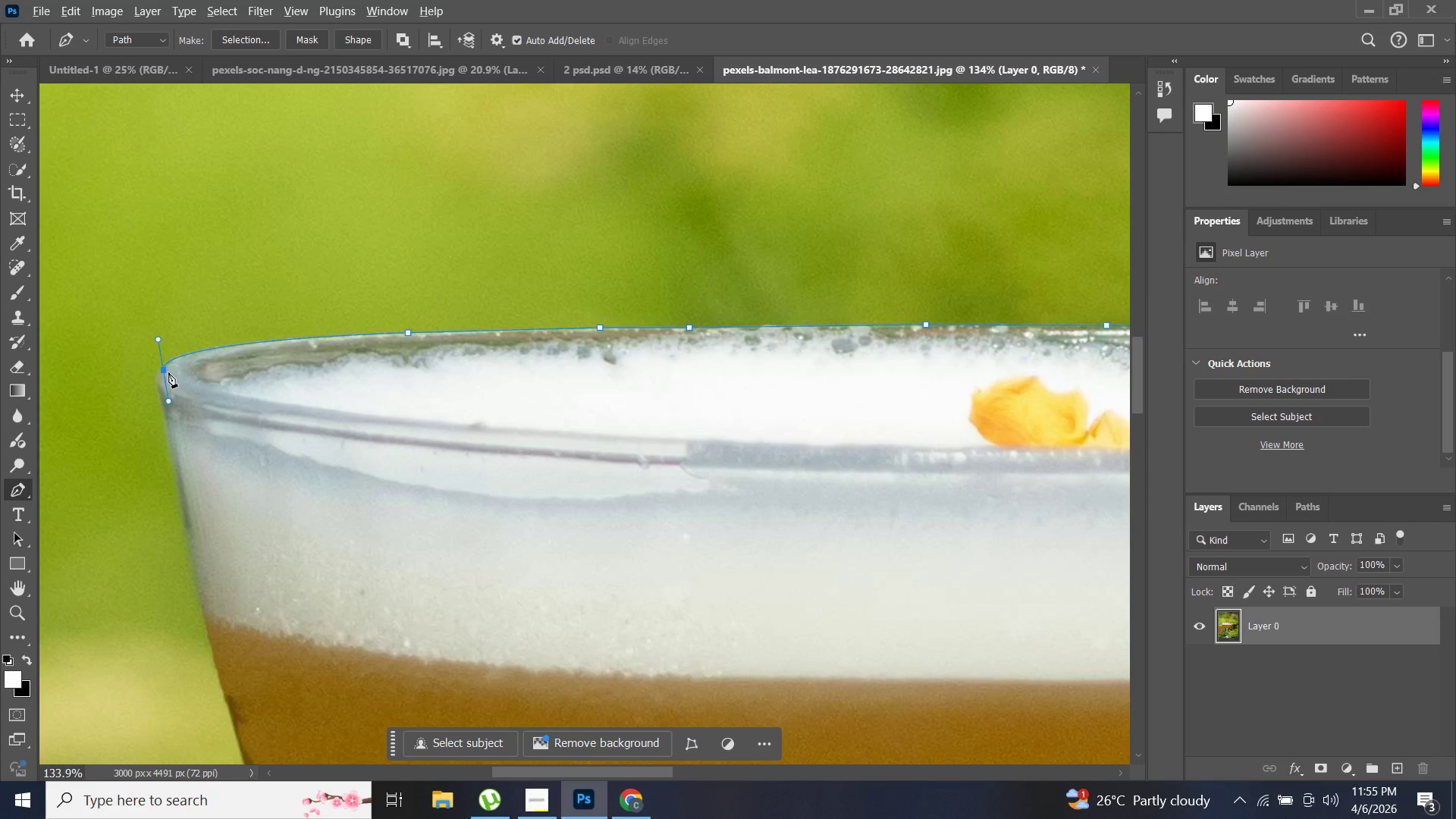 
hold_key(key=AltLeft, duration=0.84)
left_click([161, 371])
 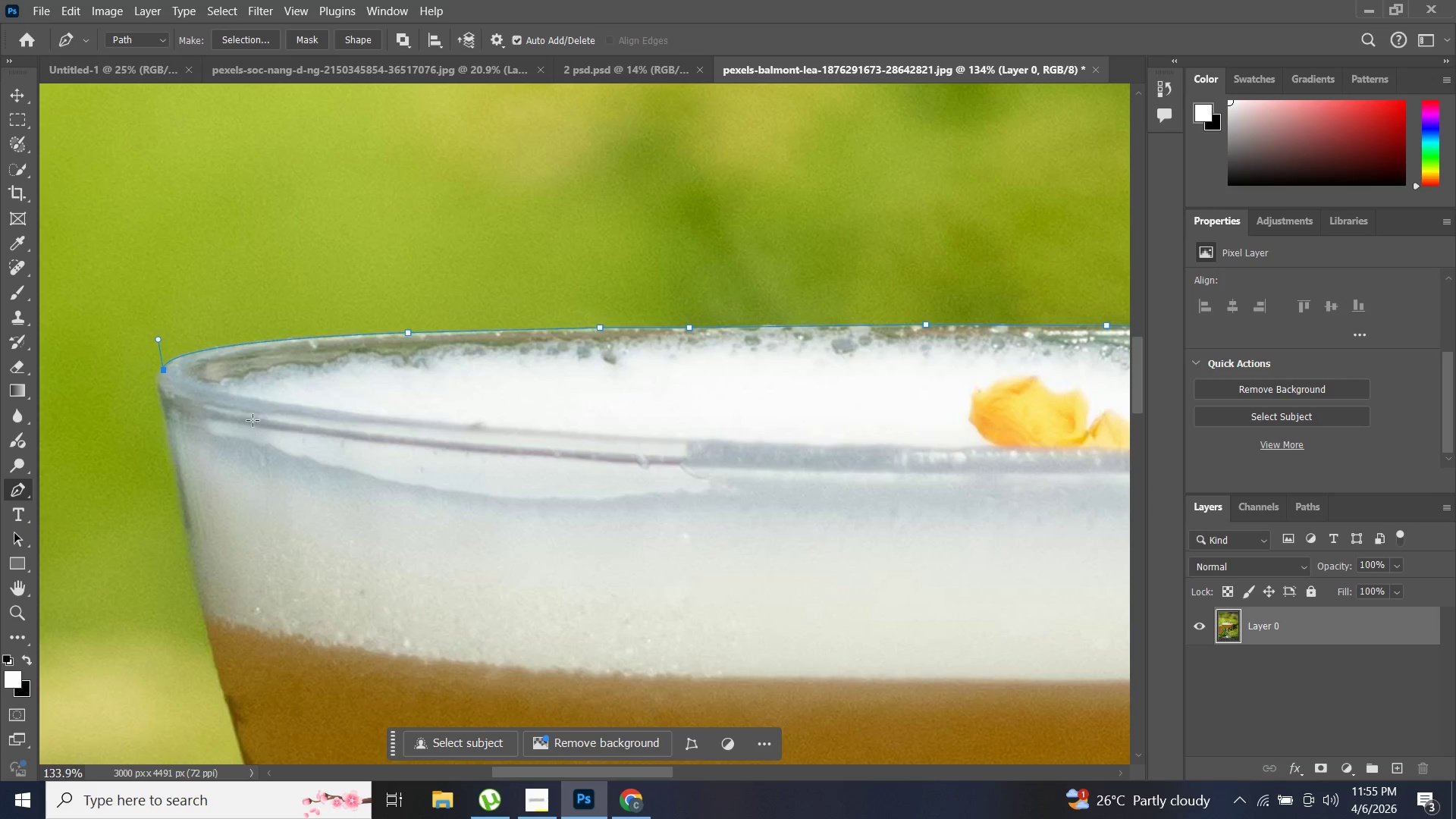 
left_click_drag(start_coordinate=[249, 419], to_coordinate=[374, 441])
 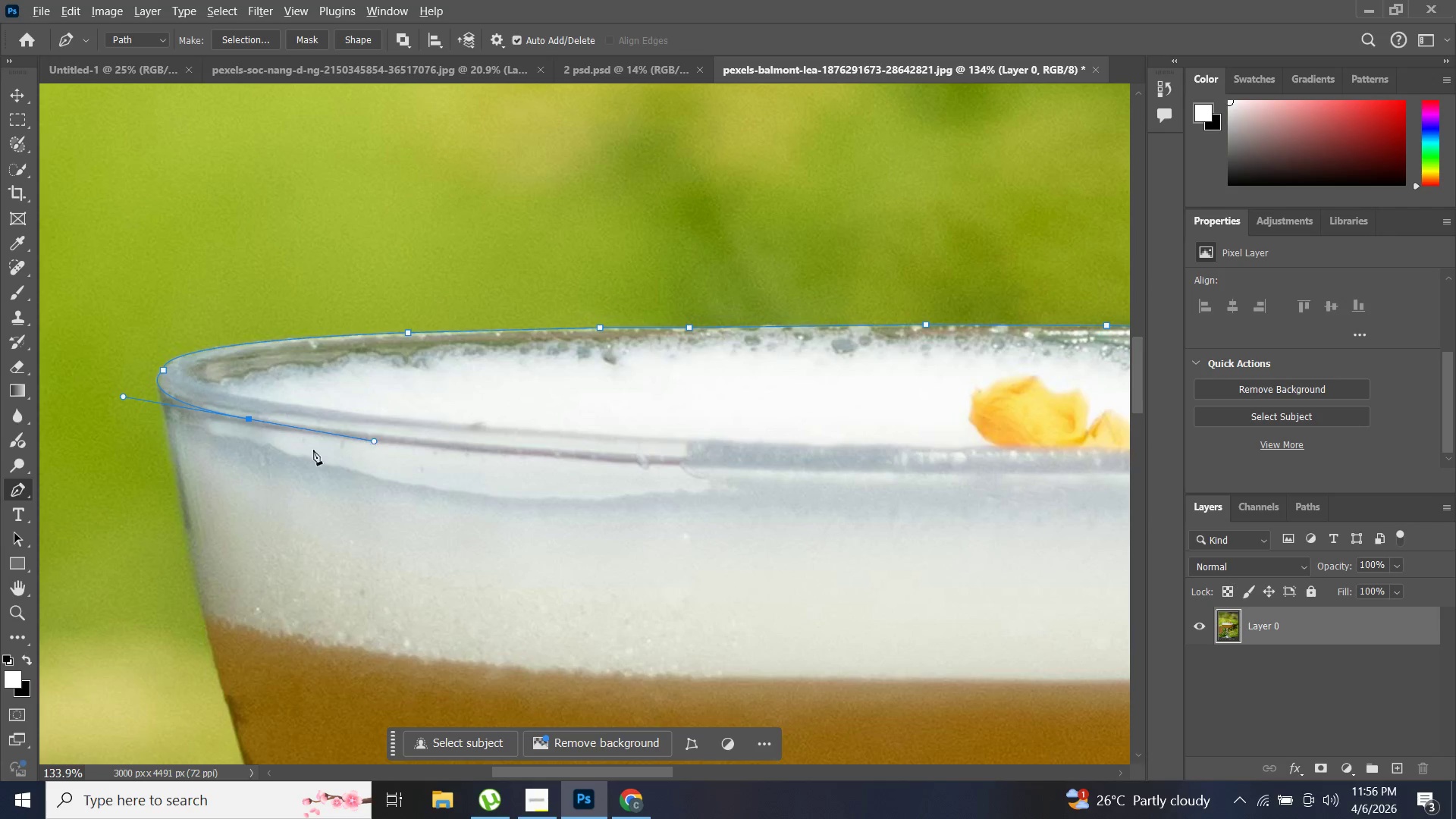 
hold_key(key=AltLeft, duration=1.31)
 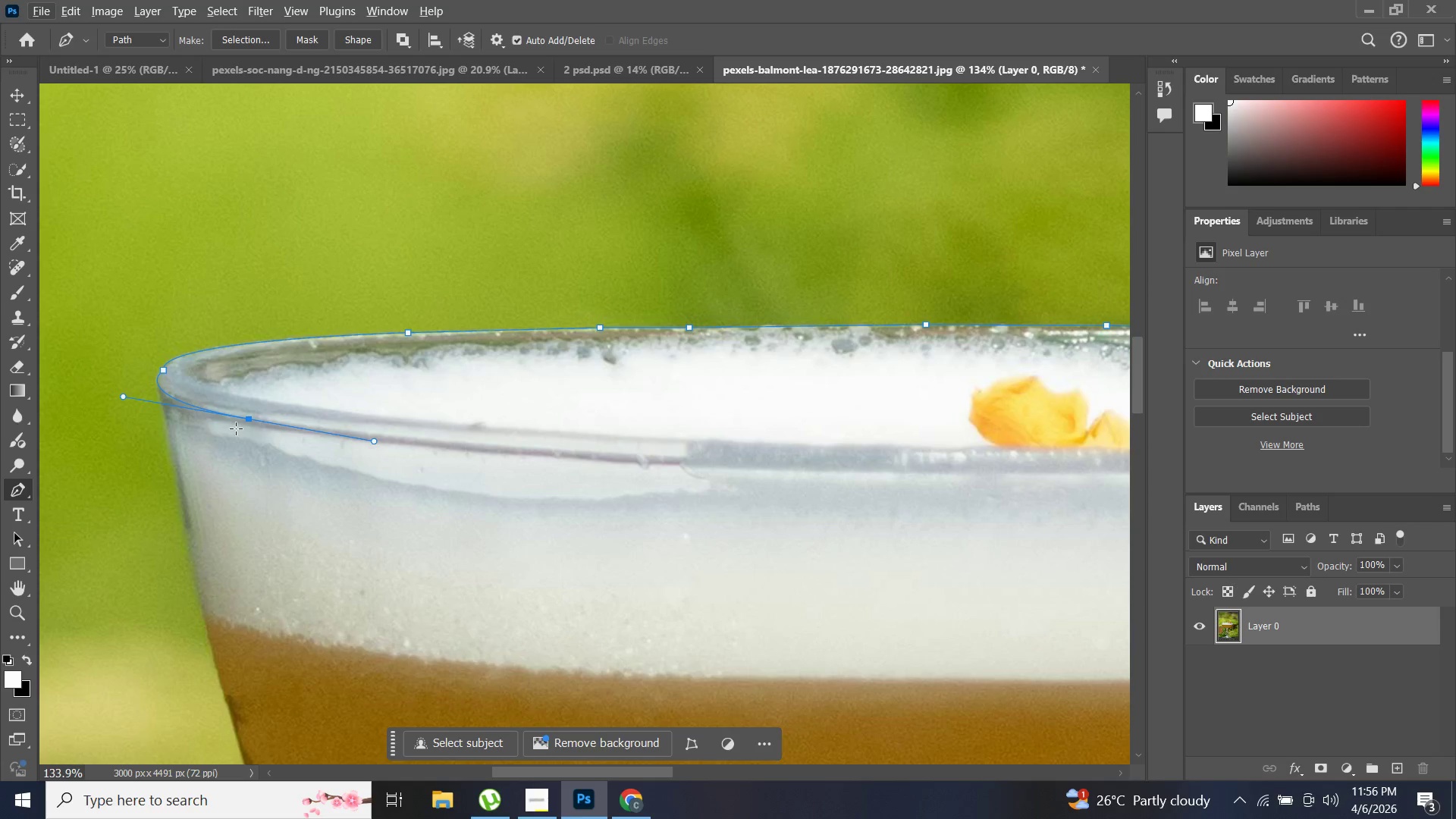 
key(Control+Z)
 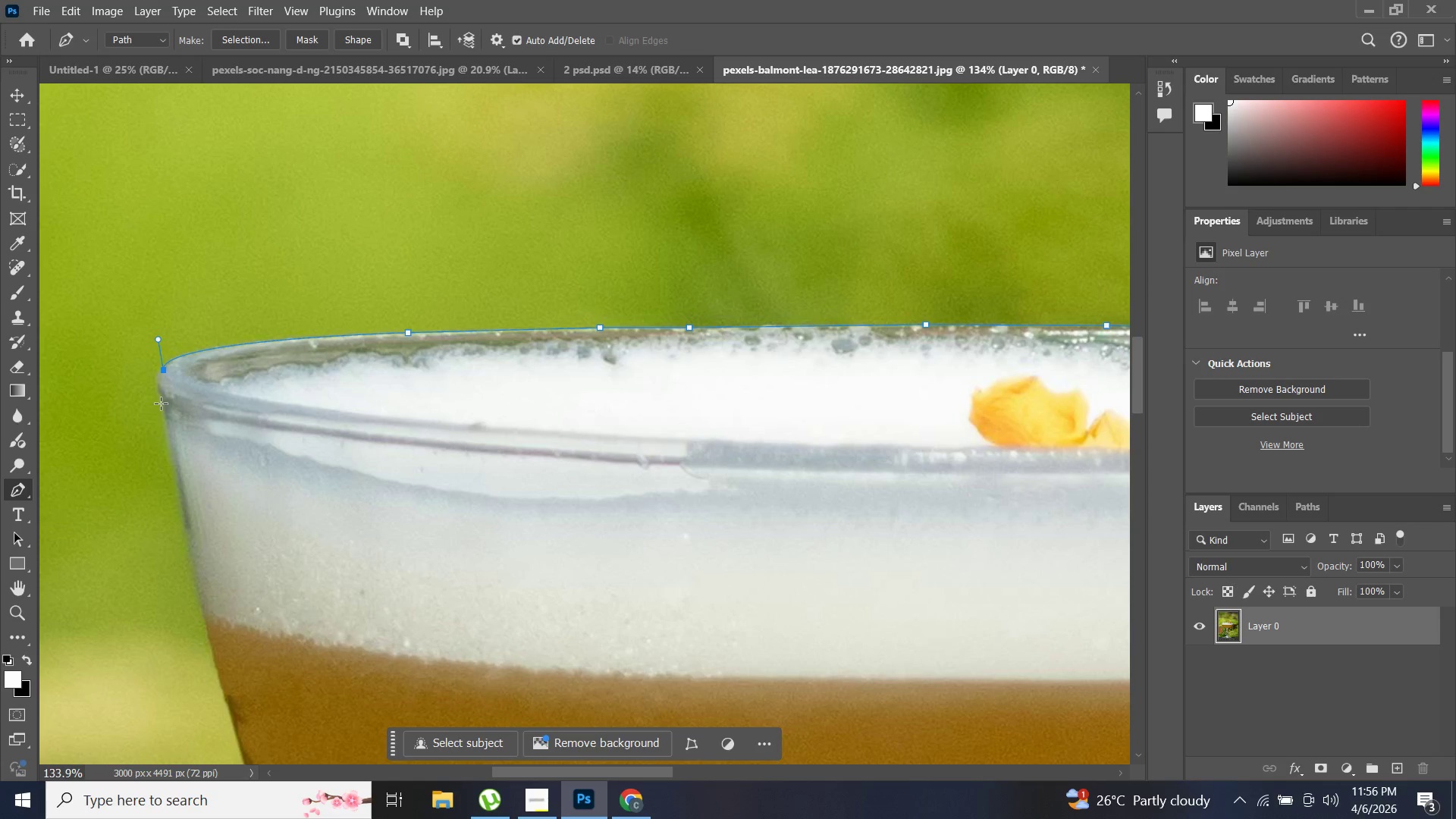 
left_click_drag(start_coordinate=[161, 403], to_coordinate=[169, 454])
 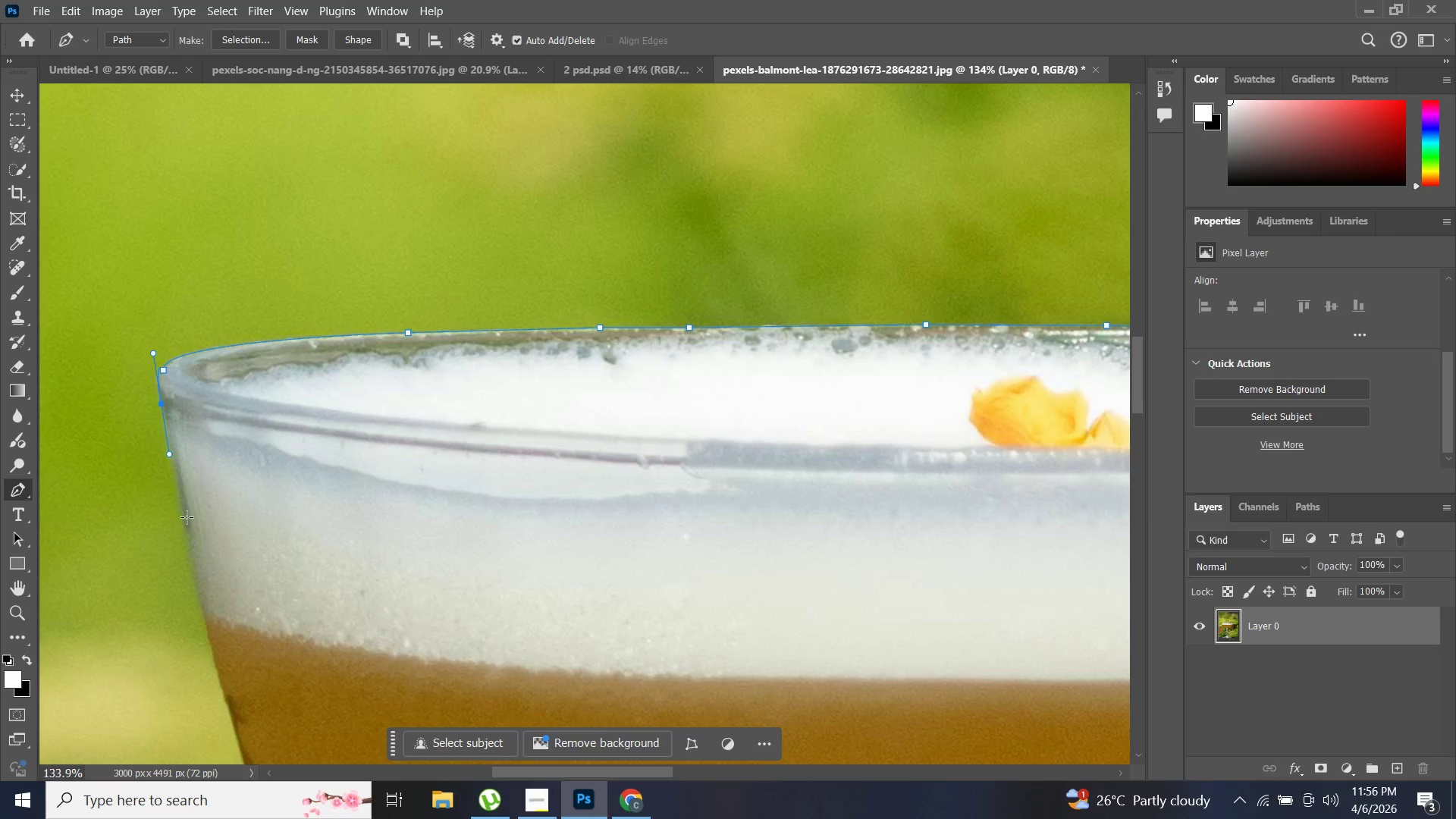 
hold_key(key=AltLeft, duration=0.5)
scroll: coordinate [271, 607], scroll_direction: down, amount: 25.0
 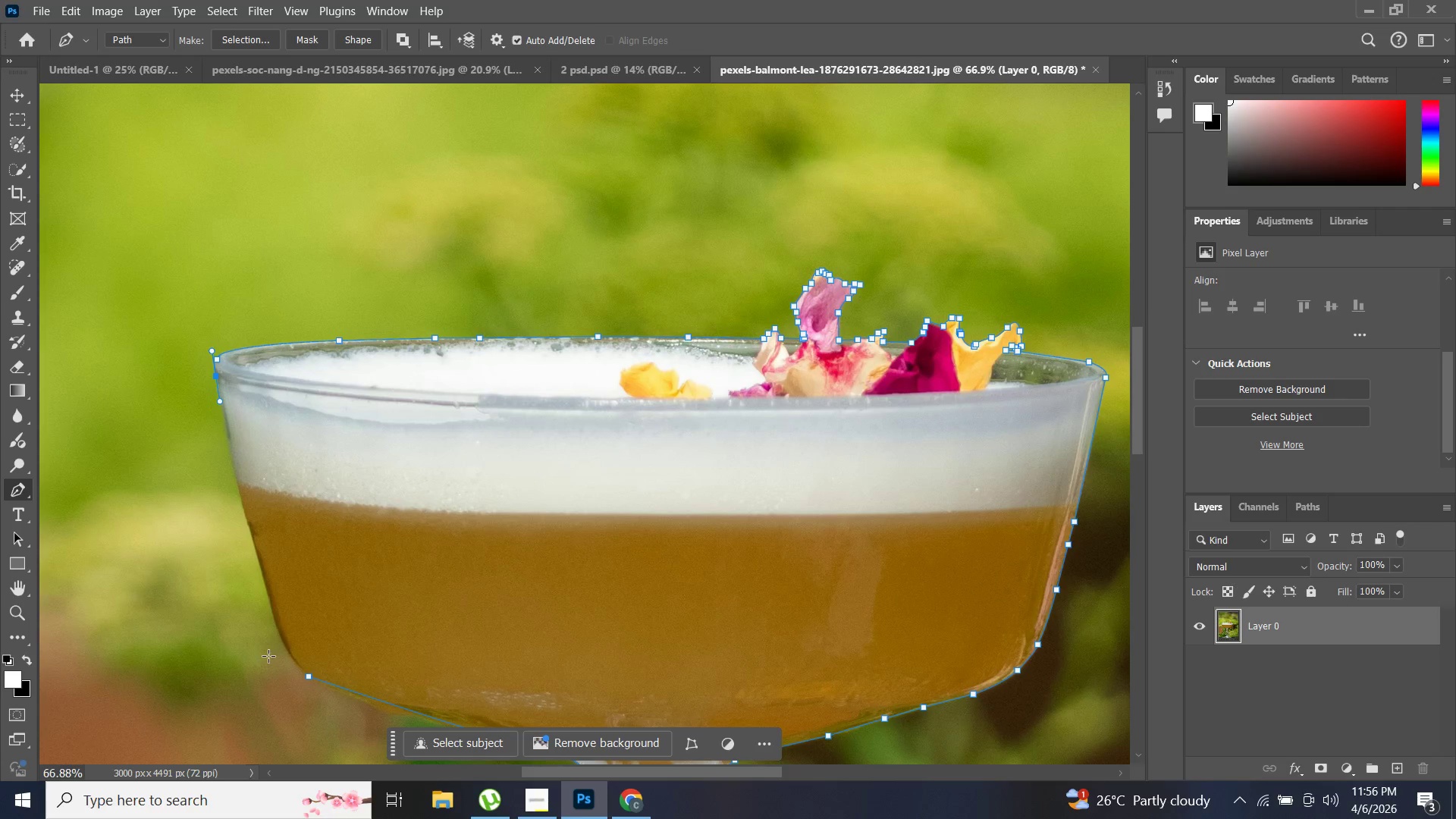 
left_click([279, 641])
 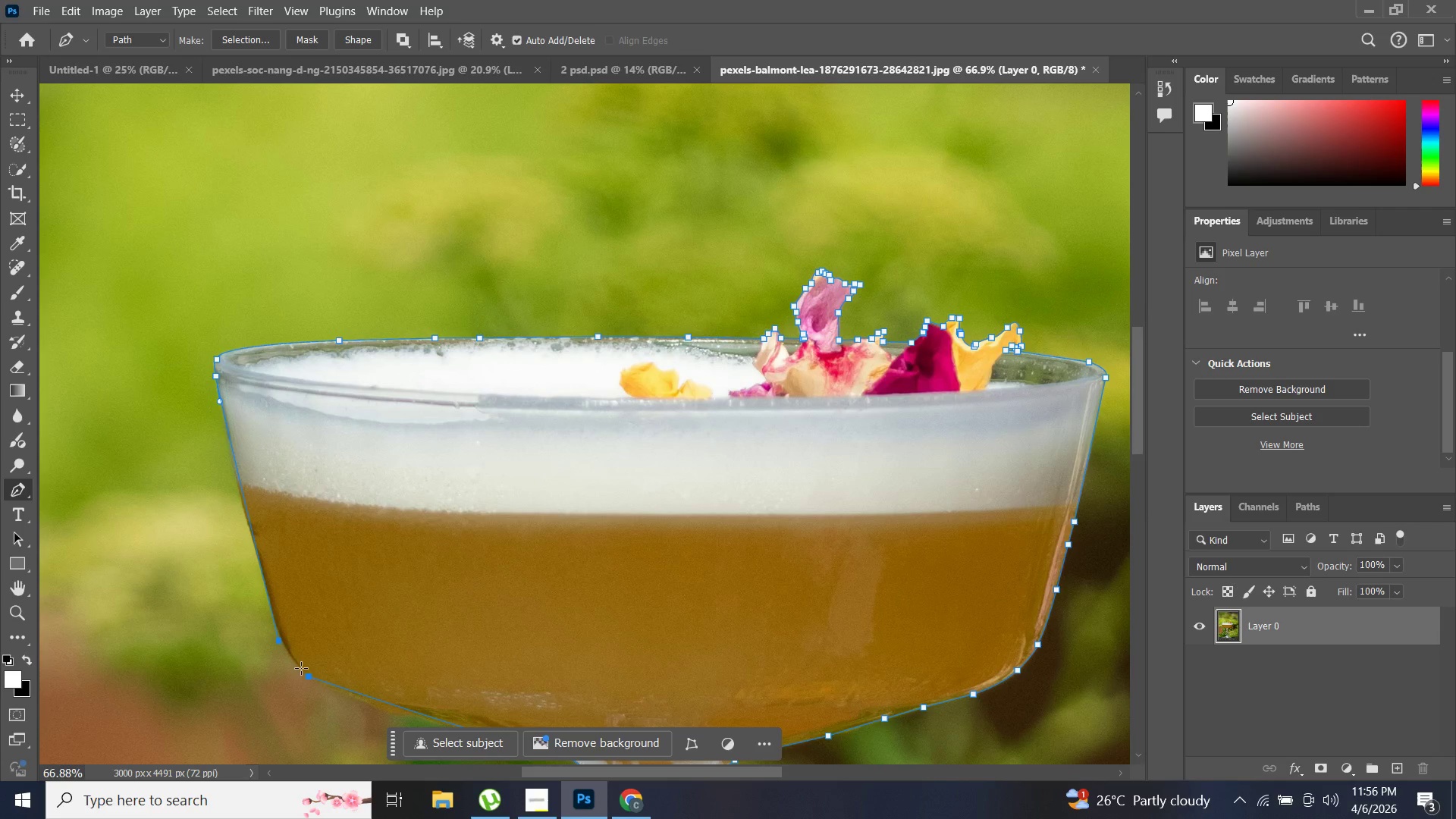 
key(Control+ControlLeft)
 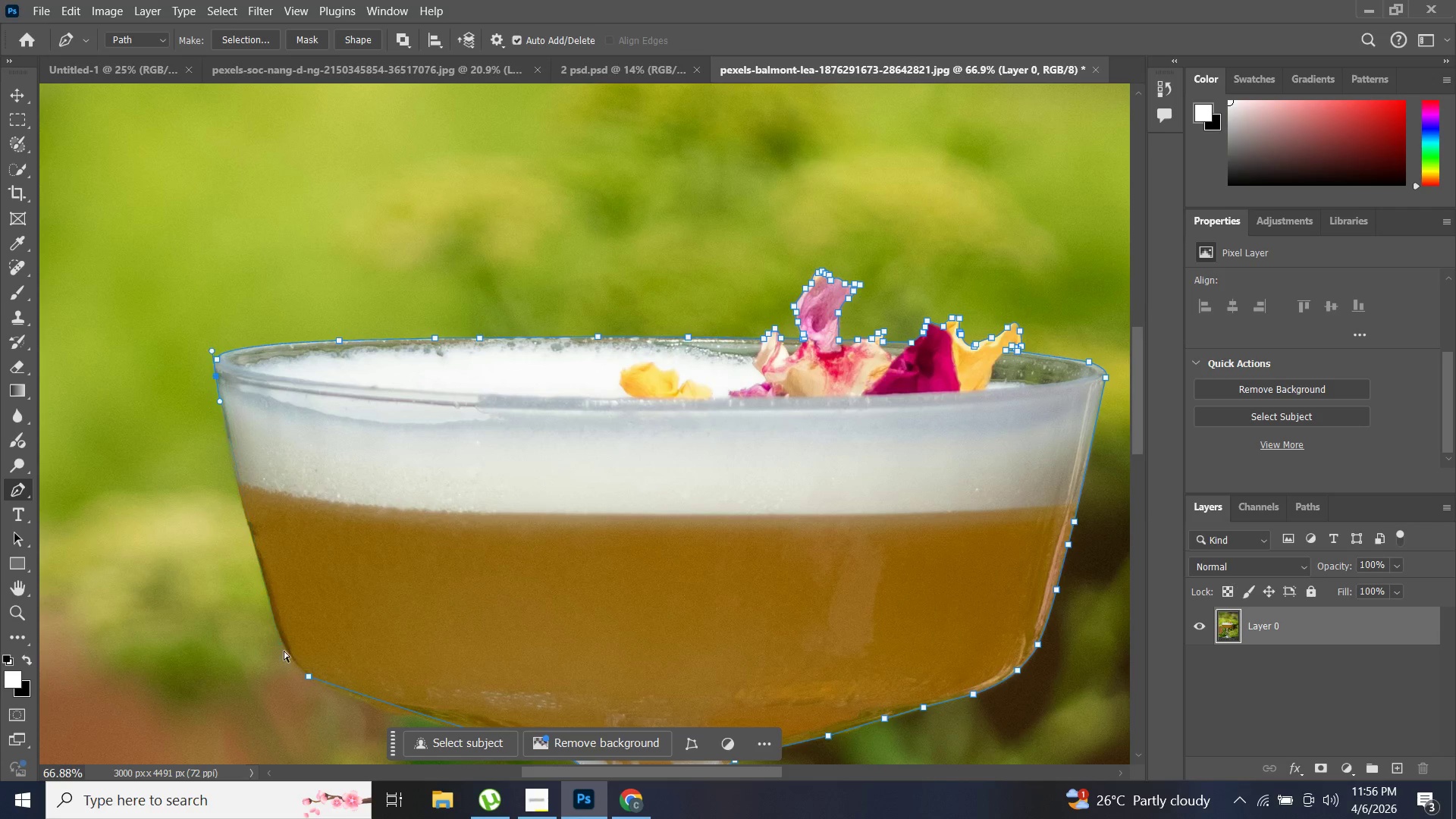 
key(Control+Z)
 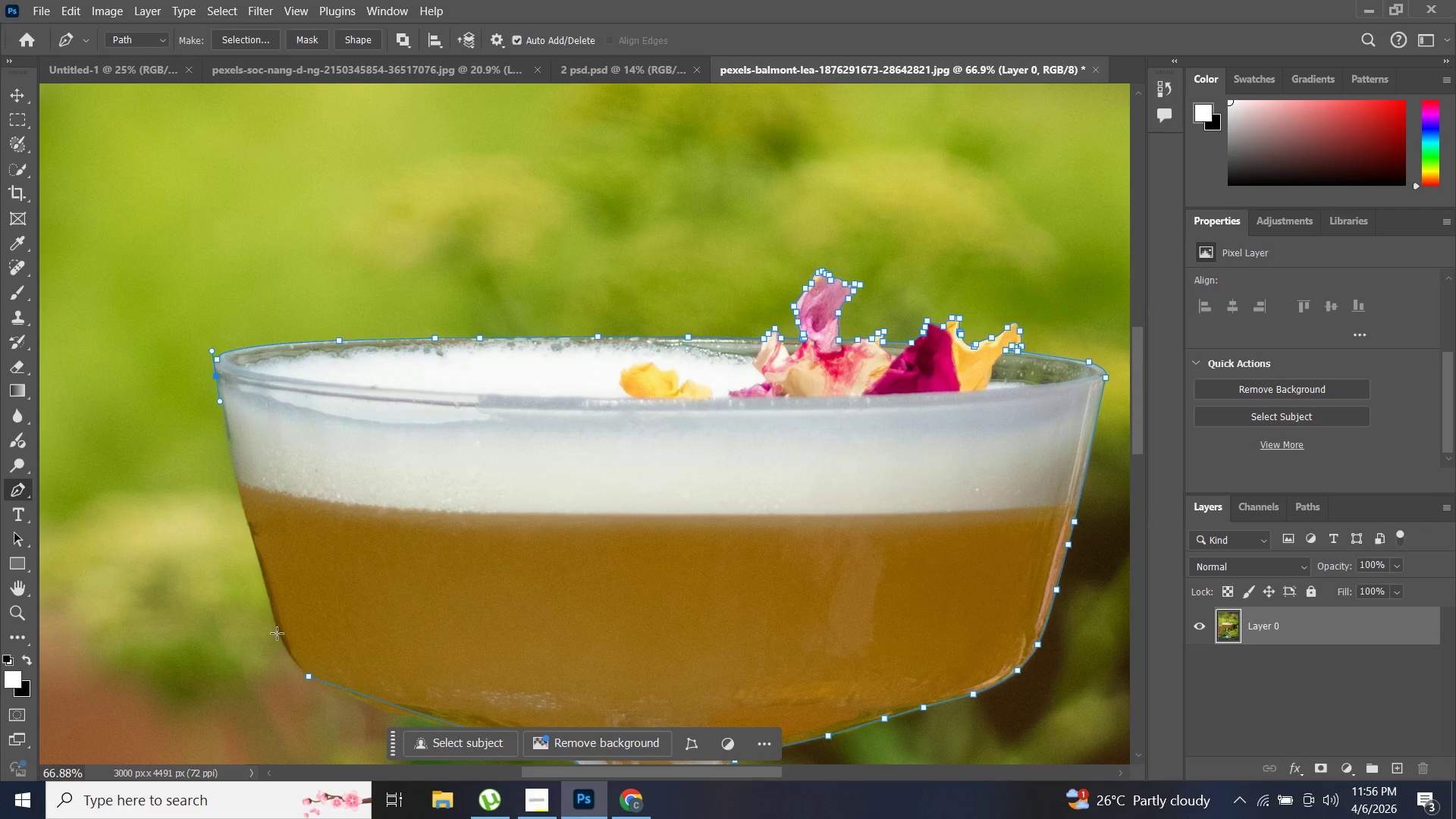 
left_click([277, 632])
 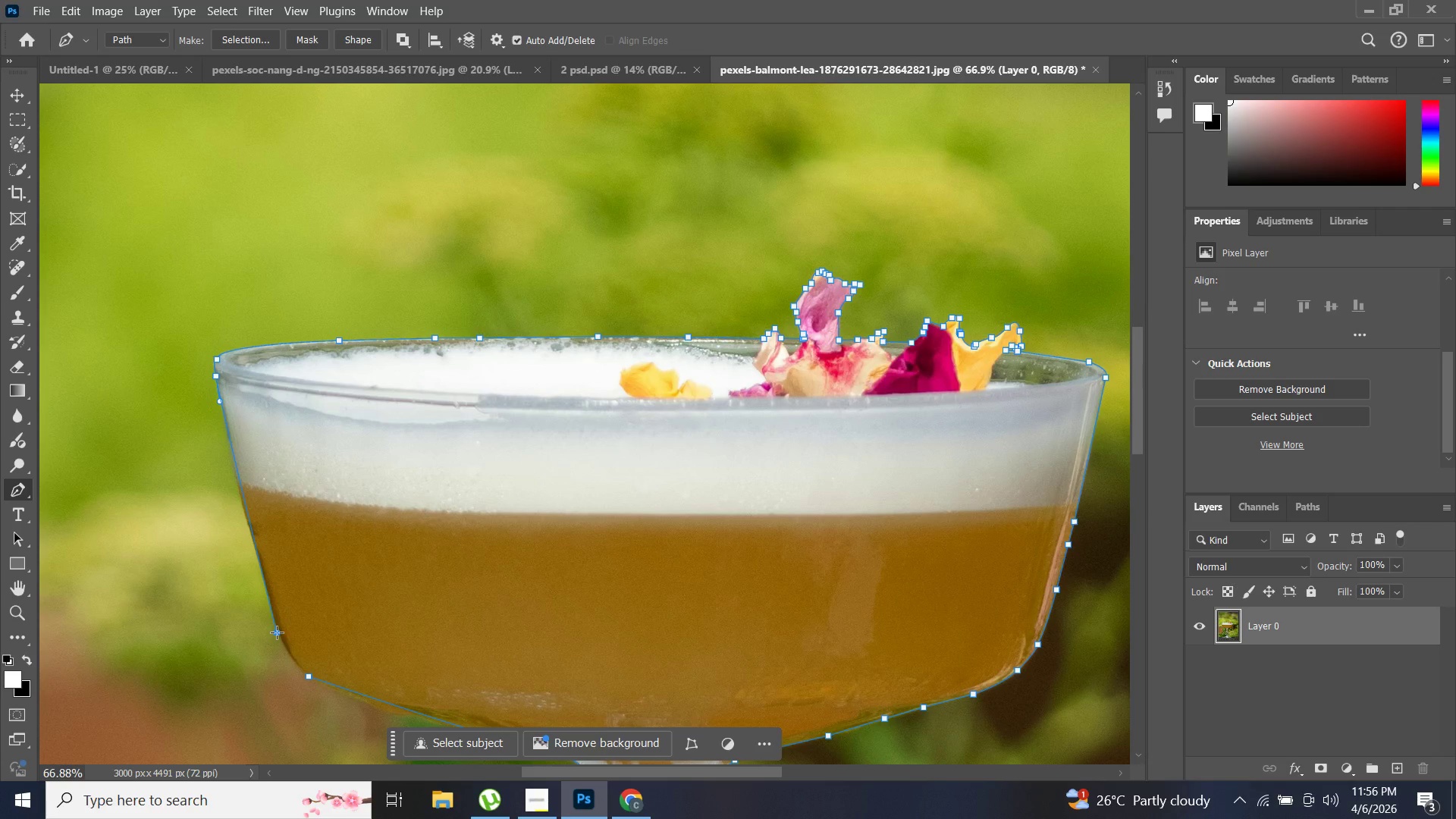 
key(Control+ControlLeft)
 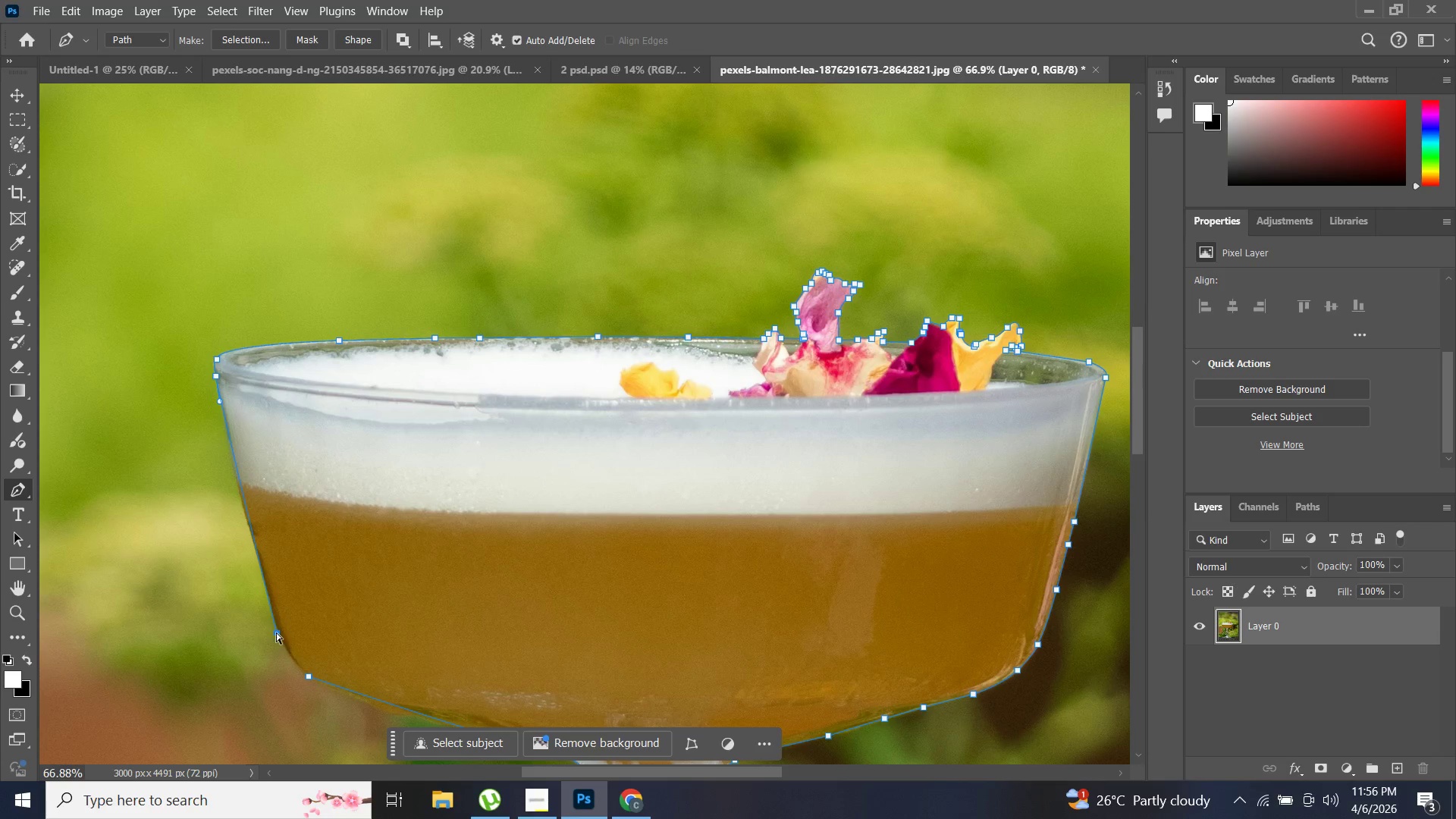 
key(Control+Z)
 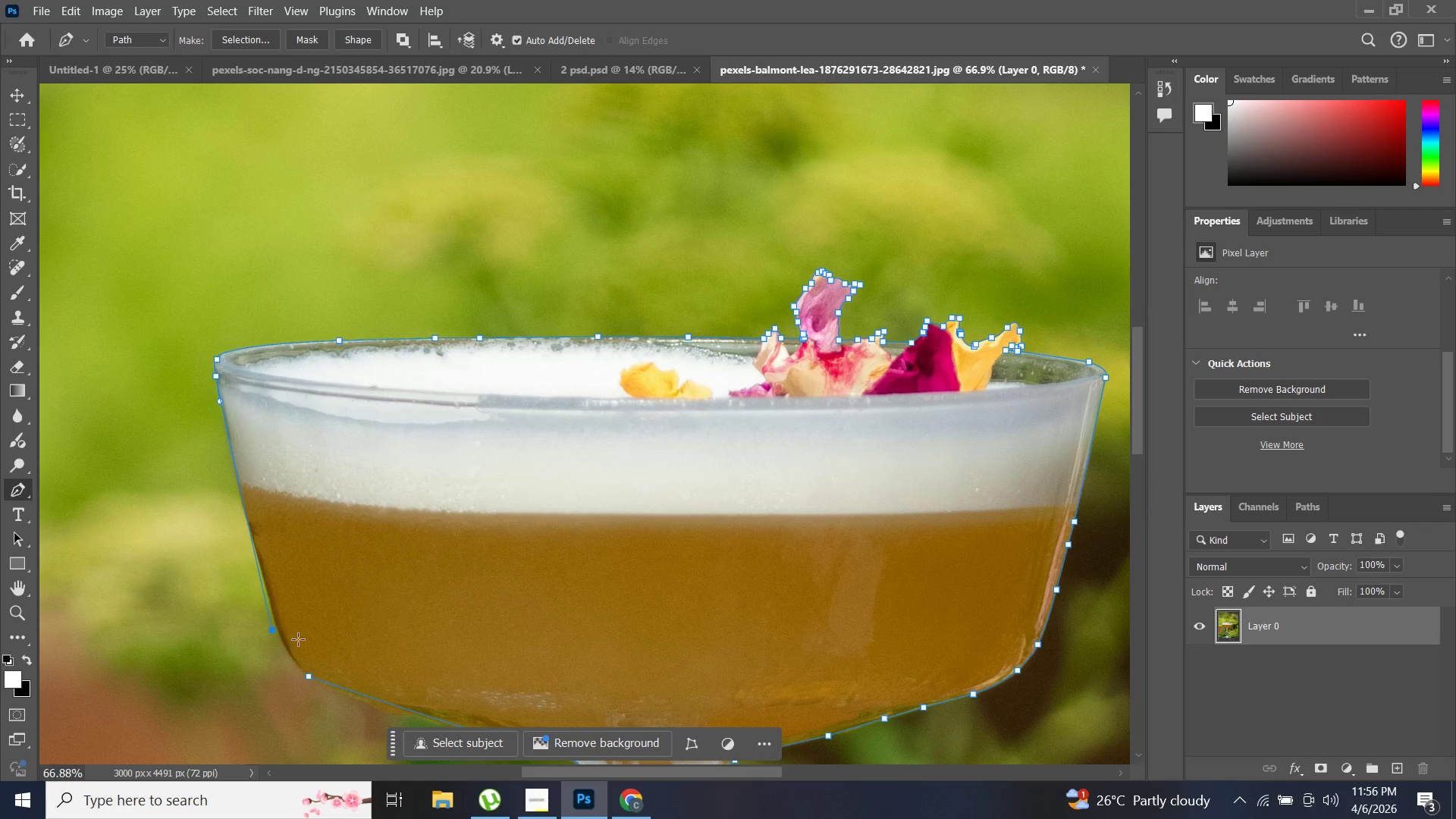 
hold_key(key=AltLeft, duration=0.94)
scroll: coordinate [308, 601], scroll_direction: up, amount: 7.0
 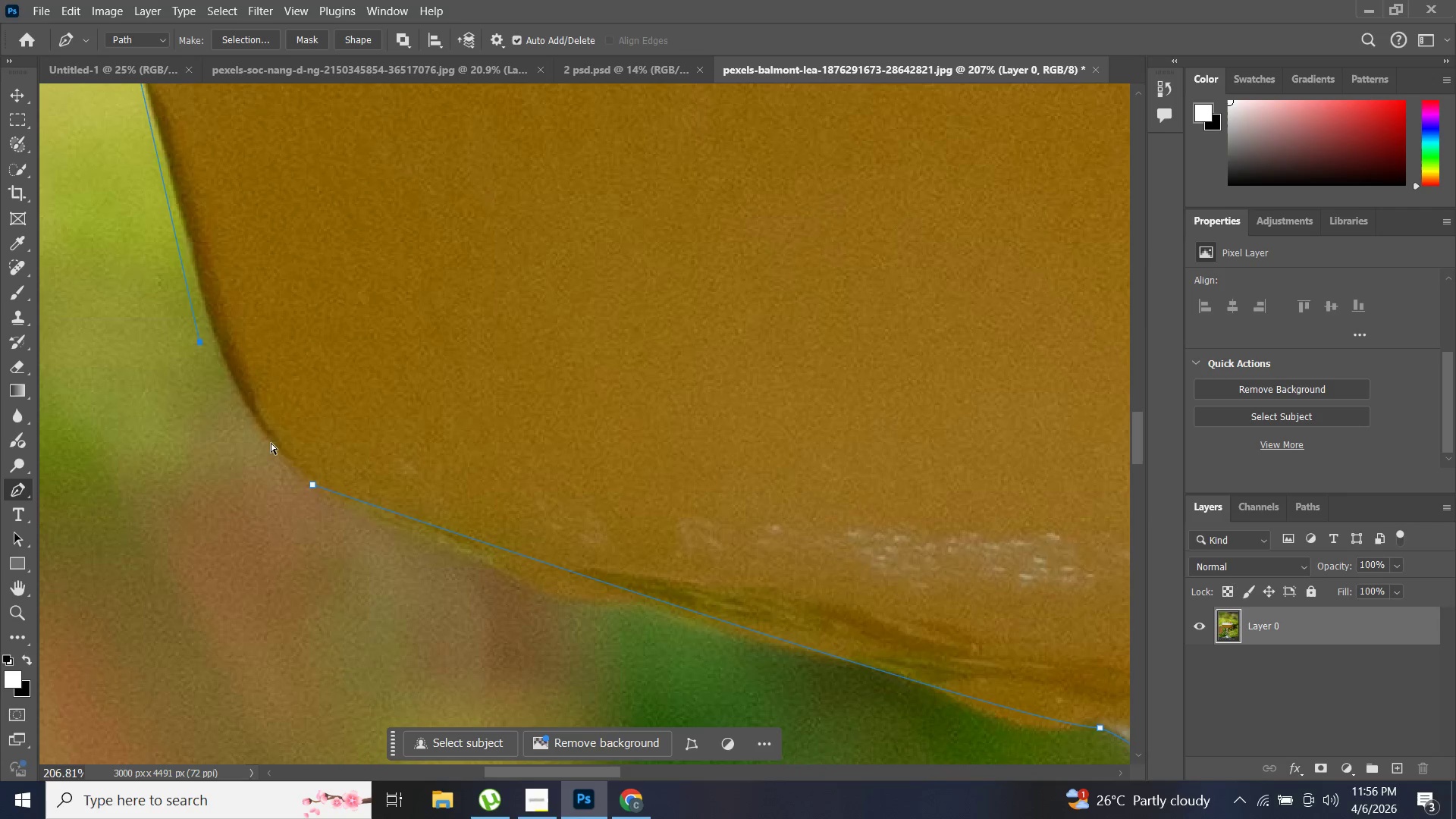 
key(Control+ControlLeft)
 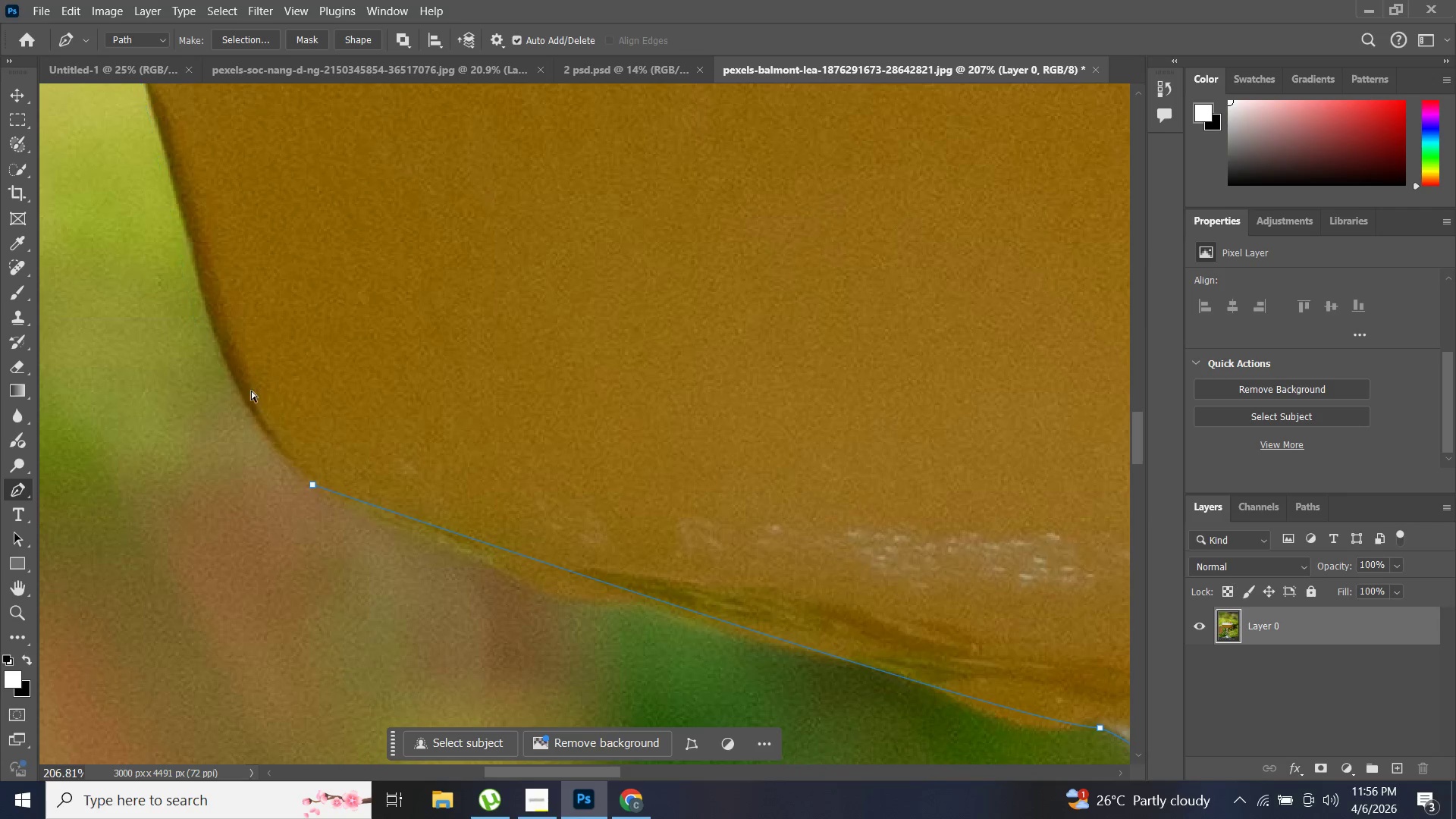 
key(Control+Z)
 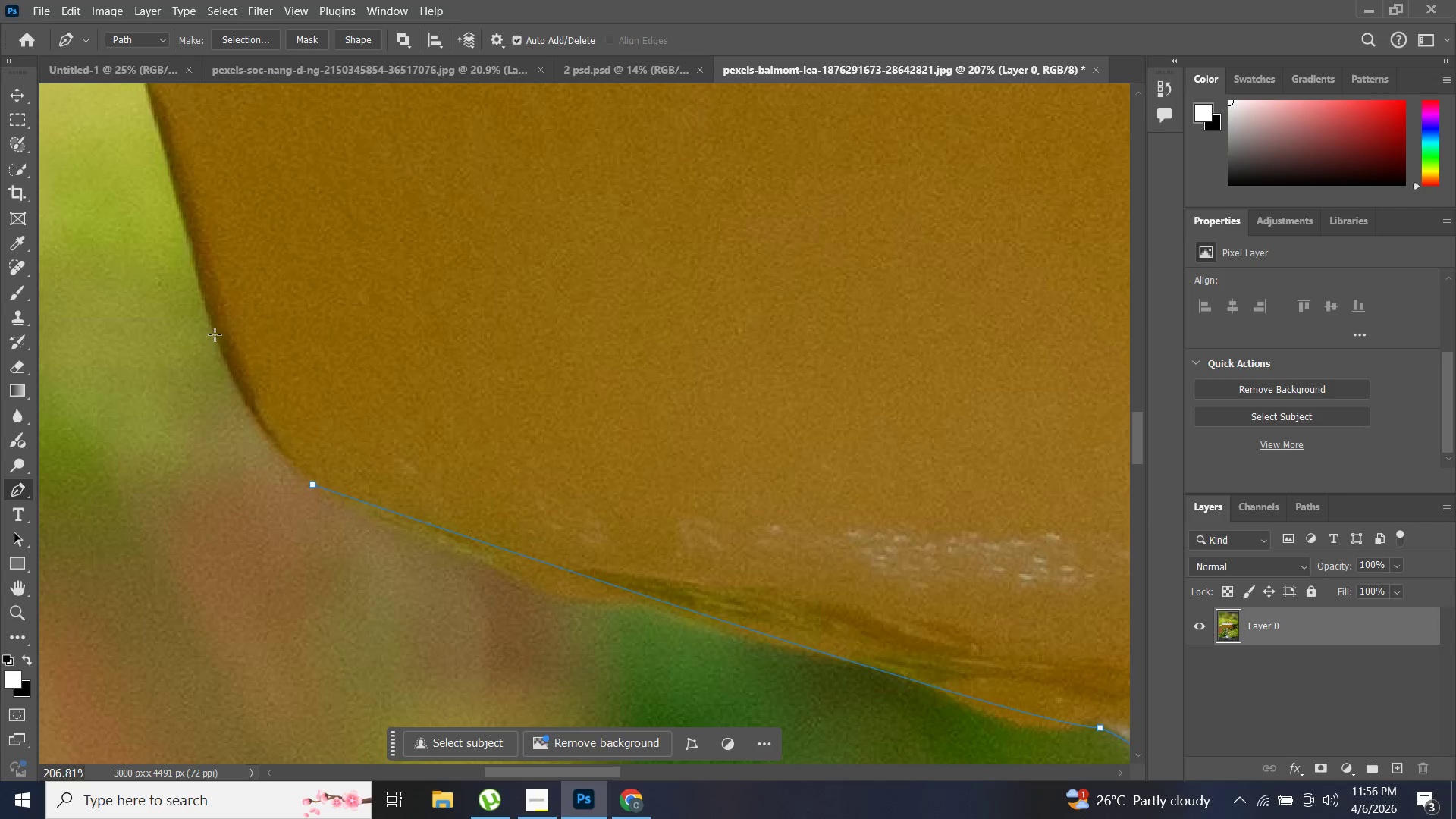 
left_click([215, 334])
 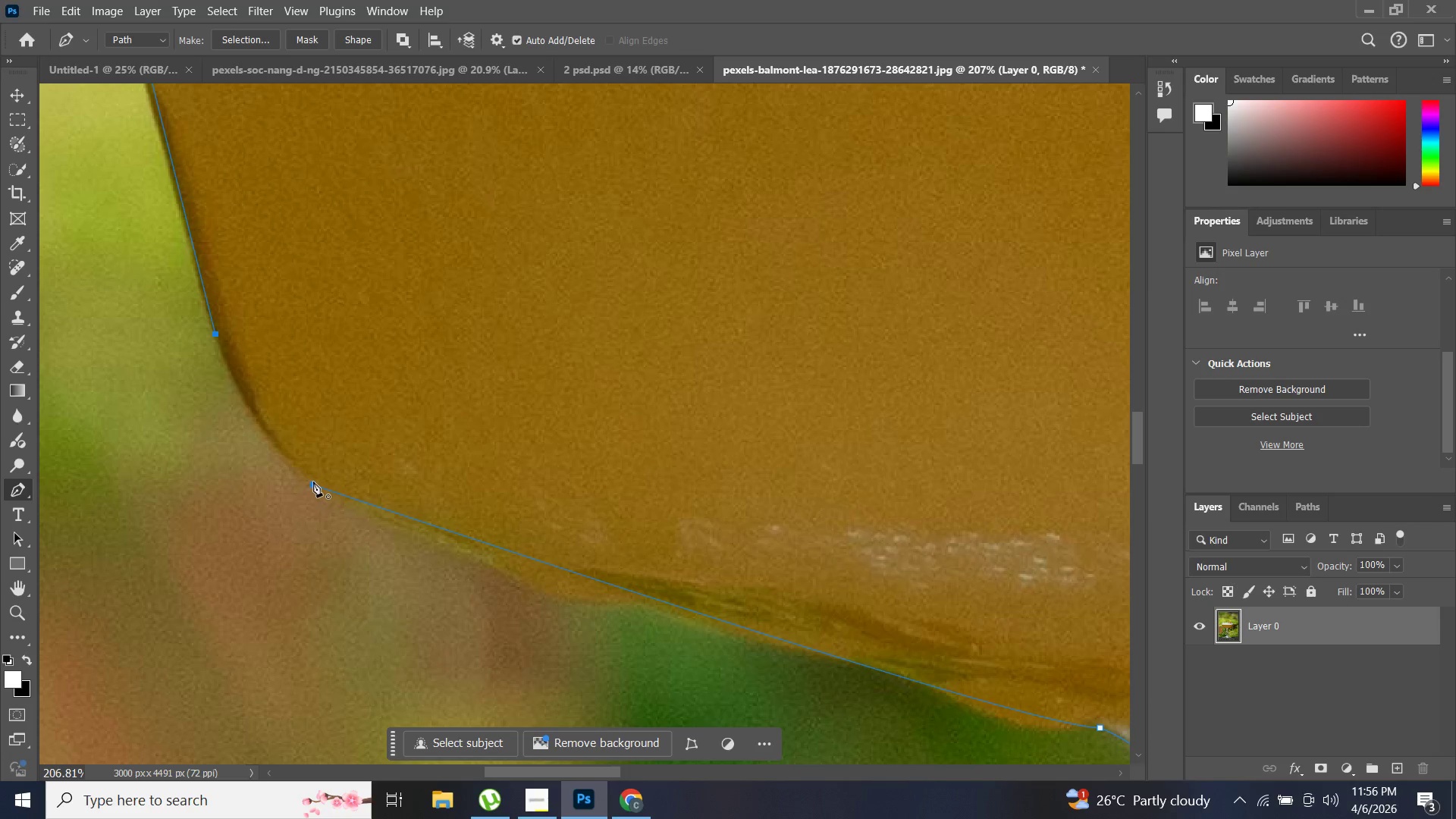 
left_click([312, 485])
 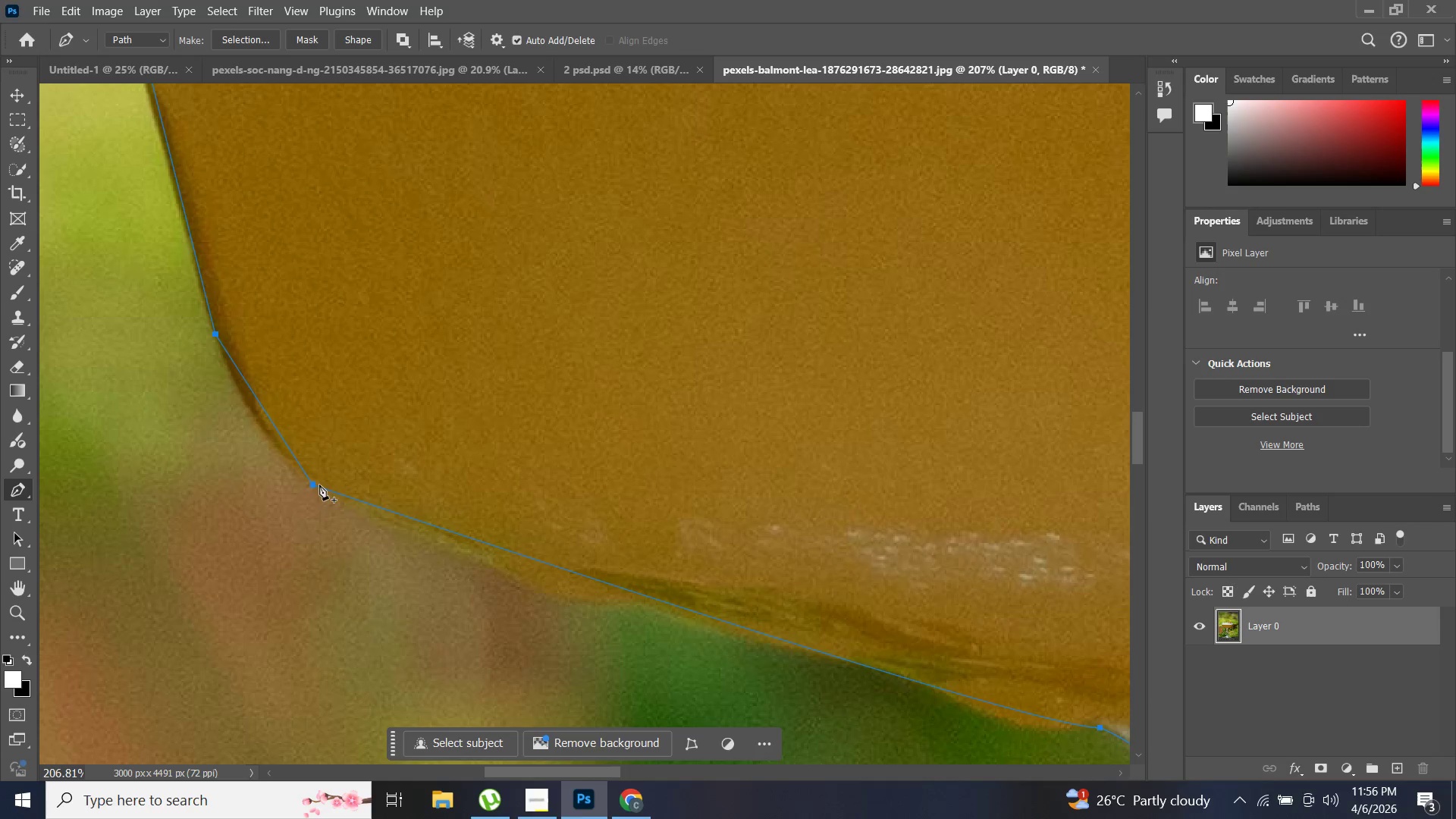 
key(Control+ControlLeft)
 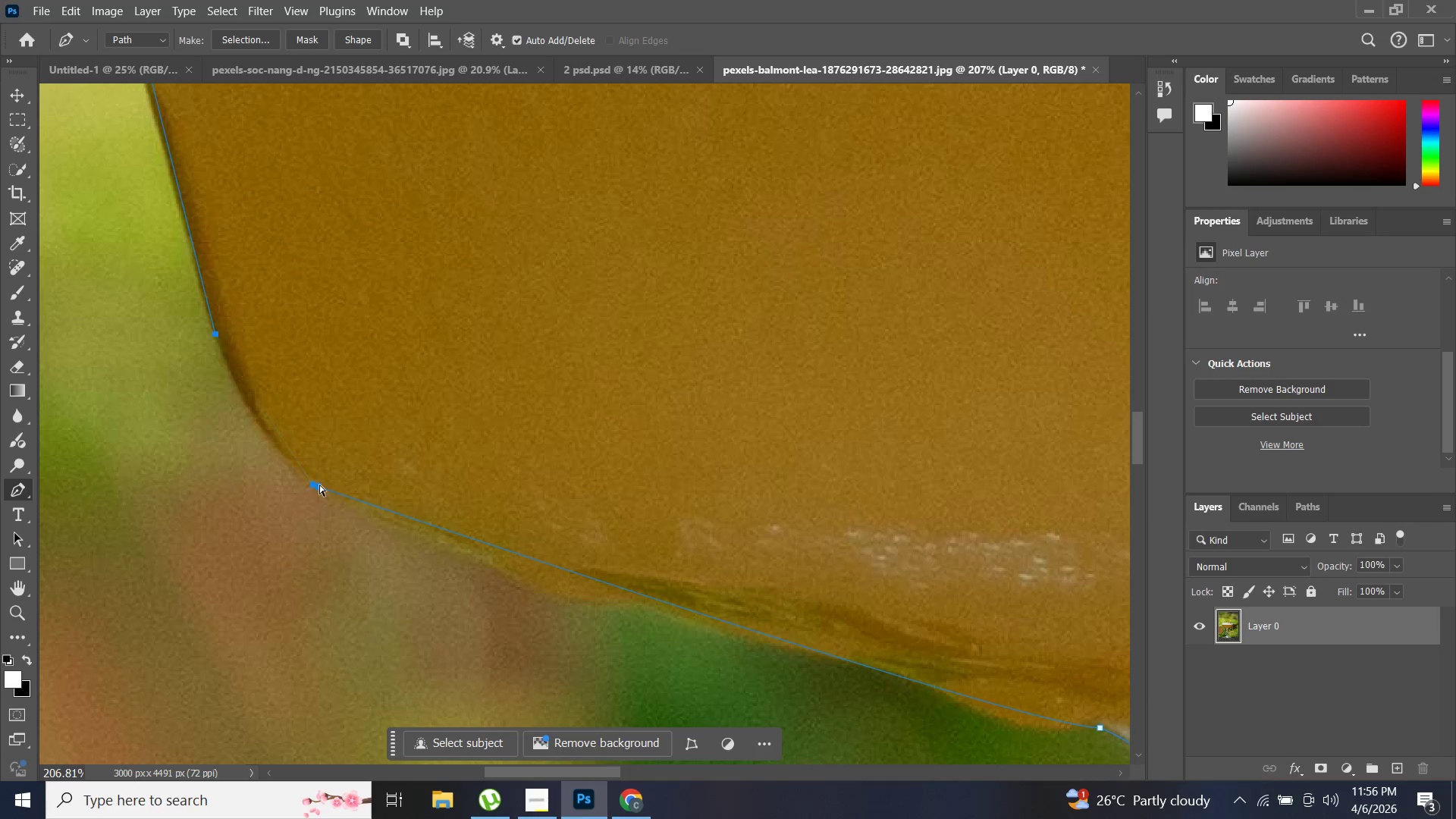 
key(Control+Z)
 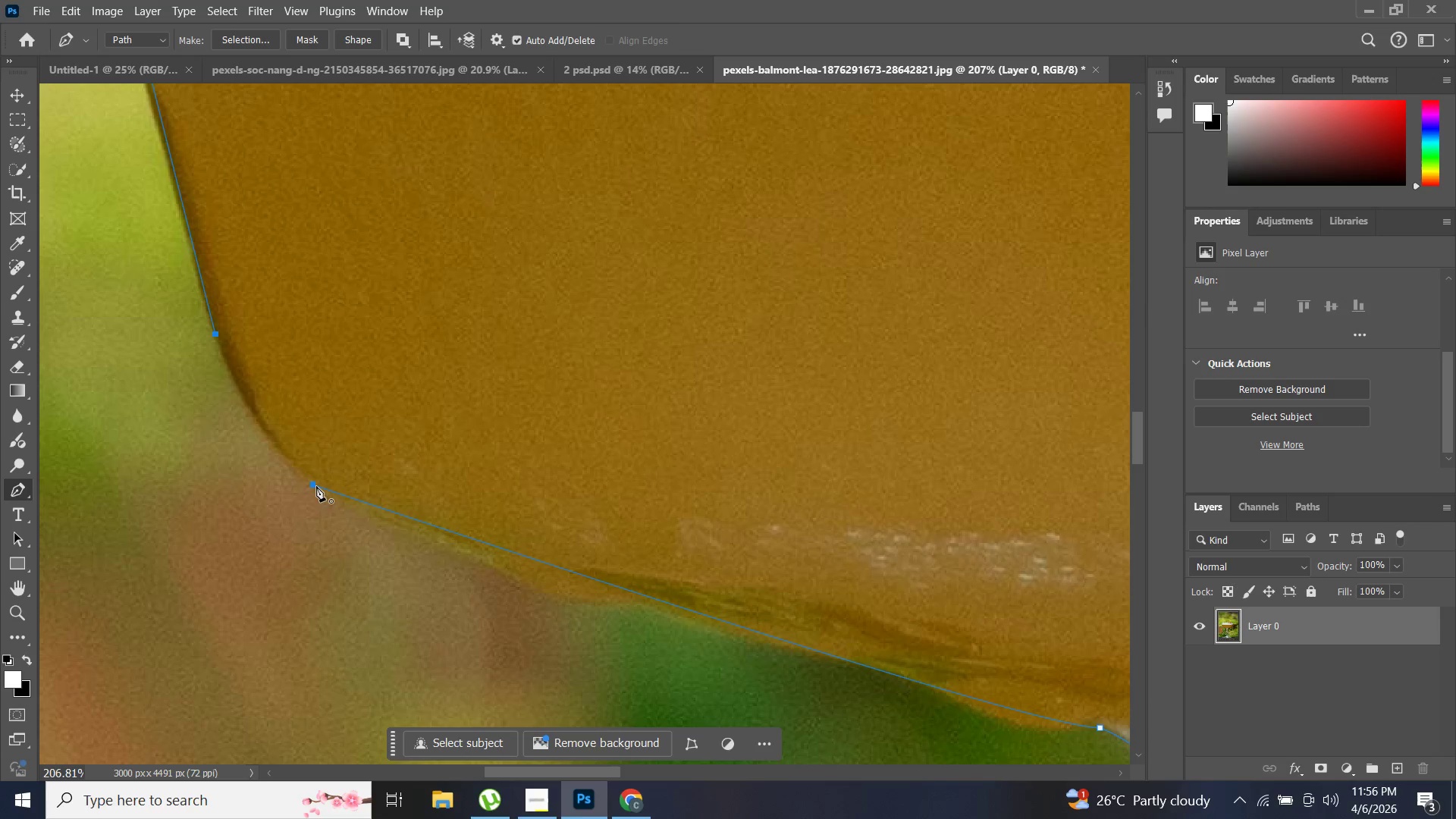 
left_click_drag(start_coordinate=[316, 486], to_coordinate=[401, 563])
 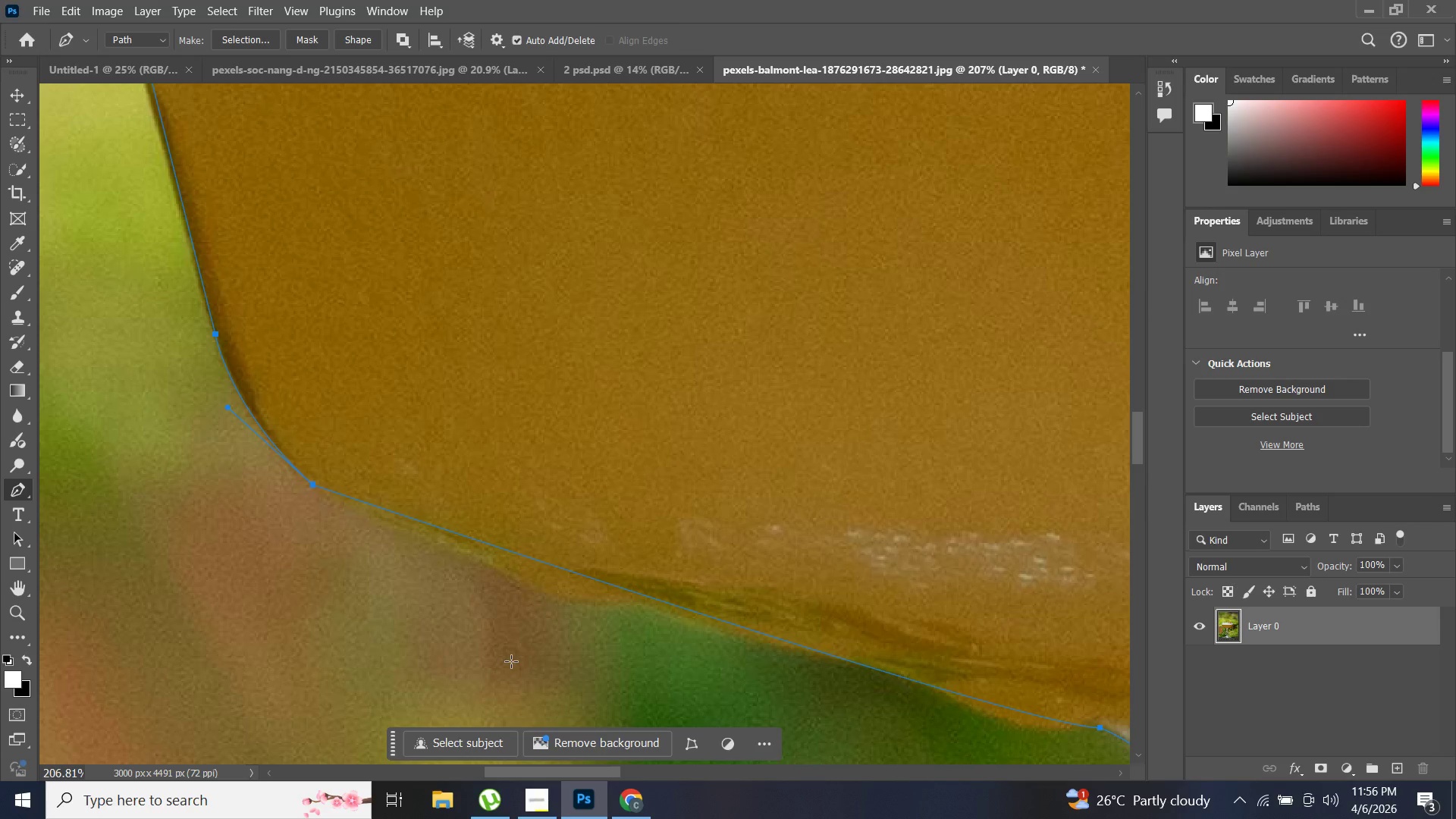 
key(Control+Enter)
 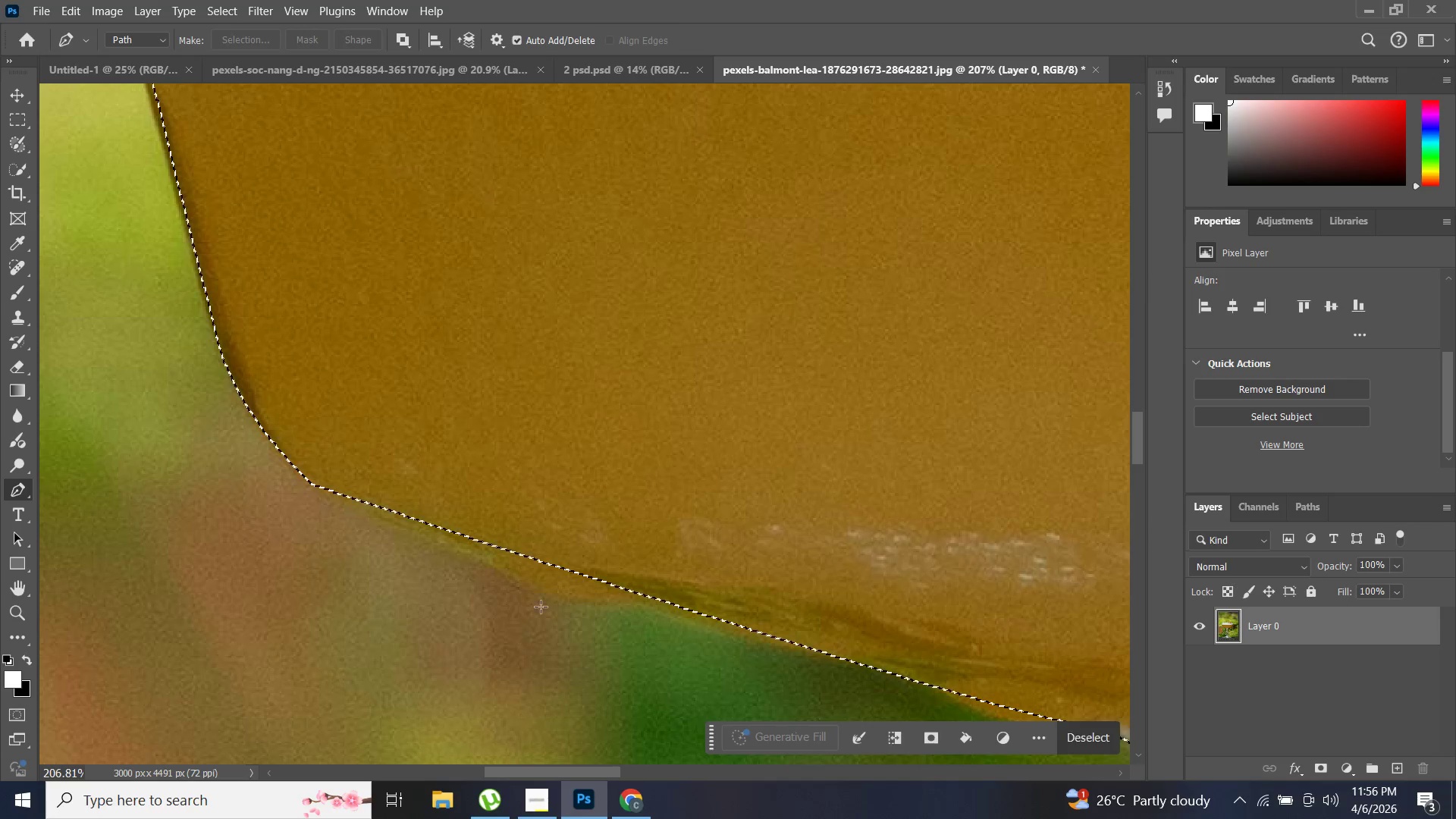 
hold_key(key=AltLeft, duration=1.5)
scroll: coordinate [572, 523], scroll_direction: down, amount: 24.0
 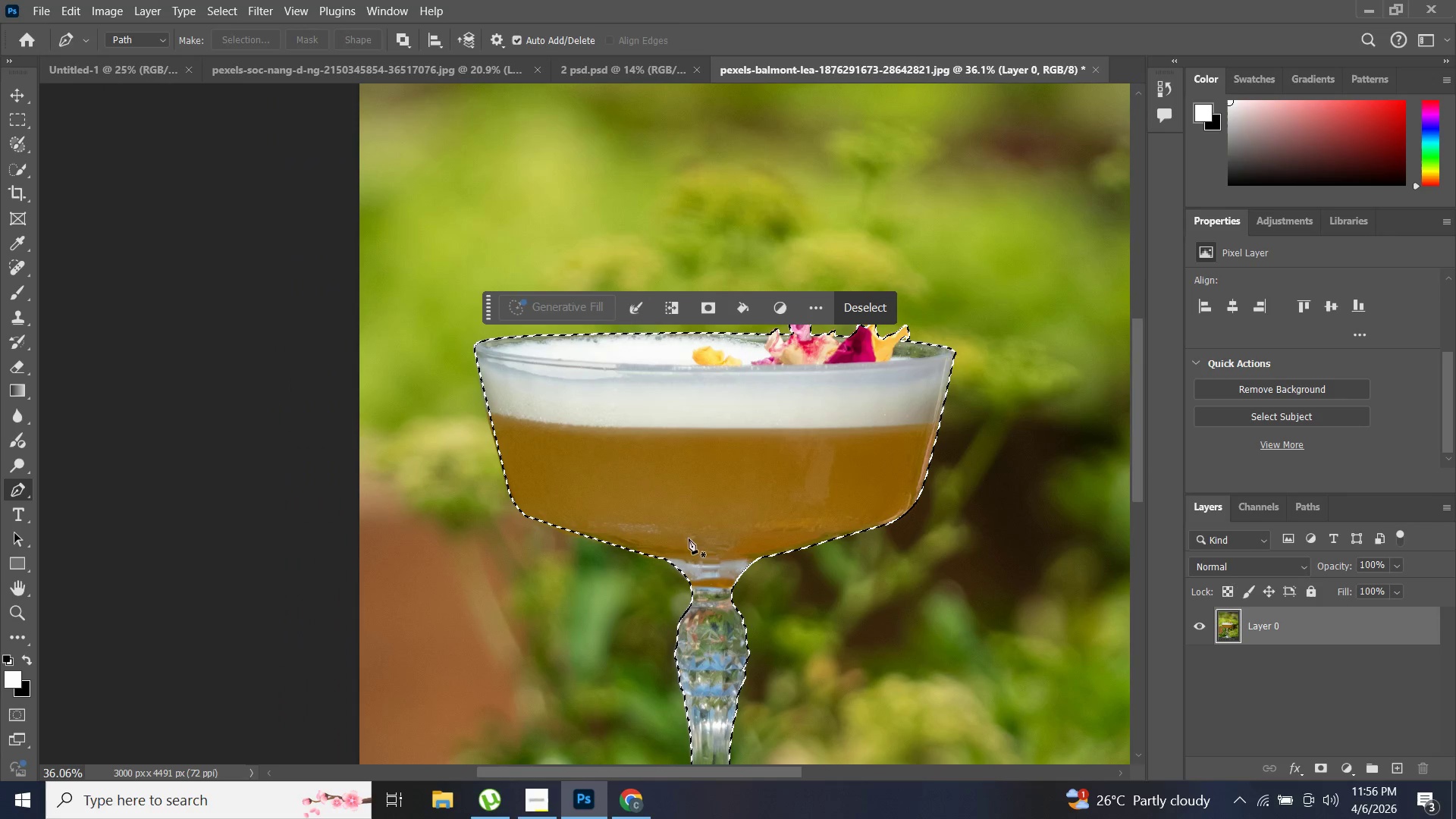 
key(Alt+AltLeft)
 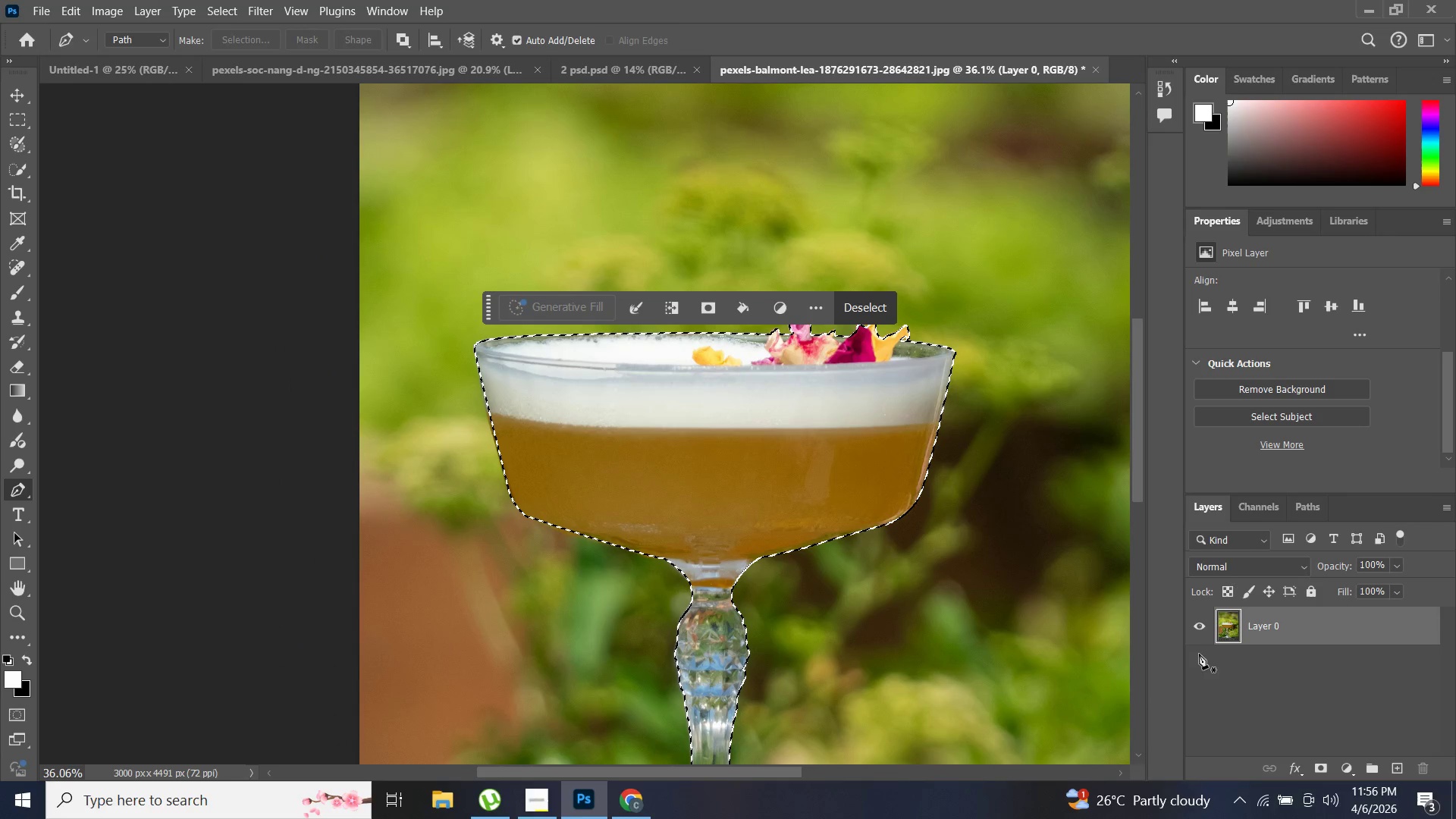 
key(Alt+AltLeft)
 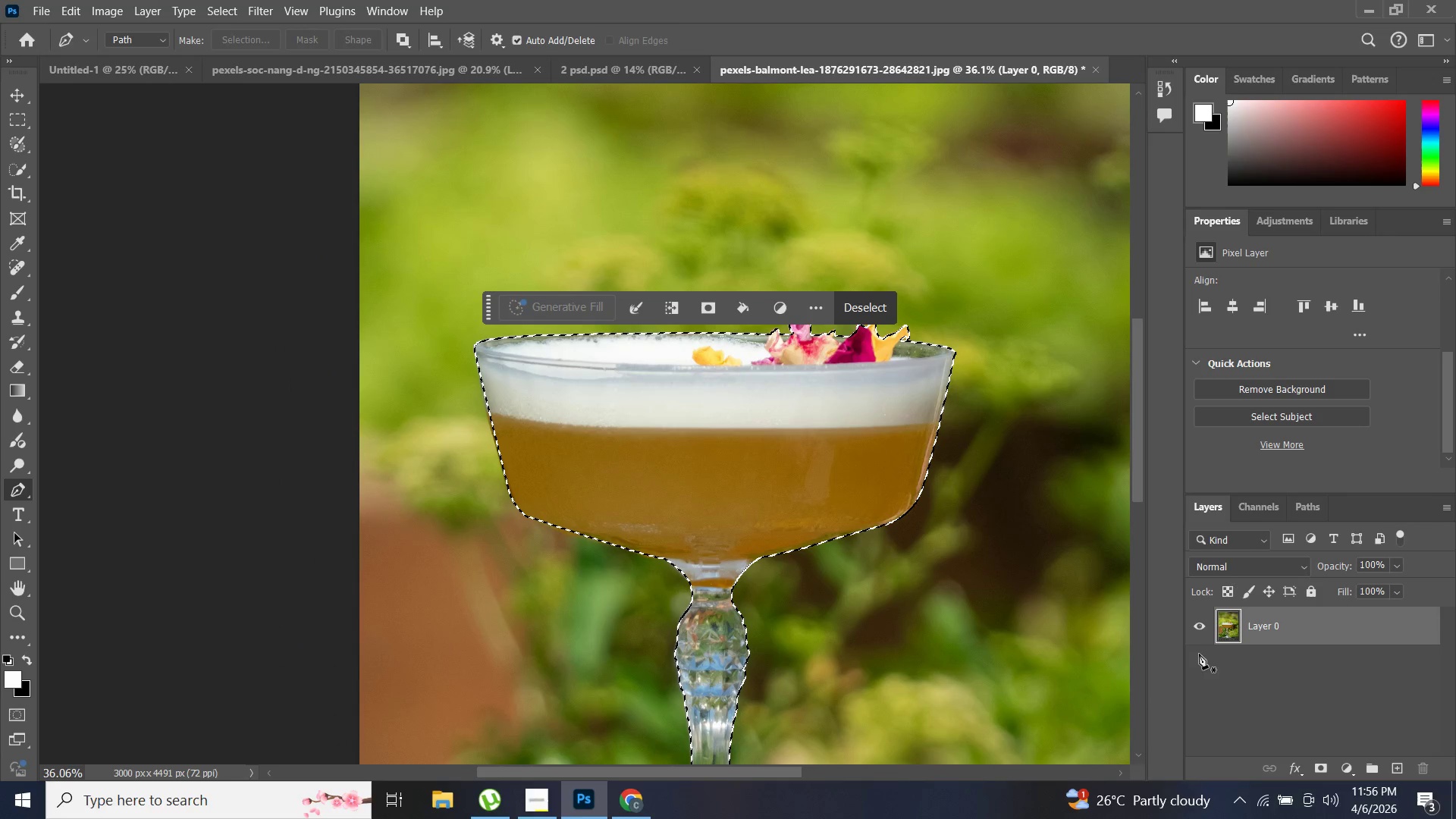 
key(Alt+AltLeft)
 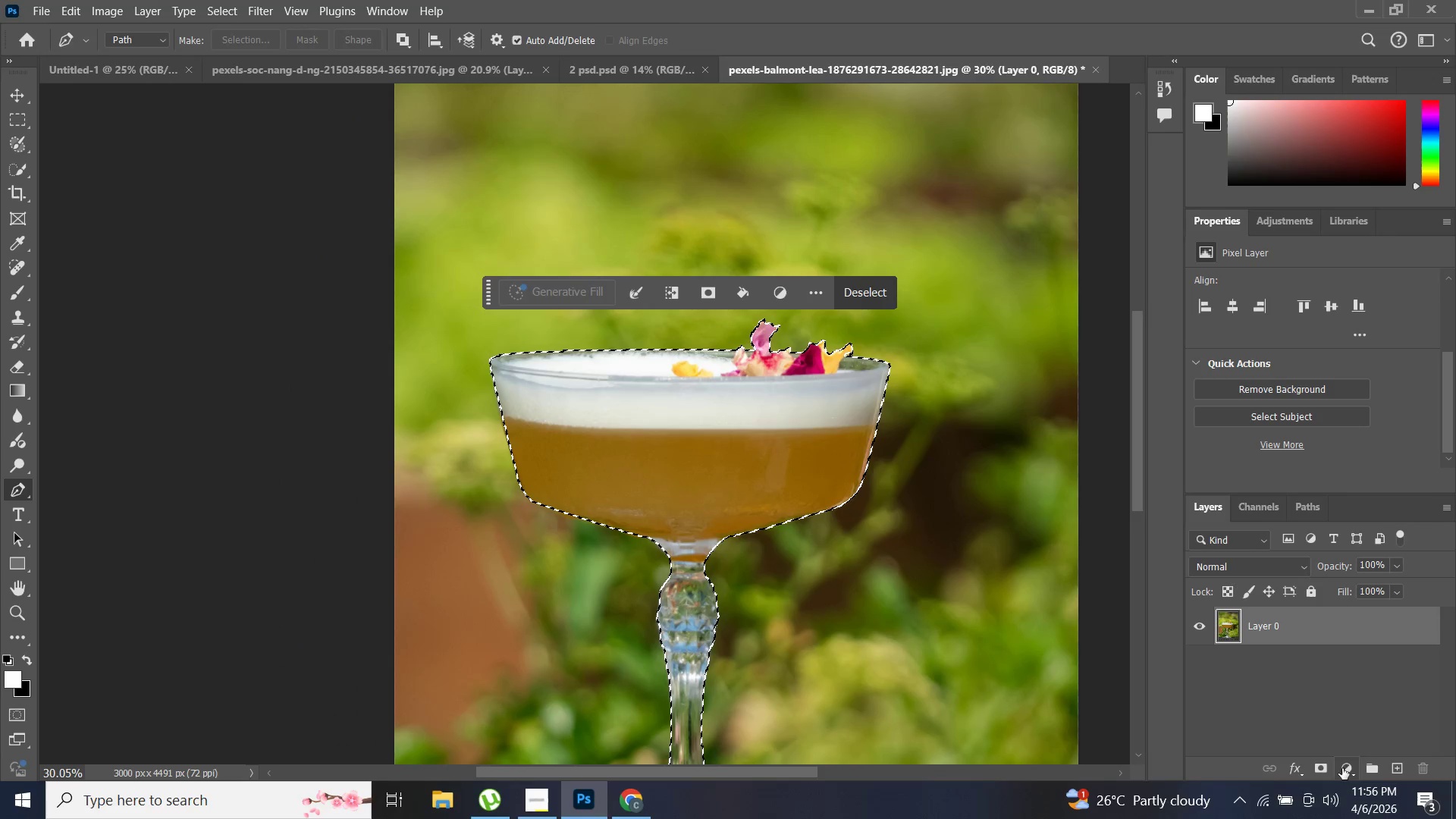 
left_click([1329, 768])
 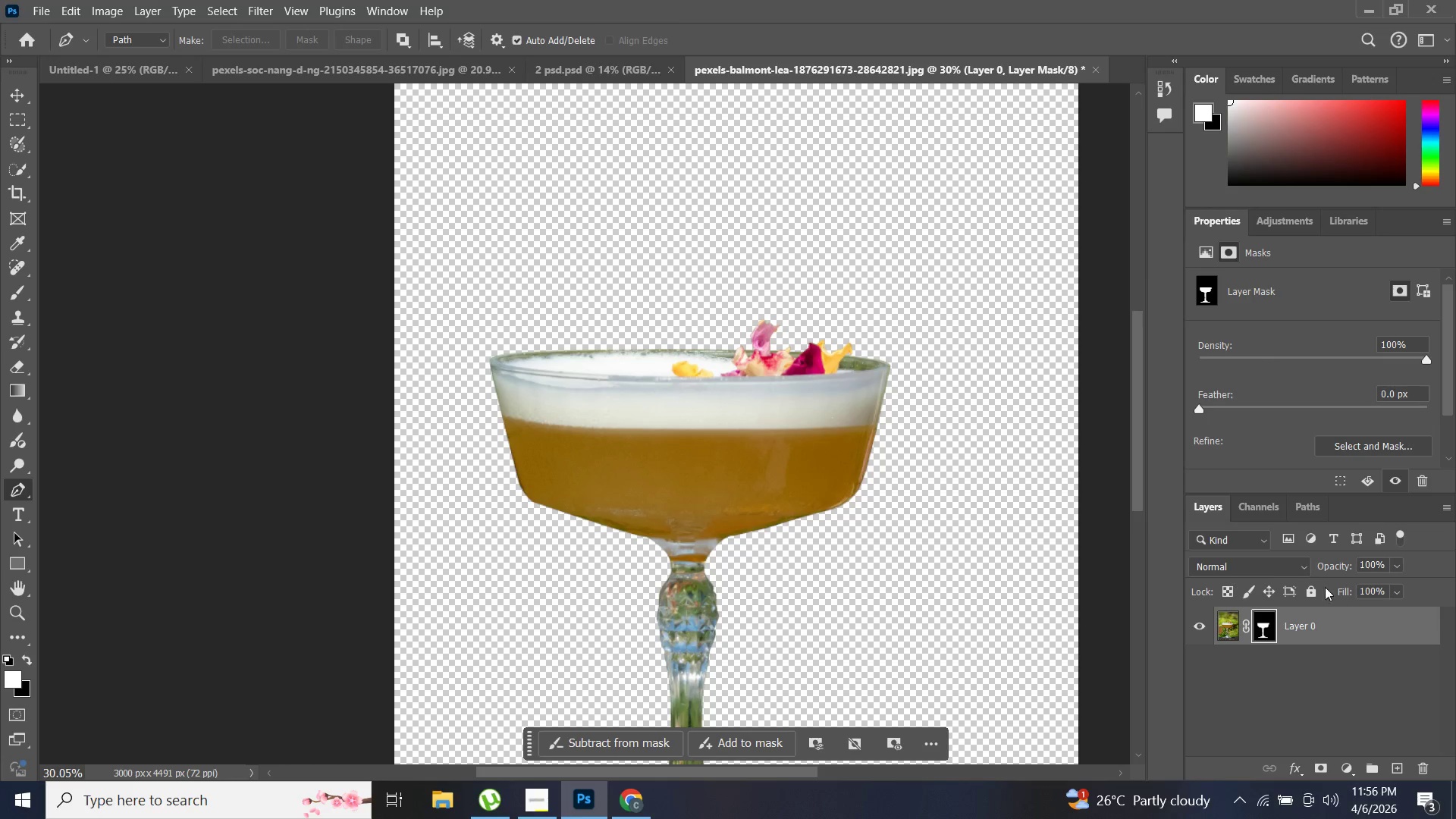 
scroll: coordinate [1123, 489], scroll_direction: down, amount: 14.0
 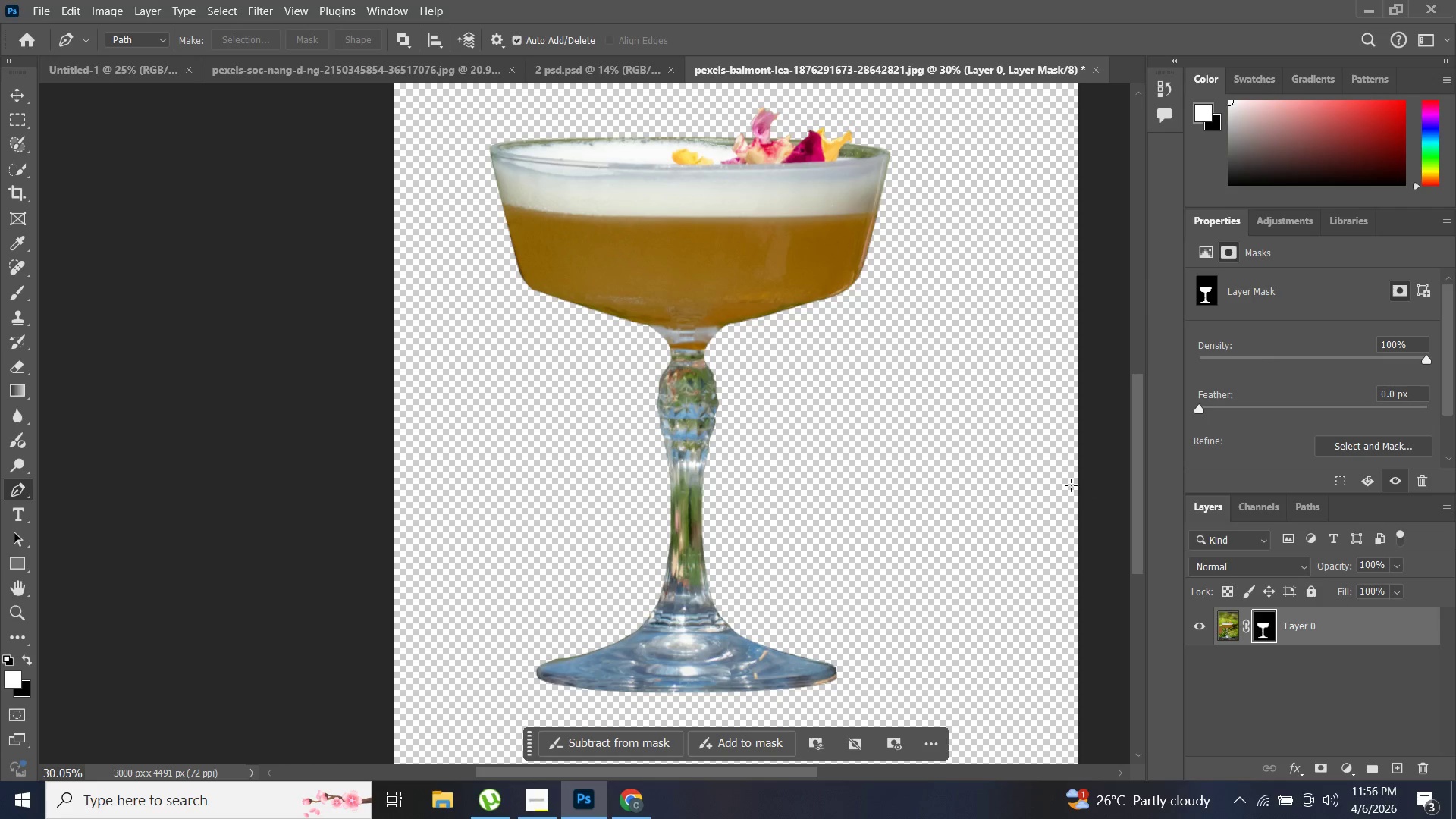 
scroll: coordinate [1057, 421], scroll_direction: up, amount: 12.0
 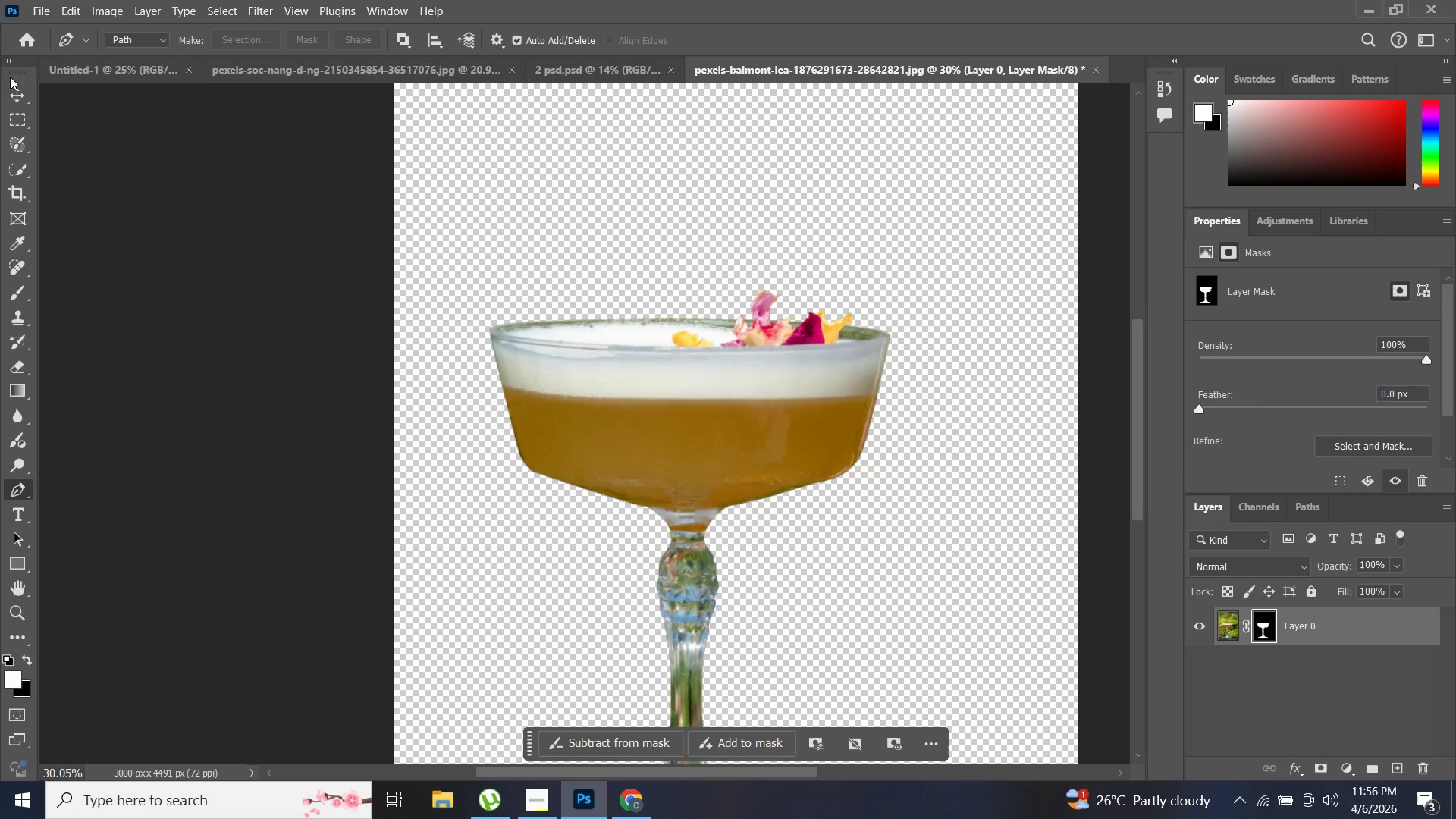 
left_click([18, 97])
 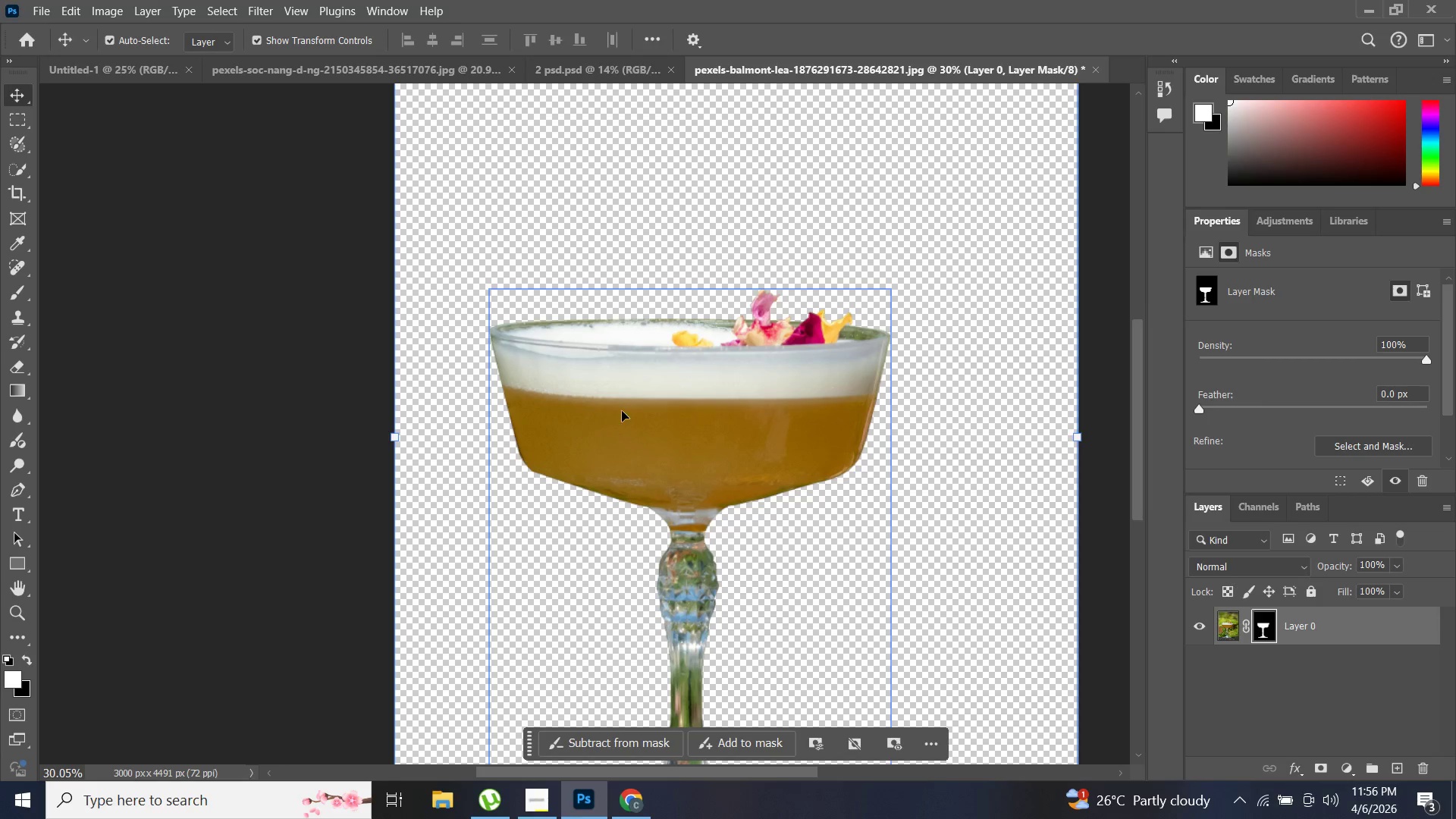 
left_click_drag(start_coordinate=[623, 411], to_coordinate=[692, 335])
 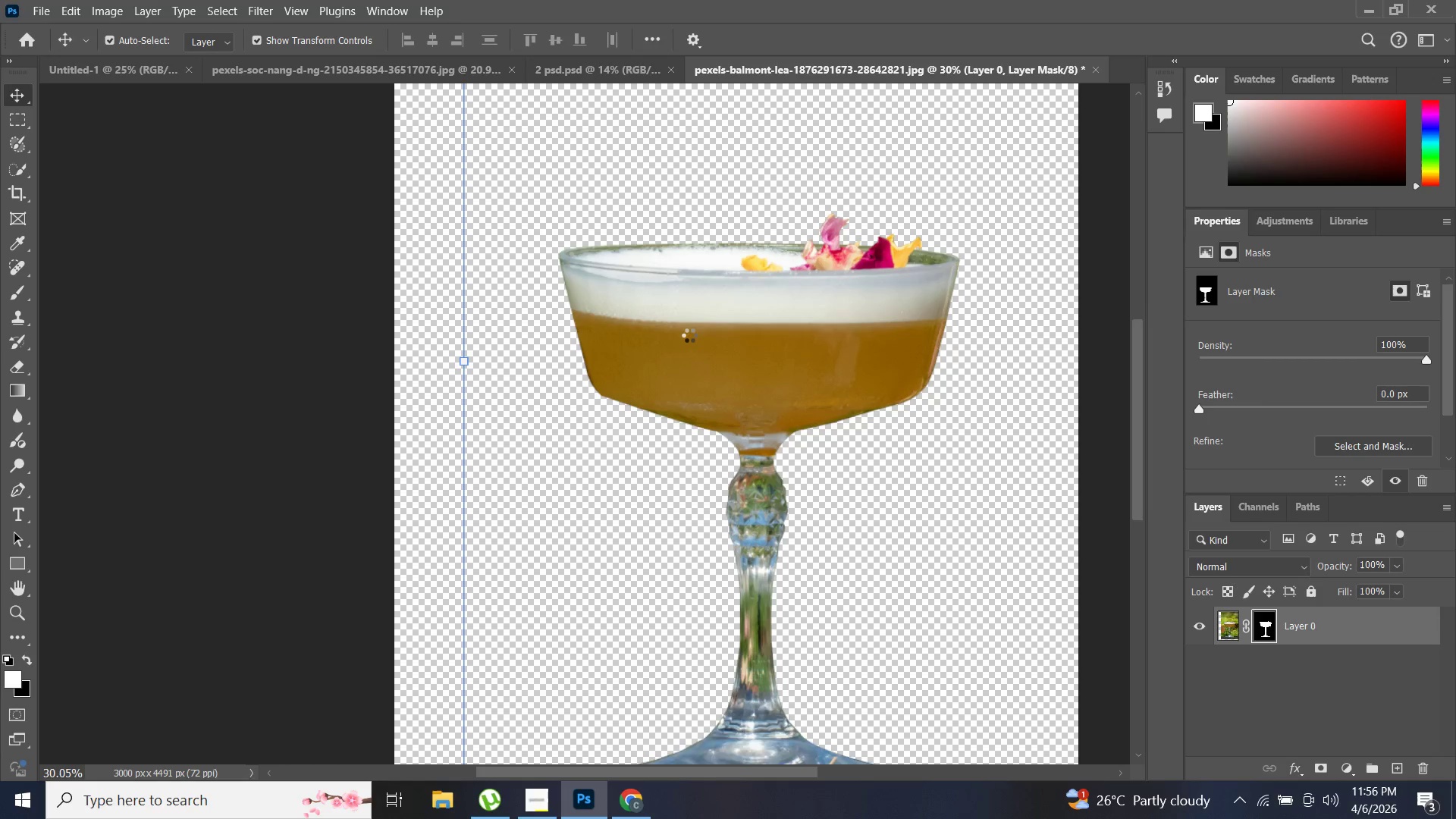 
hold_key(key=AltLeft, duration=0.92)
scroll: coordinate [689, 334], scroll_direction: down, amount: 7.0
 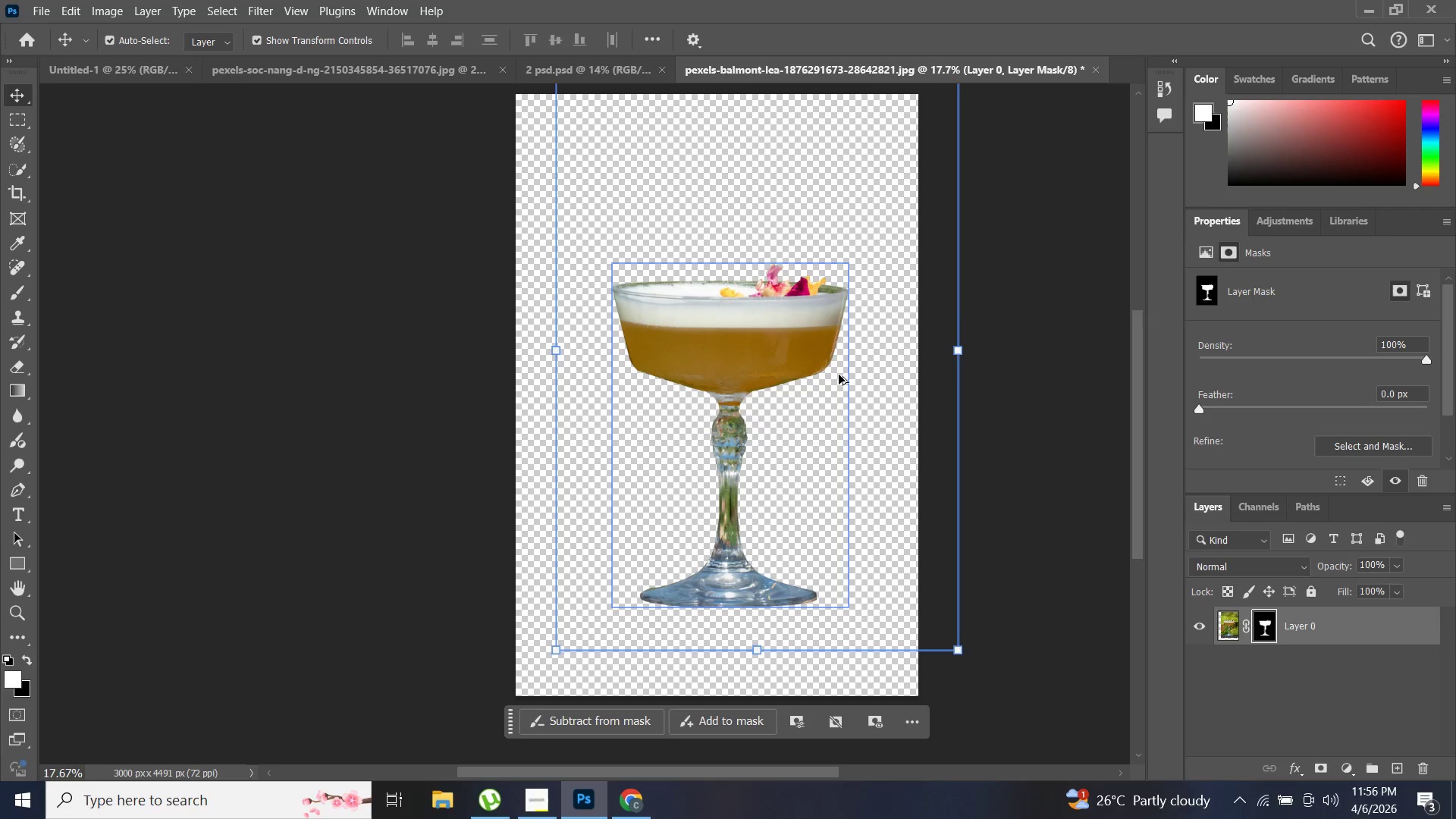 
left_click_drag(start_coordinate=[756, 336], to_coordinate=[755, 294])
 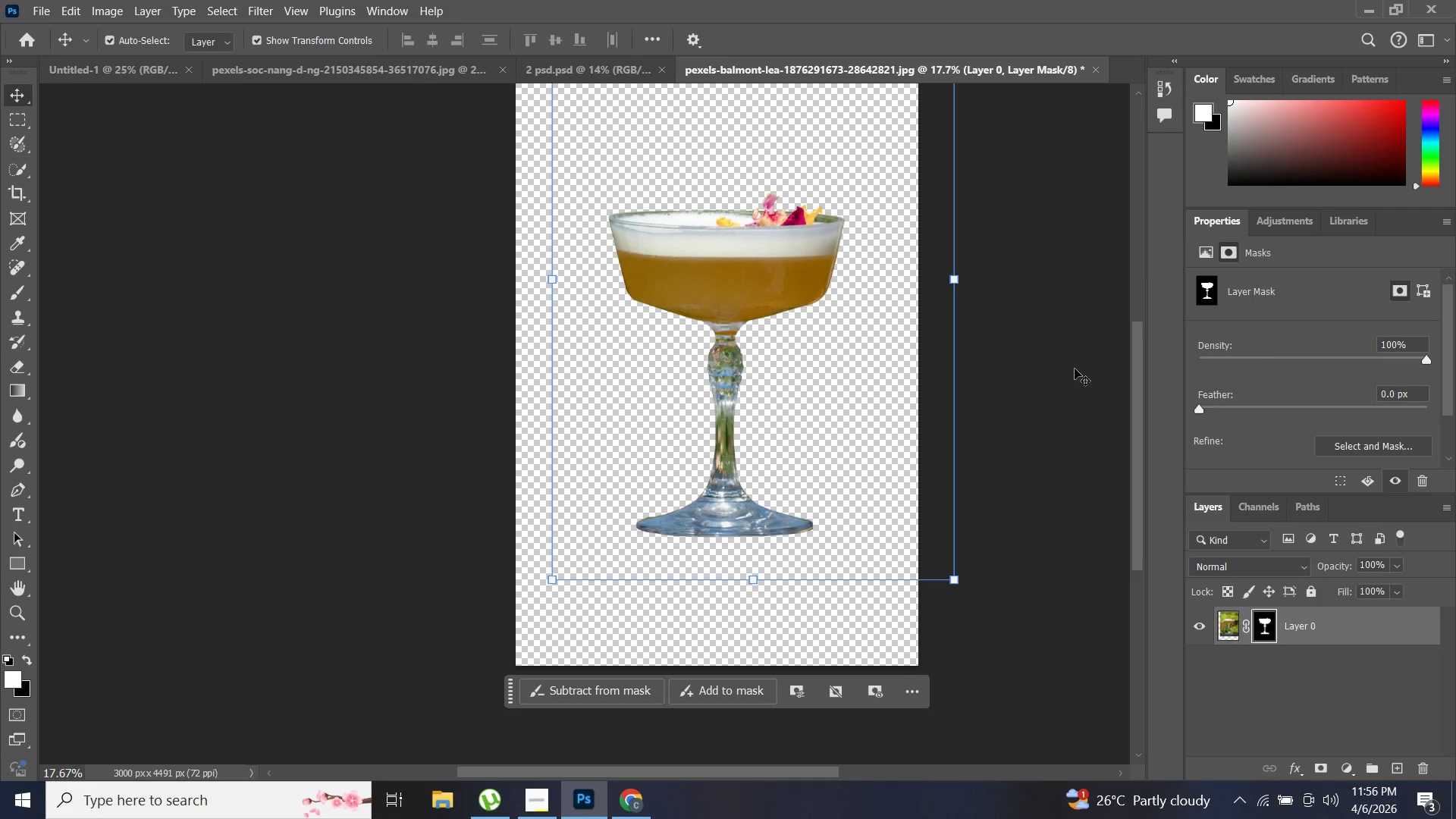 
scroll: coordinate [843, 367], scroll_direction: down, amount: 2.0
 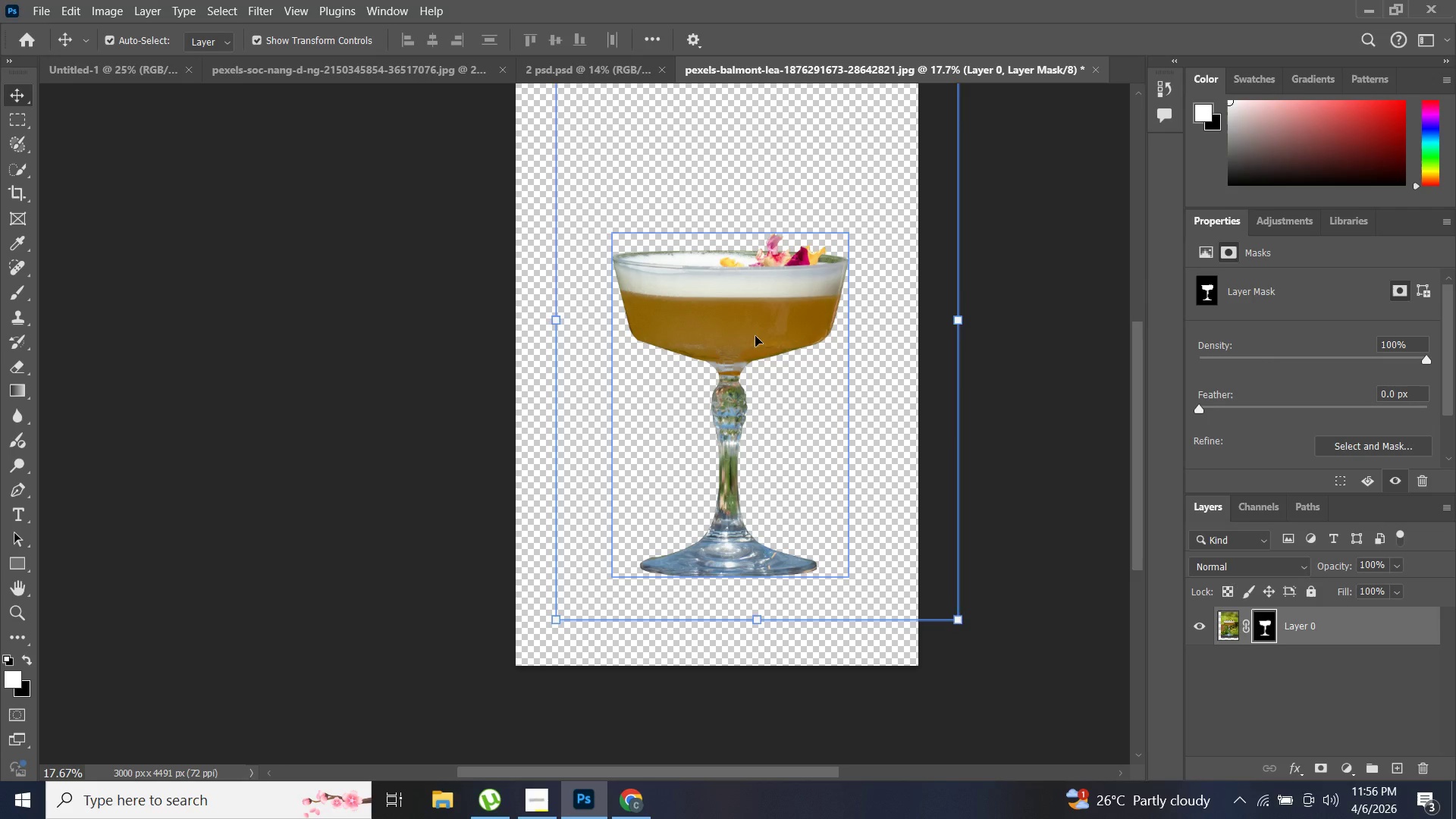 
key(Control+Shift+W)
 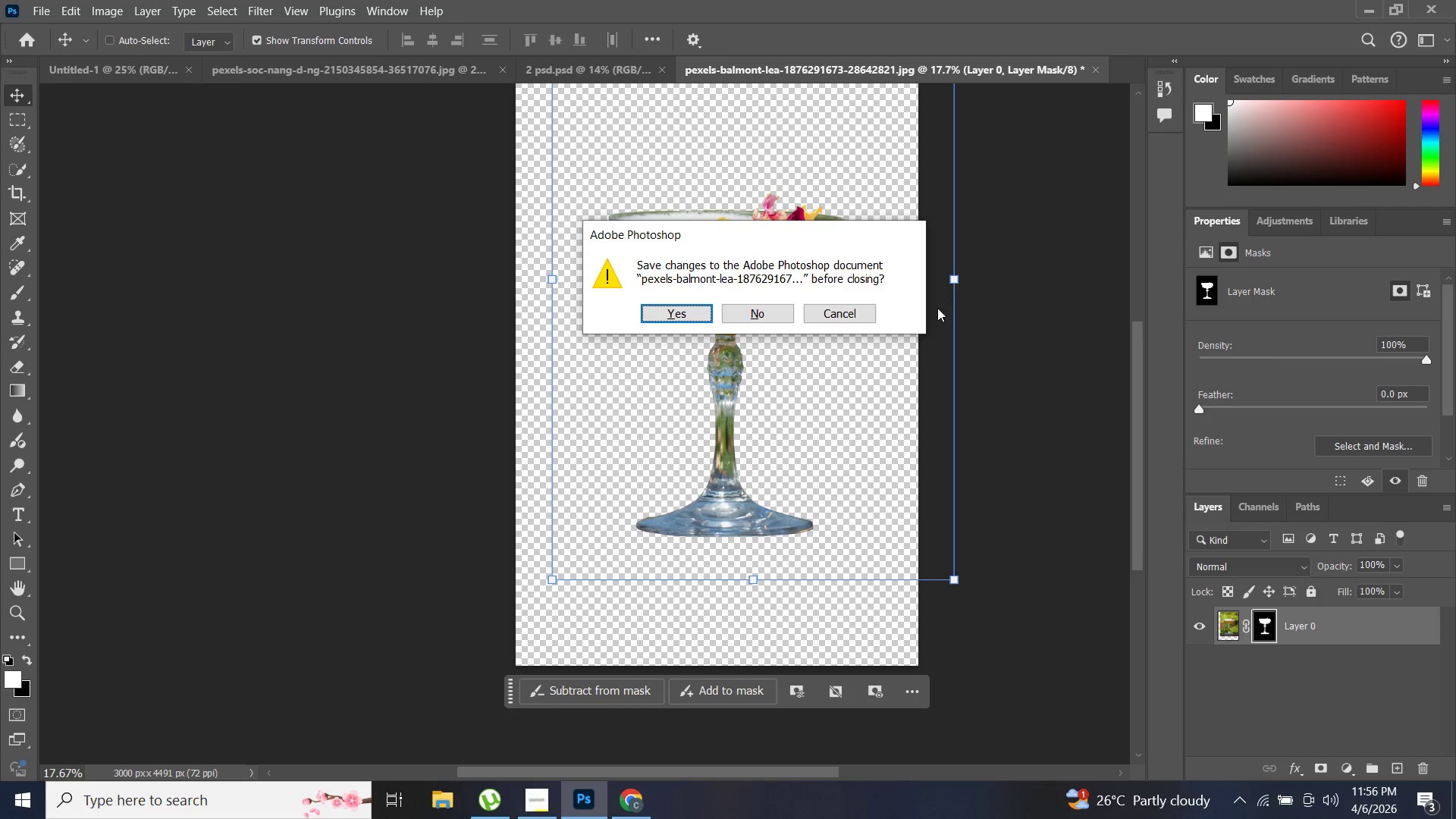 
left_click([868, 308])
 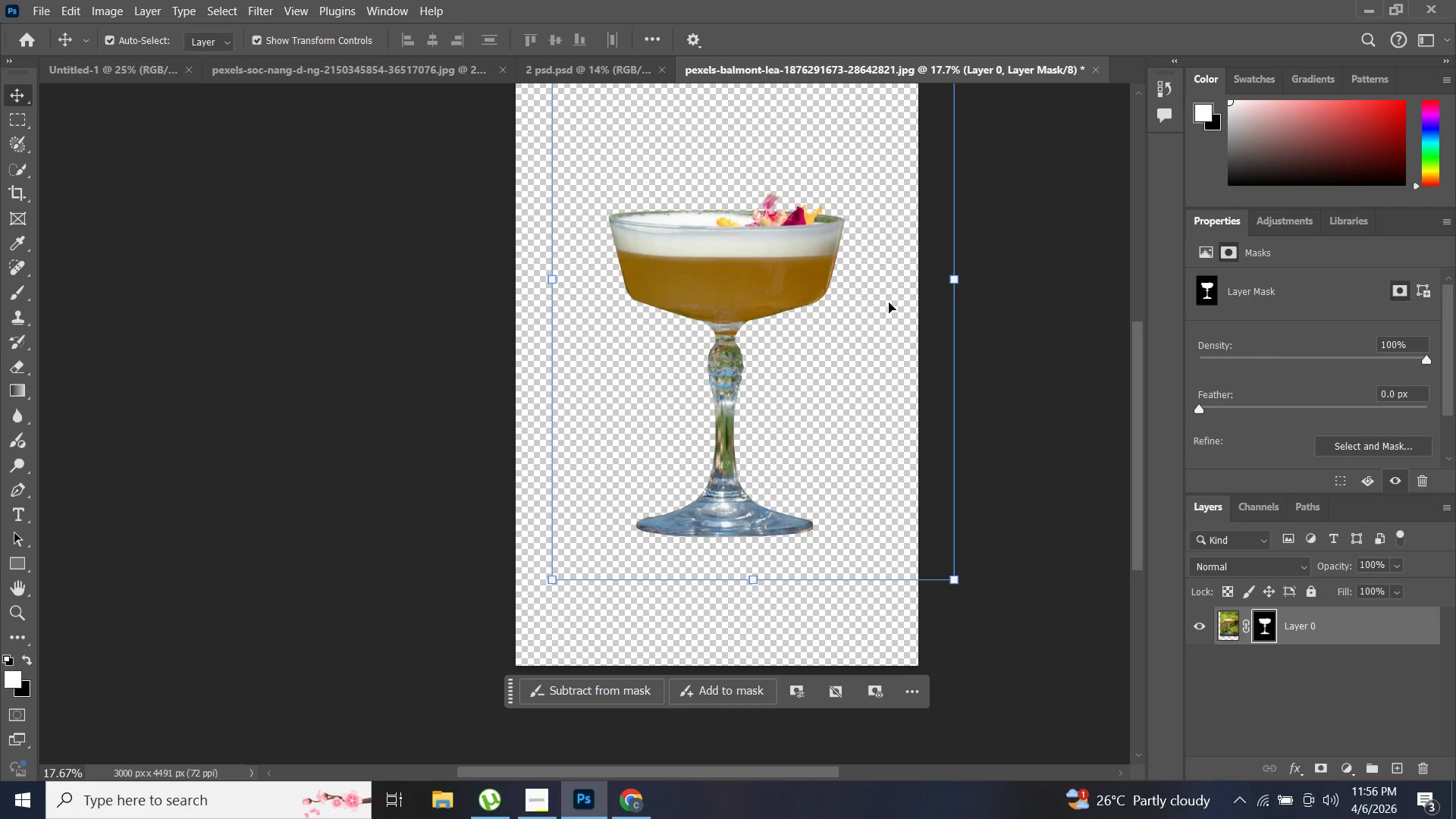 
key(Alt+Control+Shift+W)
 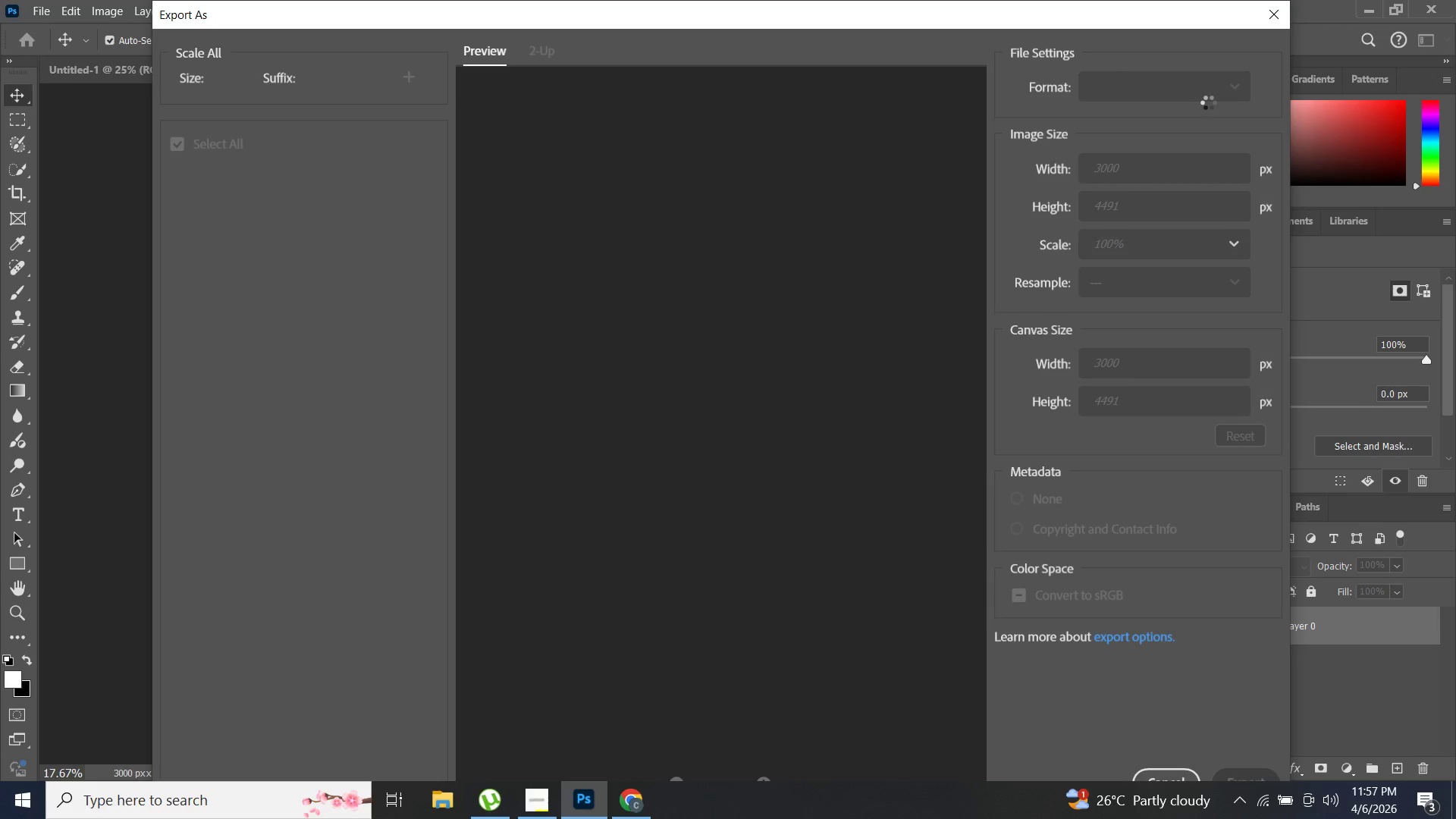 
wait(9.2)
 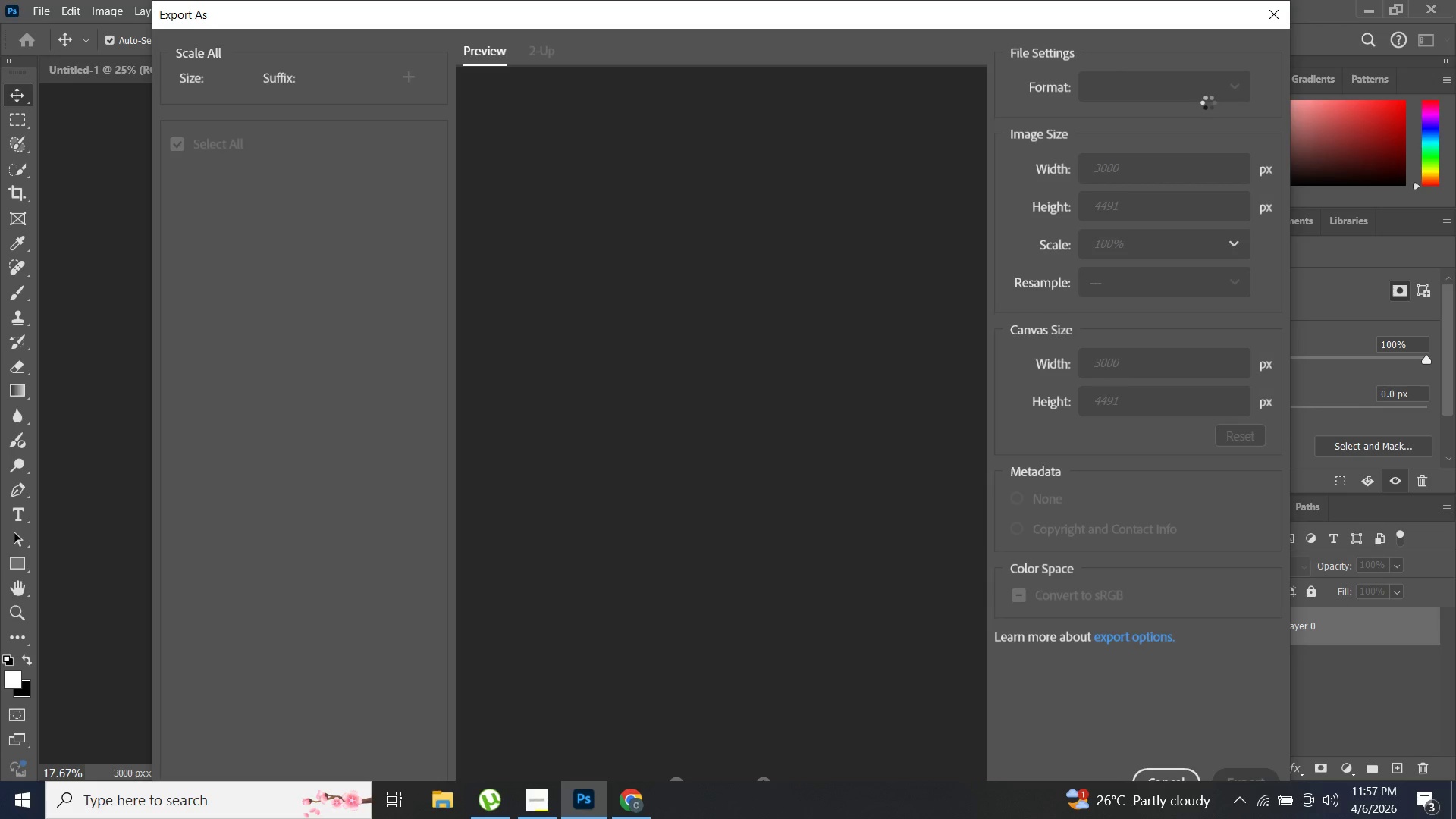 
left_click([1201, 80])
 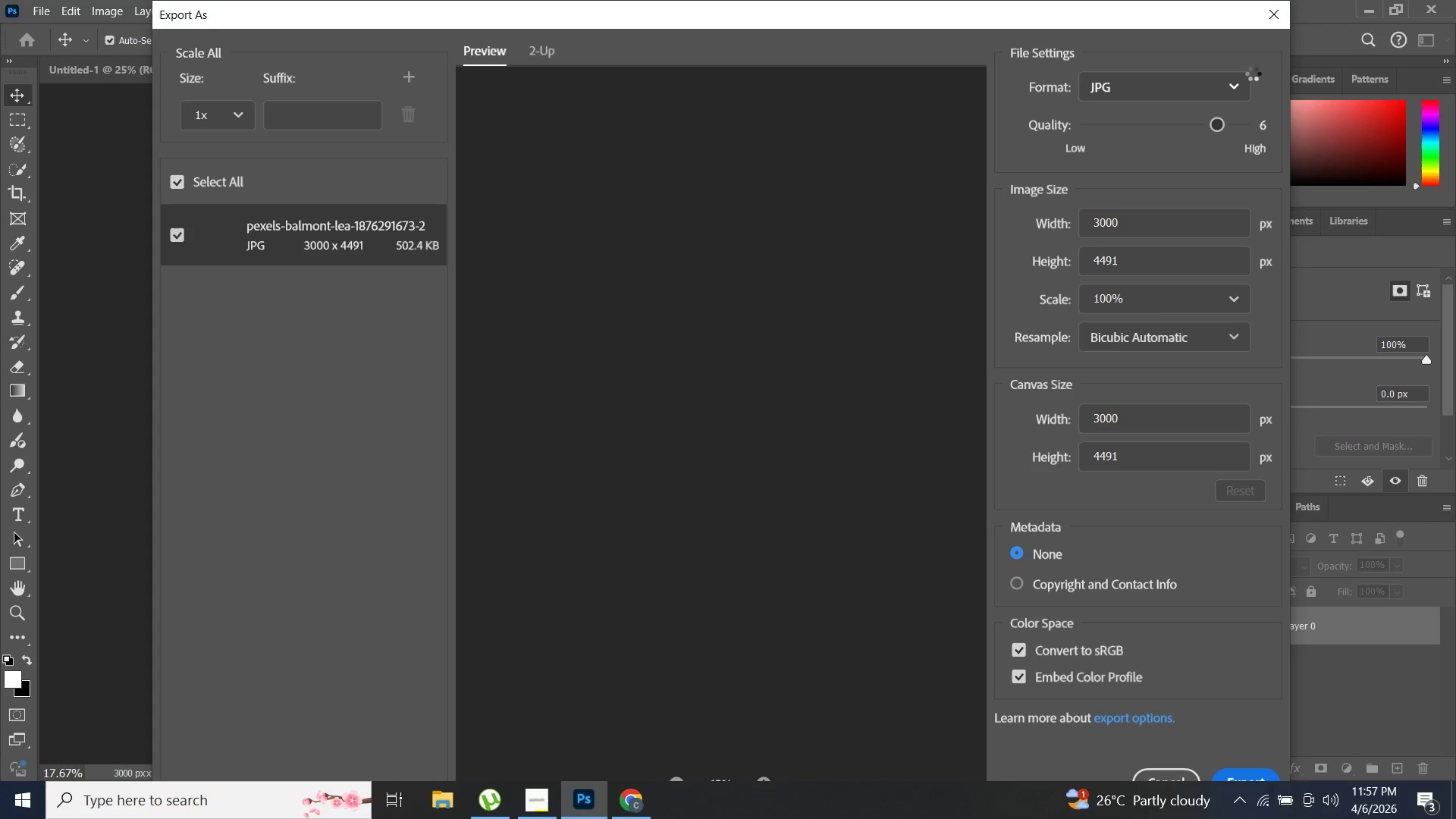 
wait(6.86)
 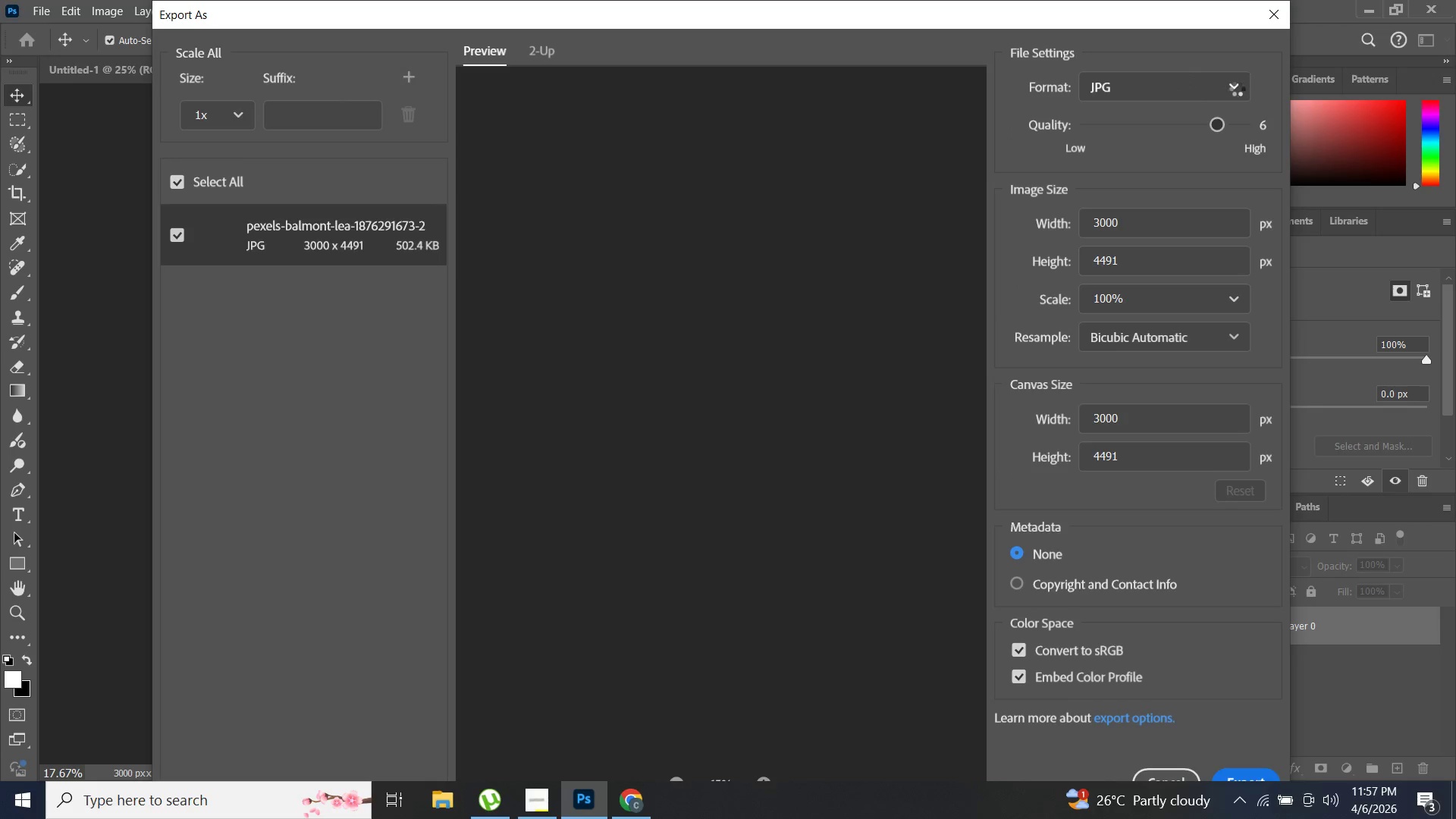 
mouse_move([1248, 89])
 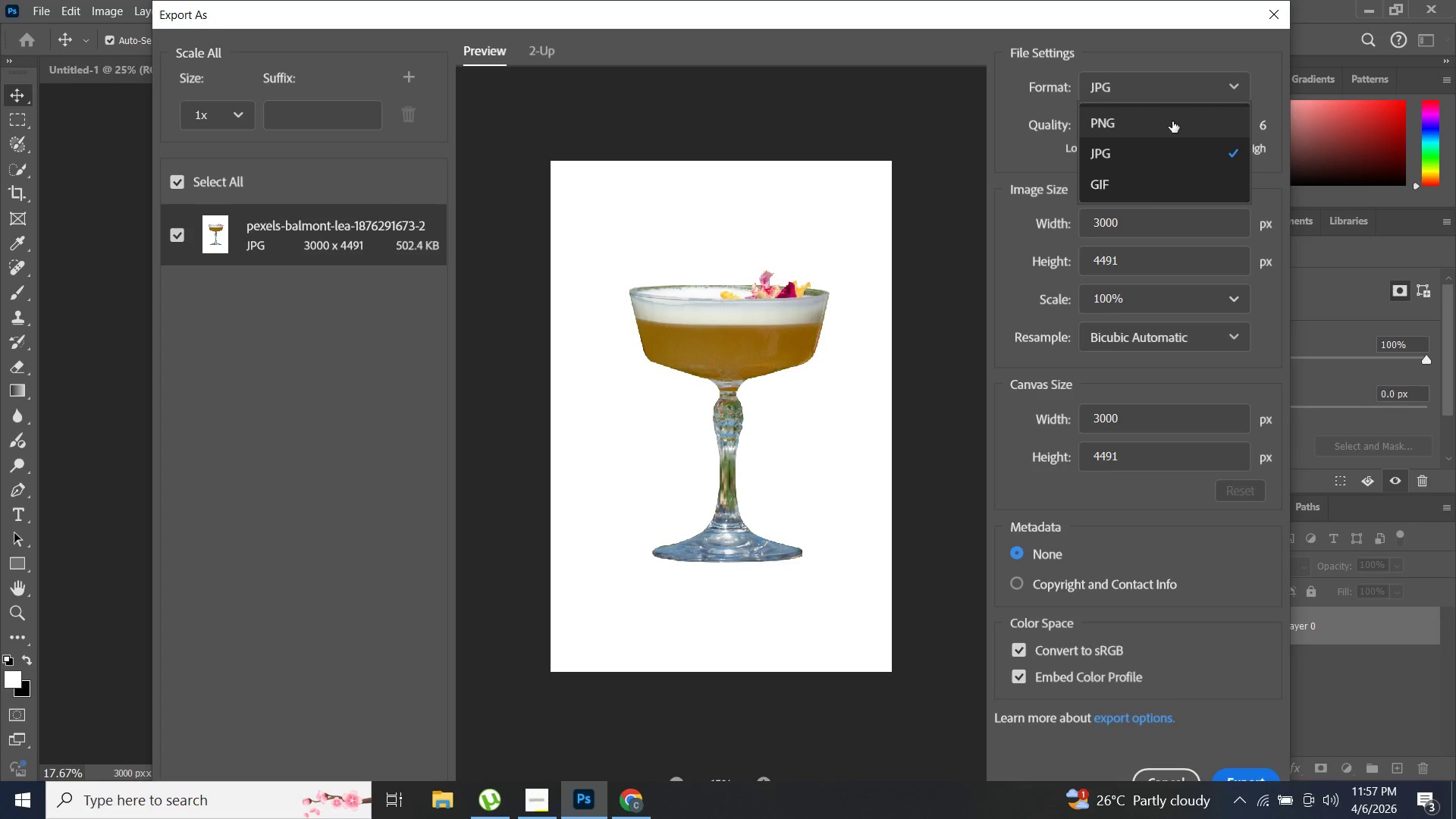 
left_click([1166, 125])
 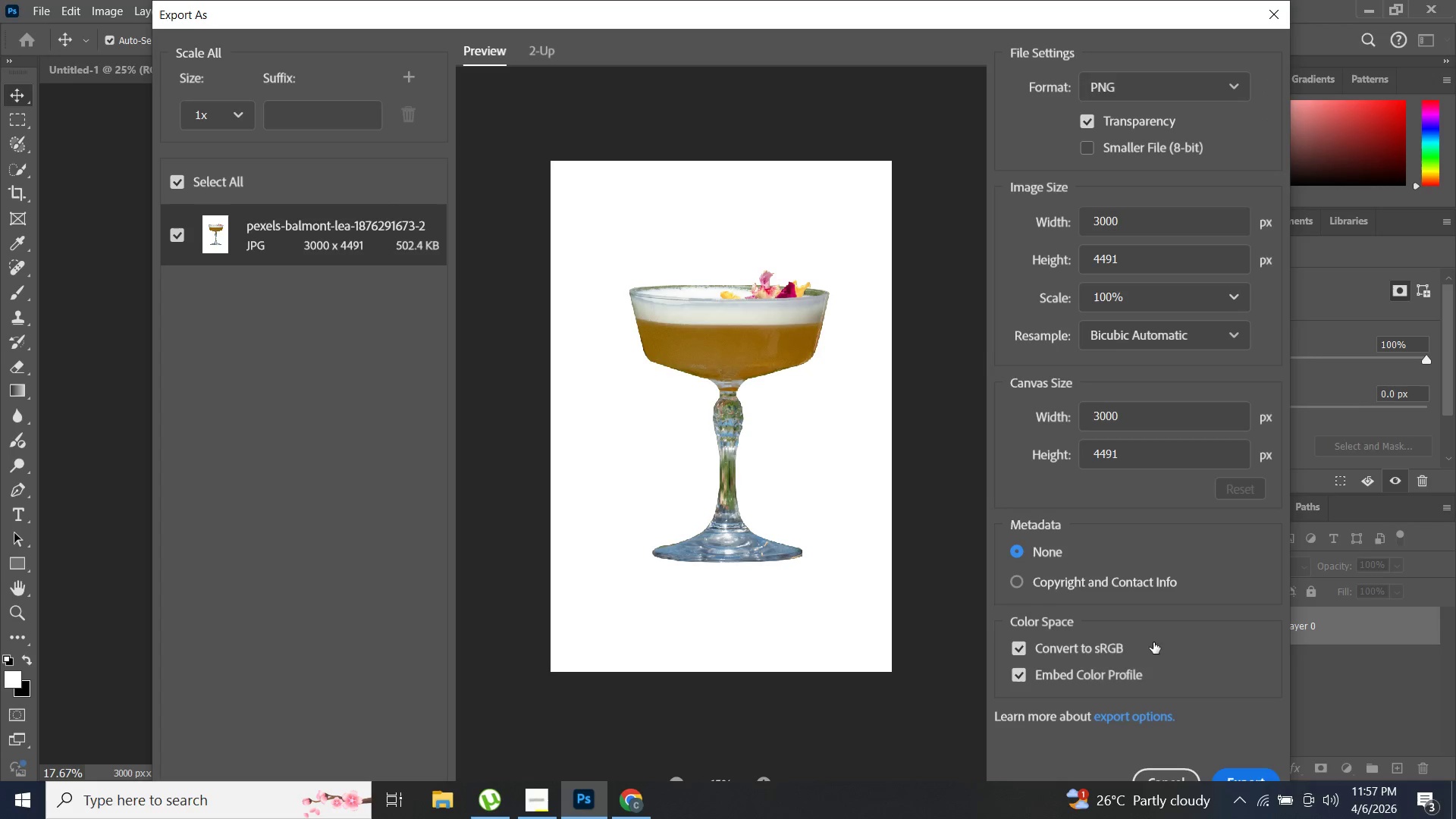 
scroll: coordinate [1191, 635], scroll_direction: down, amount: 19.0
 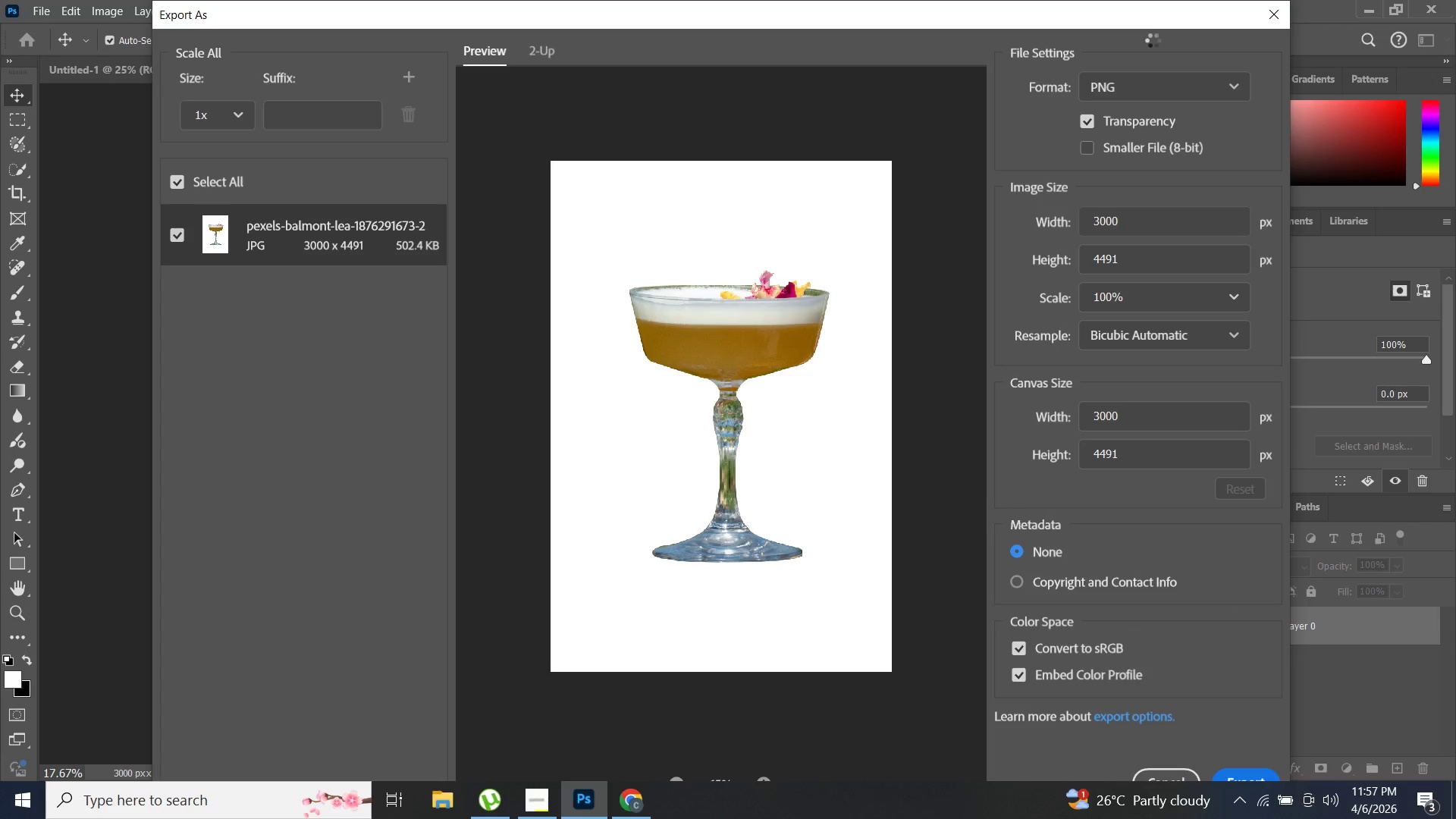 
left_click_drag(start_coordinate=[1145, 17], to_coordinate=[1104, 6])
 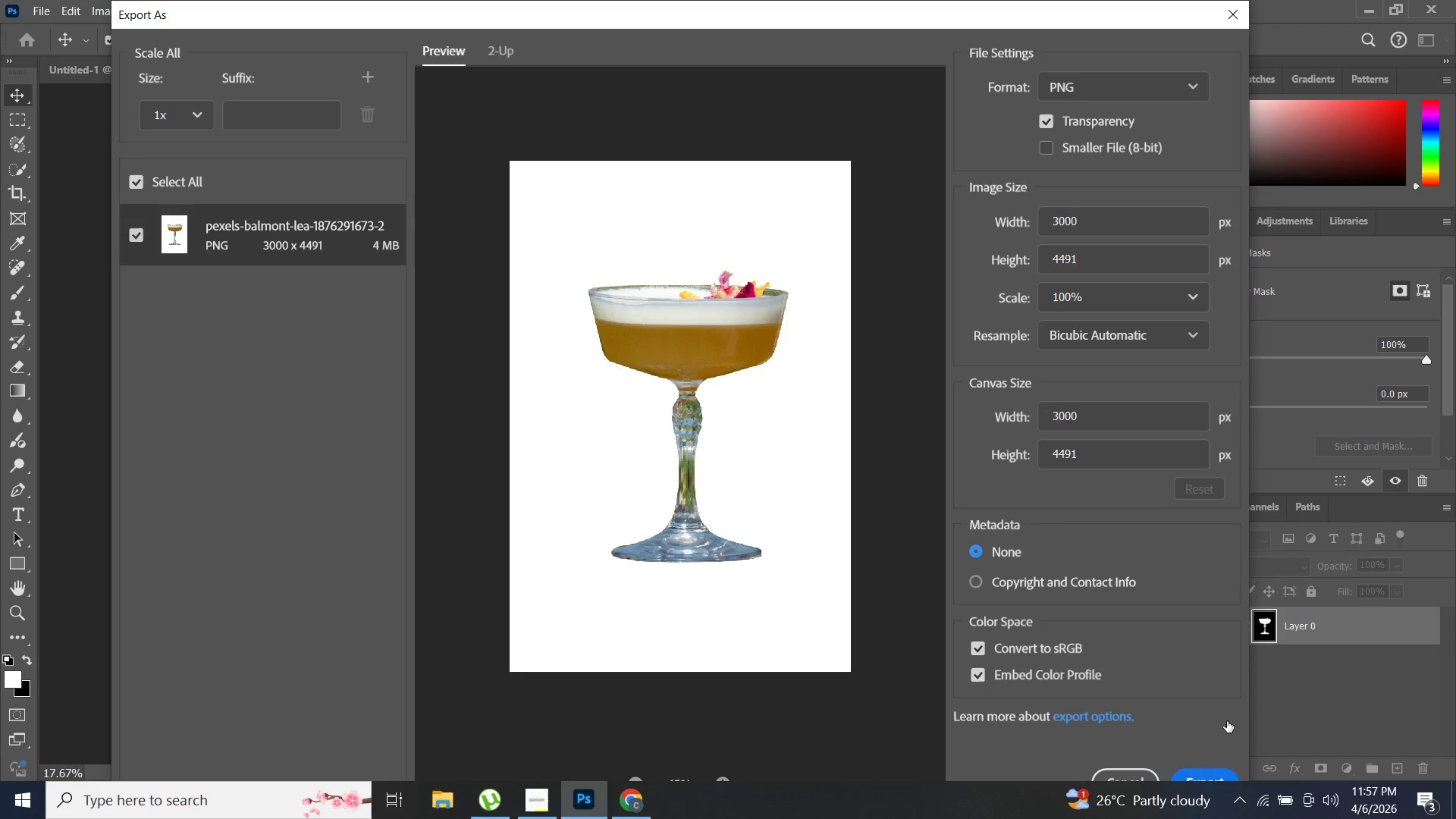 
wait(8.41)
 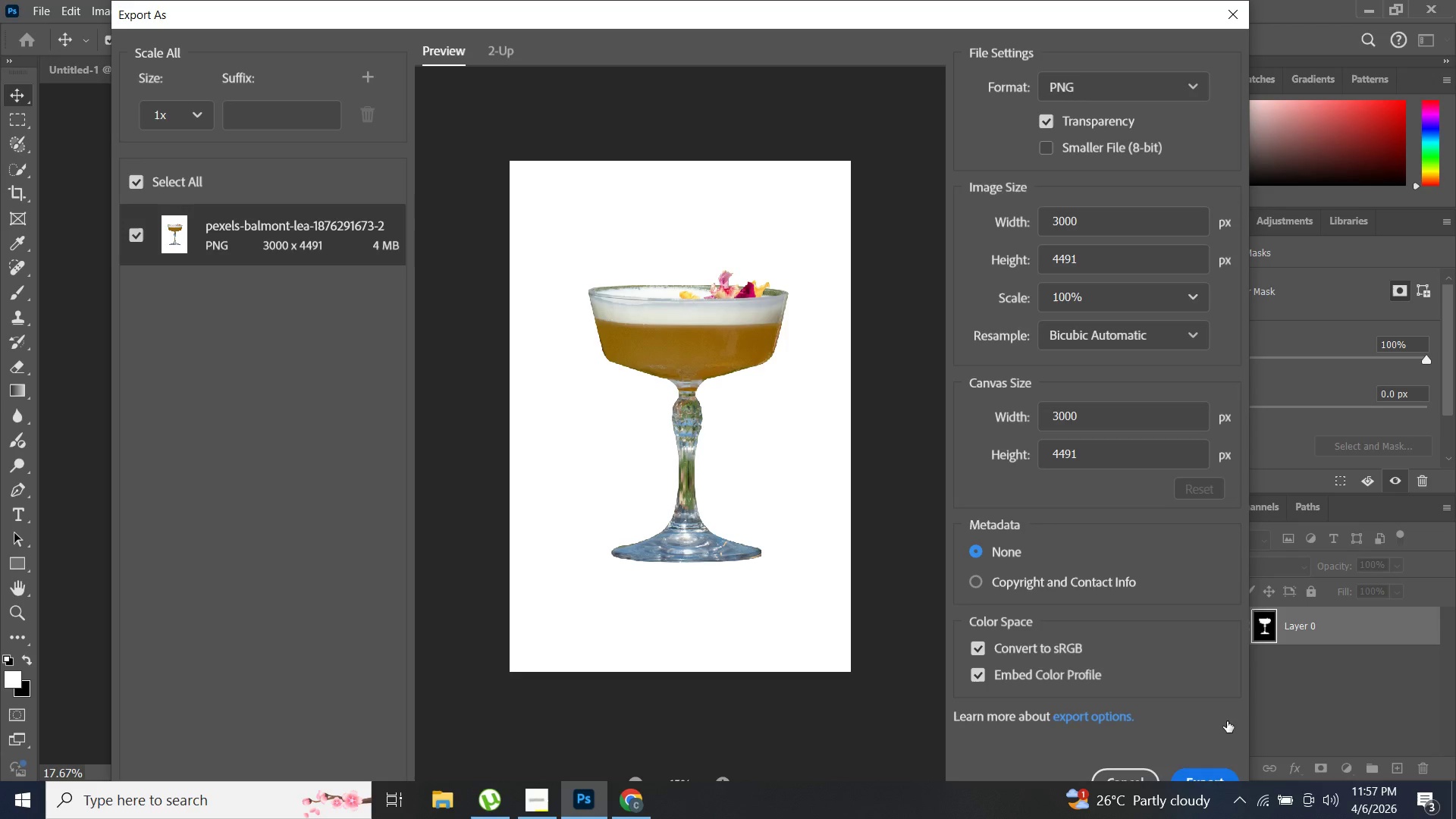 
left_click([1215, 777])
 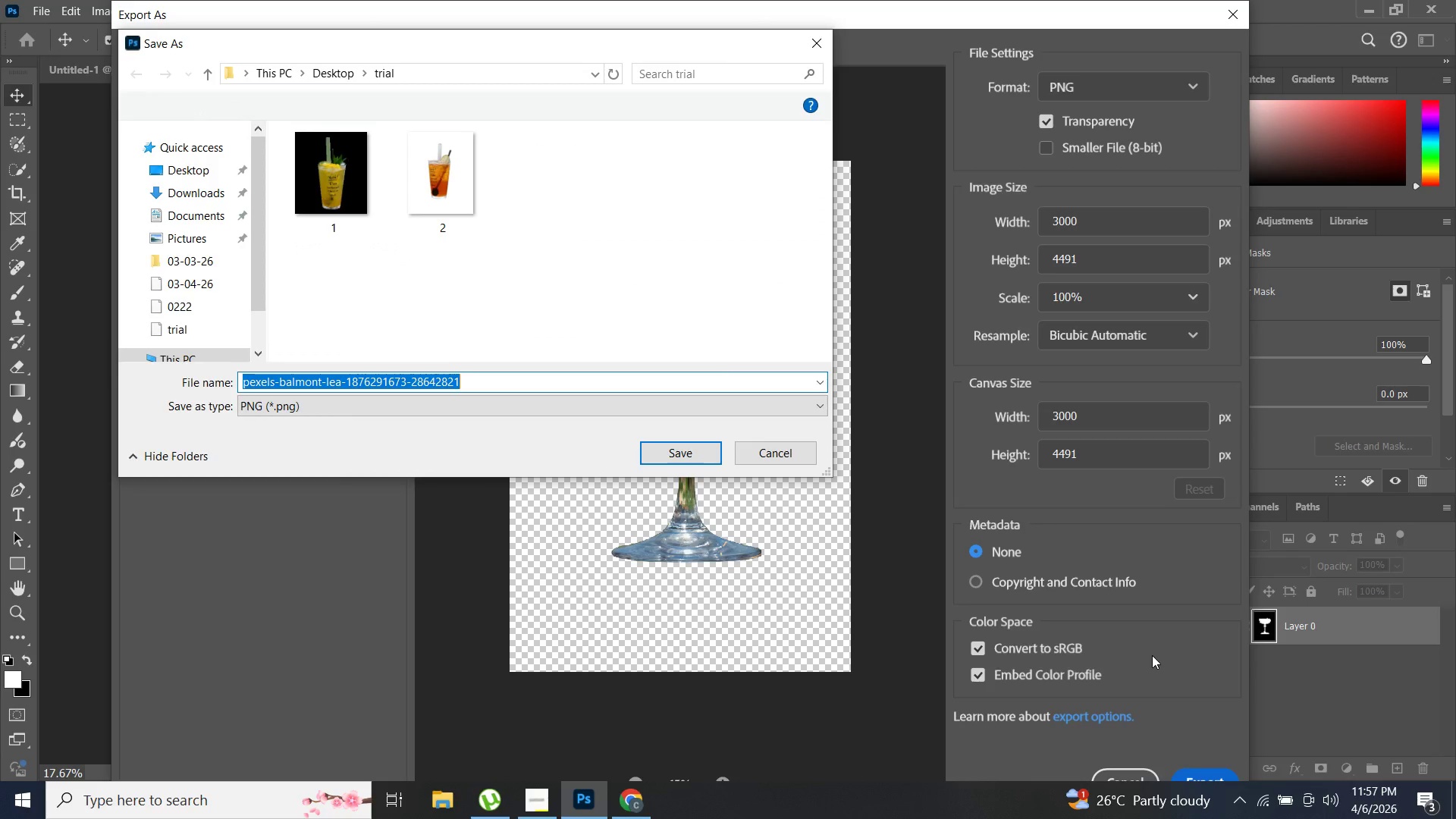 
key(2)
 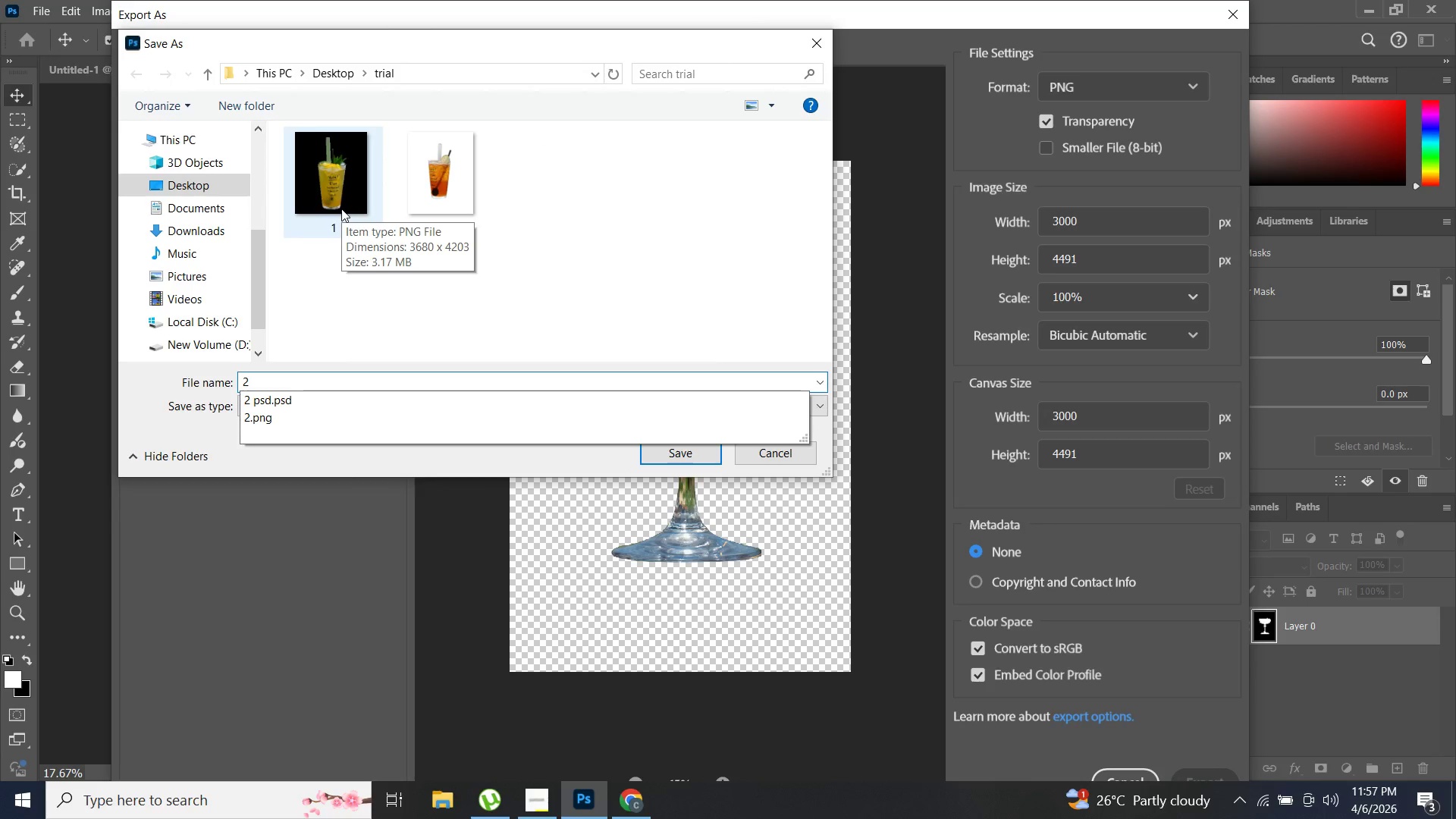 
key(Backspace)
 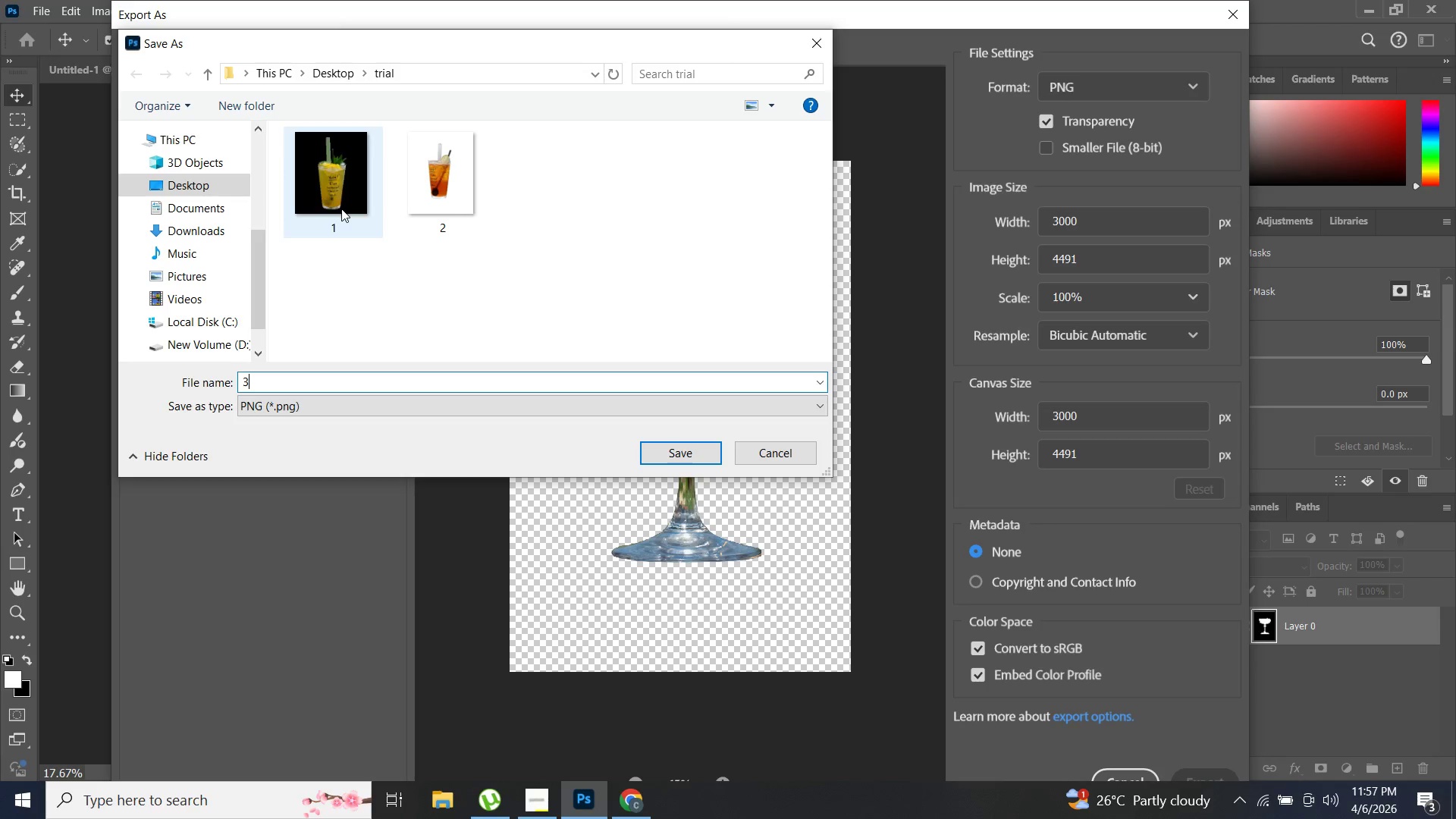 
key(3)
 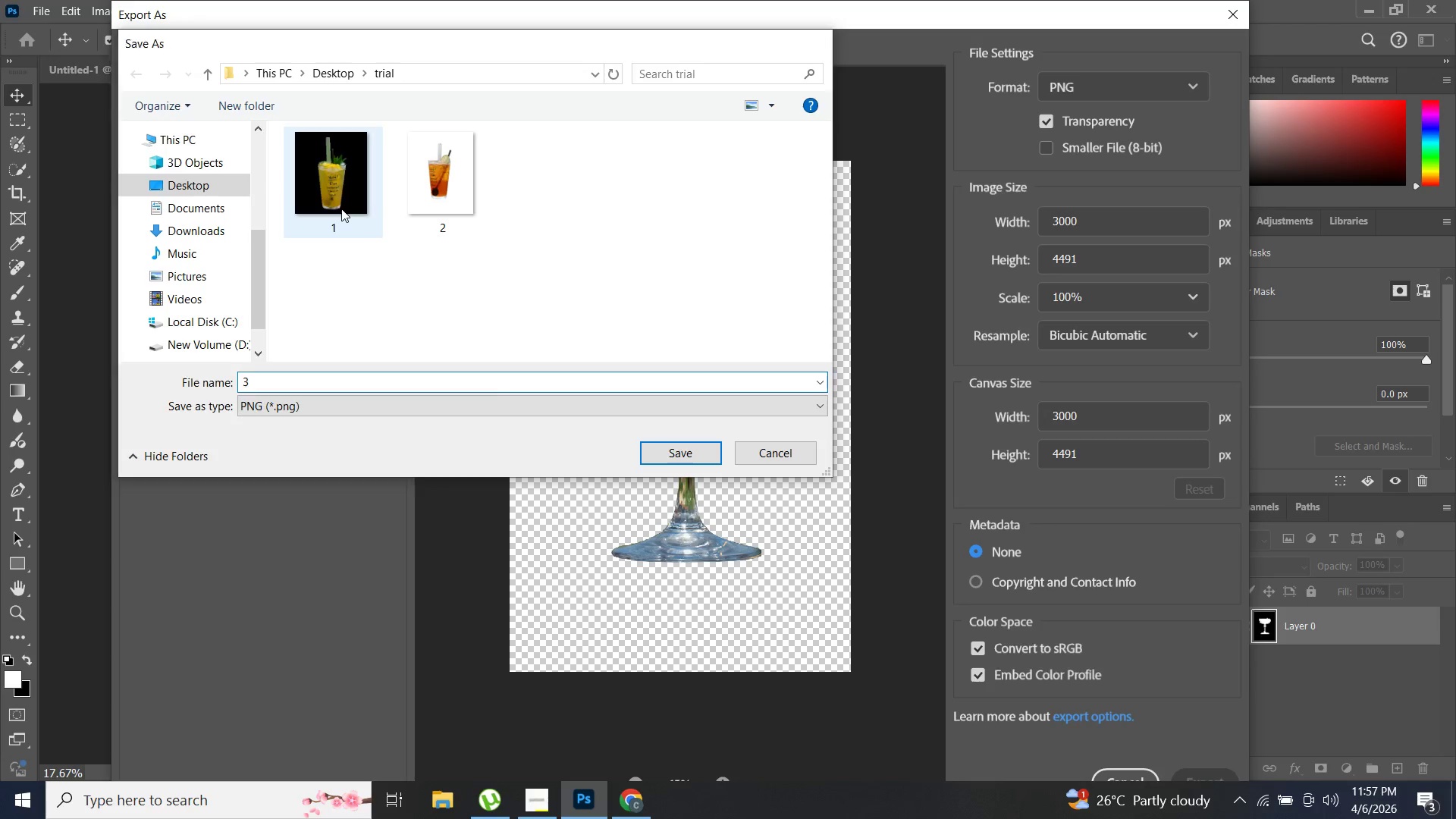 
key(Enter)
 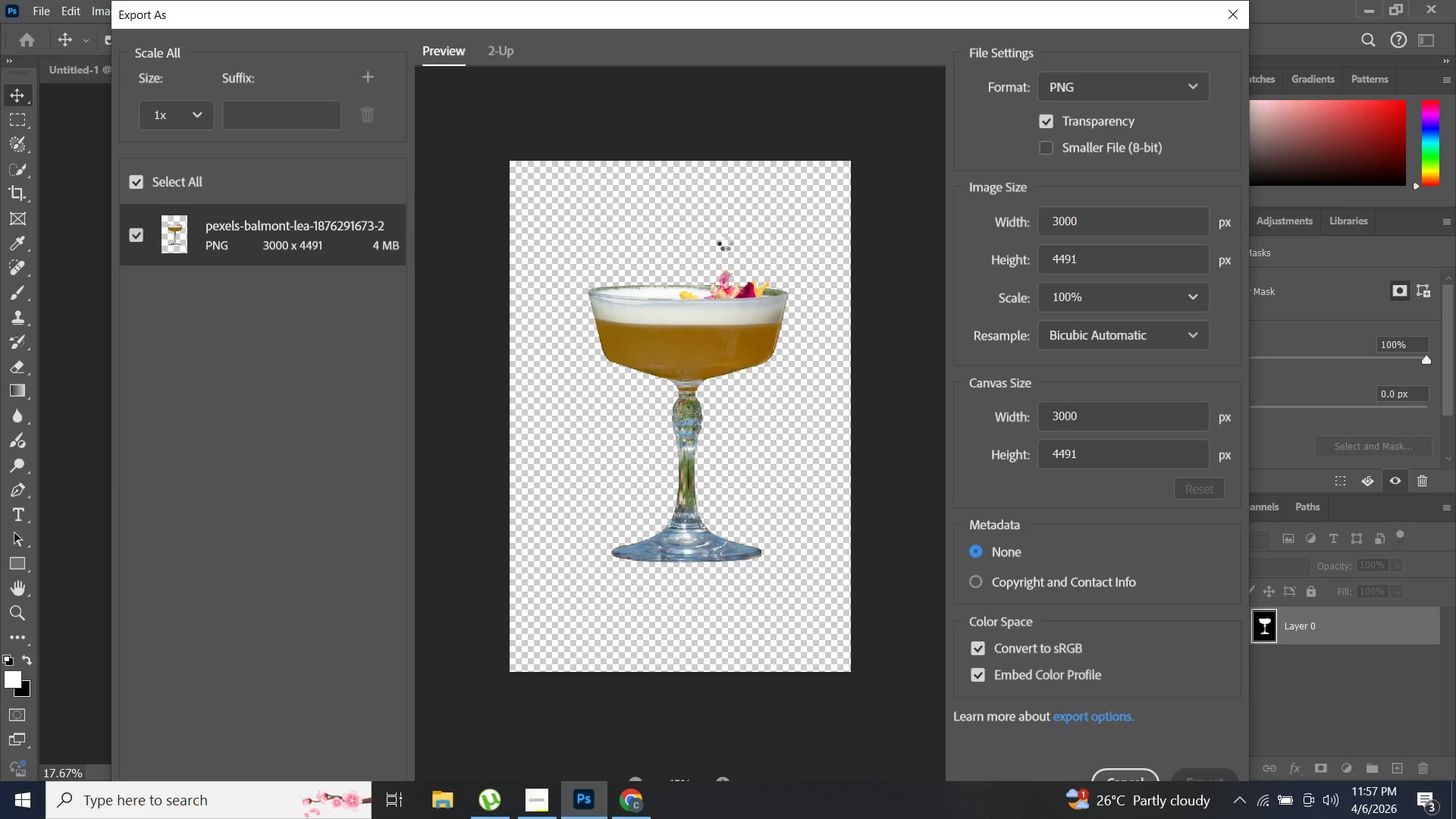 
scroll: coordinate [858, 398], scroll_direction: down, amount: 7.0
 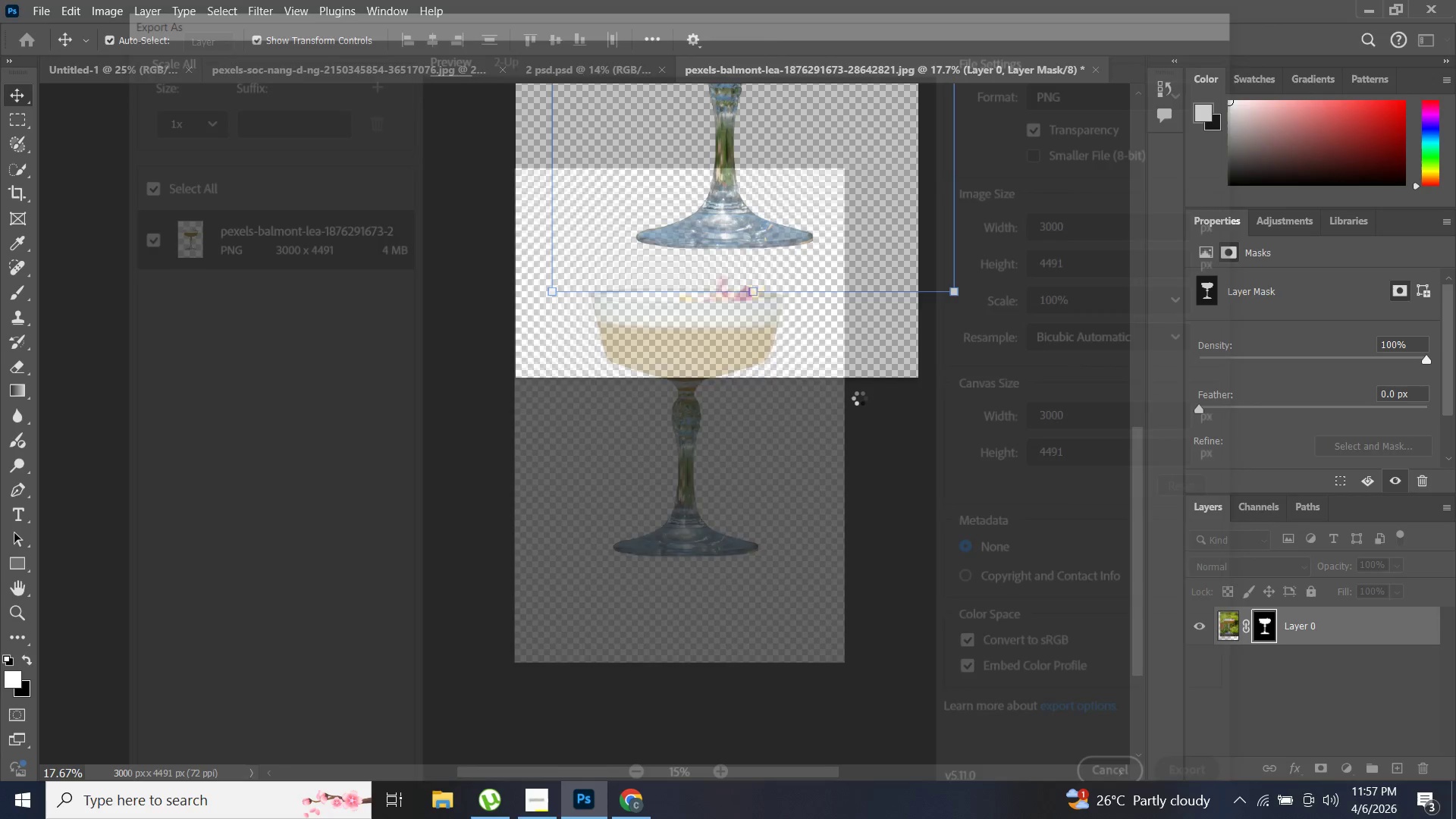 
scroll: coordinate [1059, 416], scroll_direction: up, amount: 24.0
 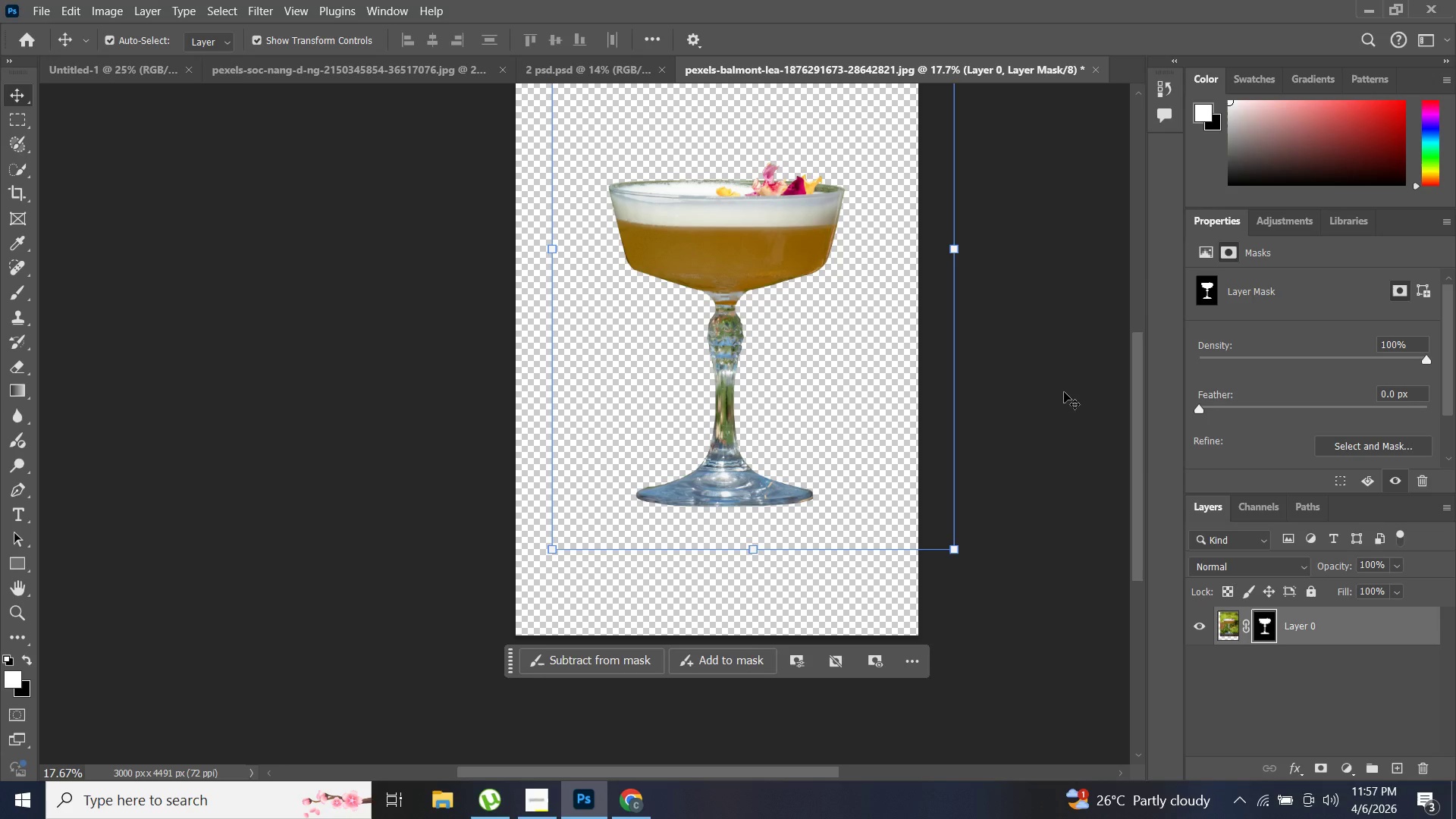 
left_click([1066, 391])
 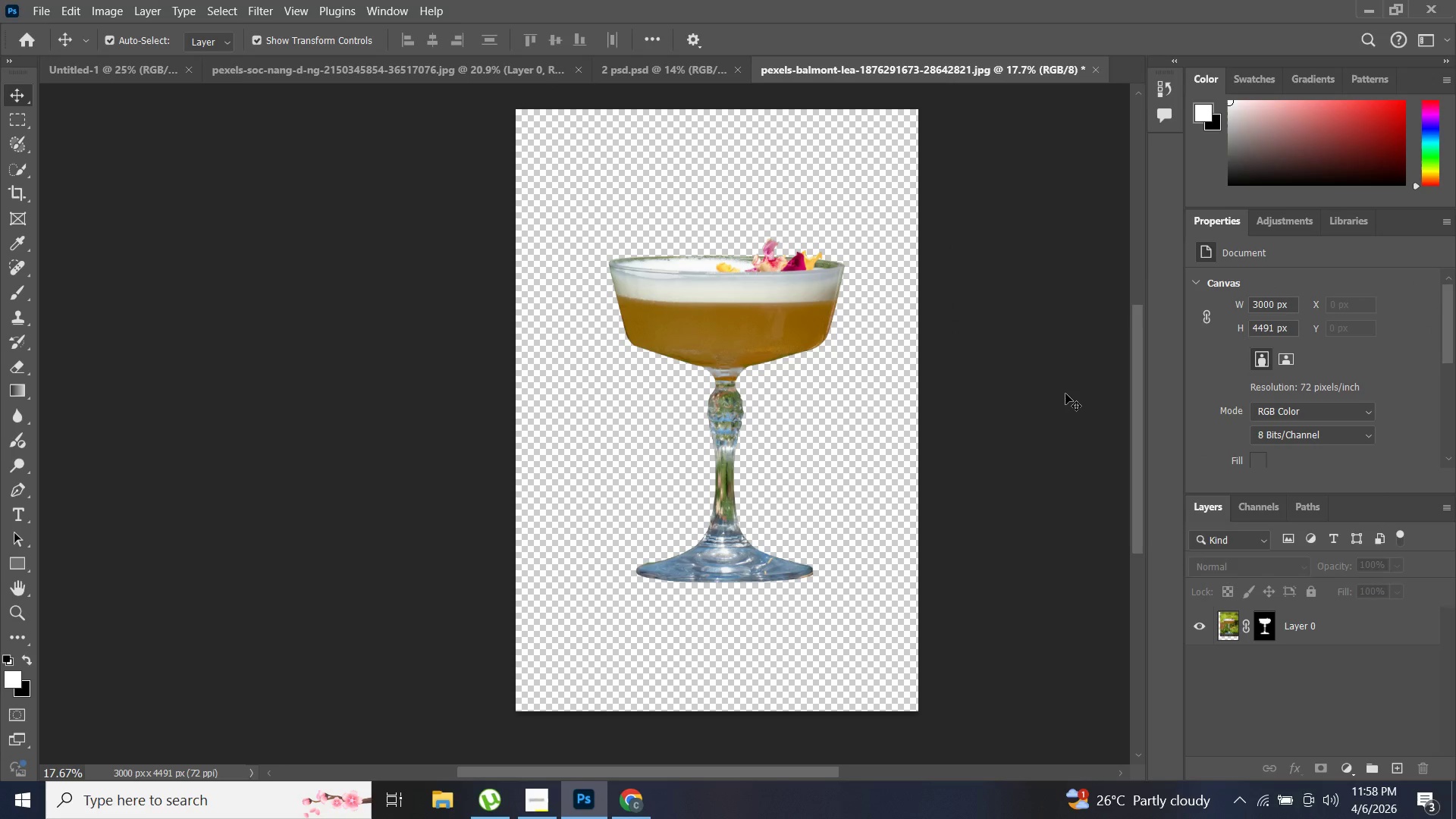 
scroll: coordinate [856, 358], scroll_direction: up, amount: 10.0
 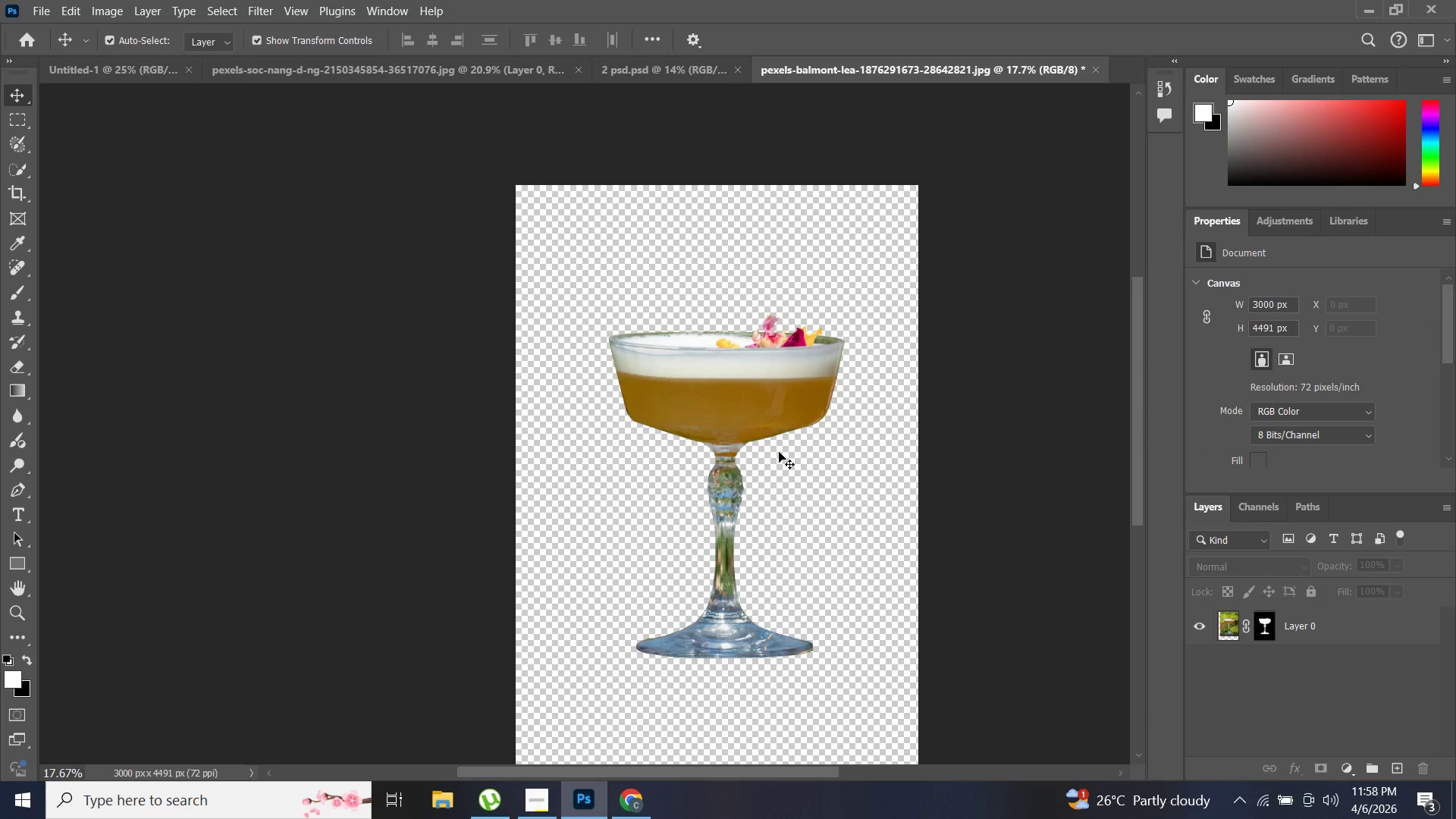 
left_click([767, 435])
 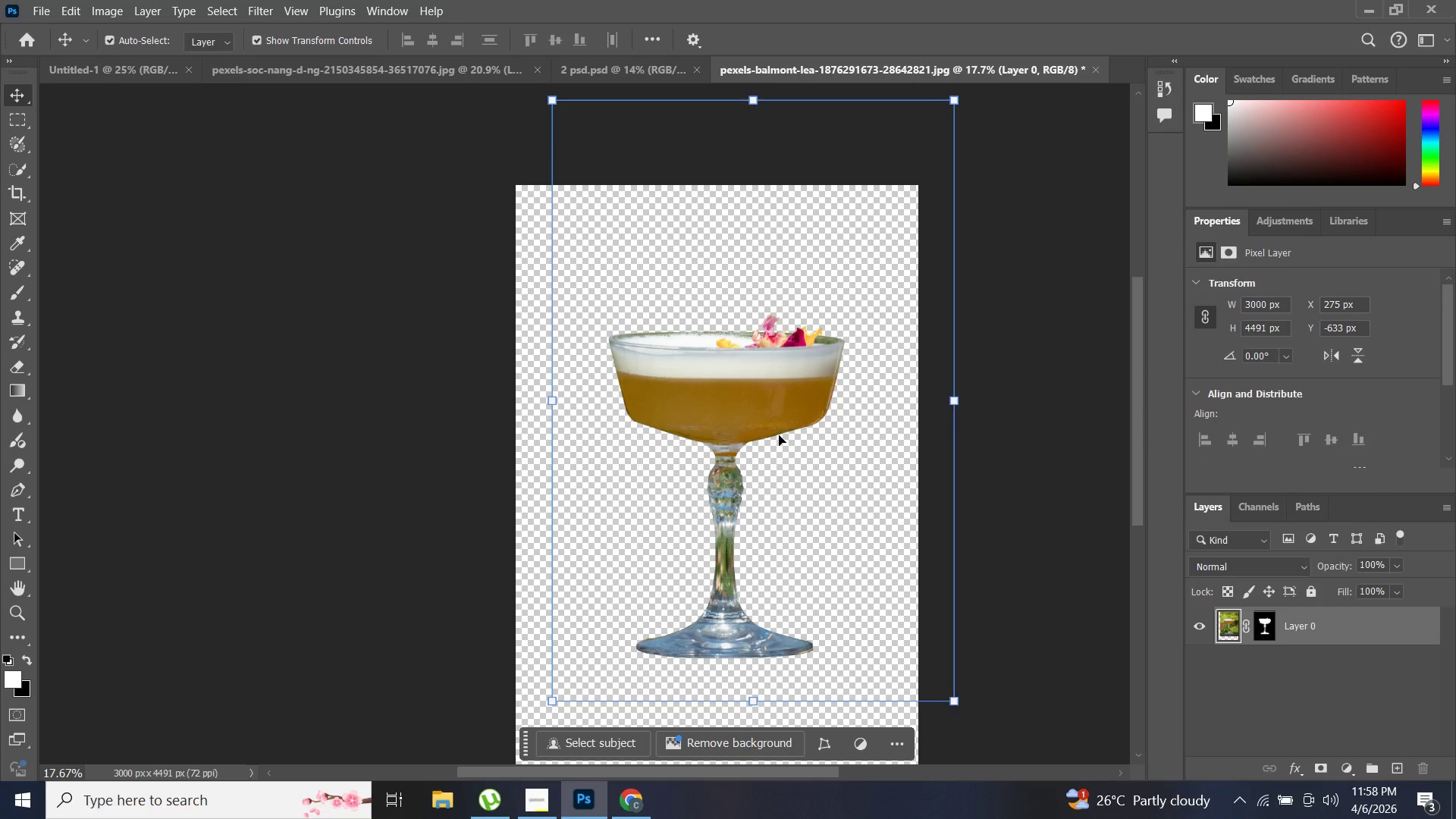 
key(T)
 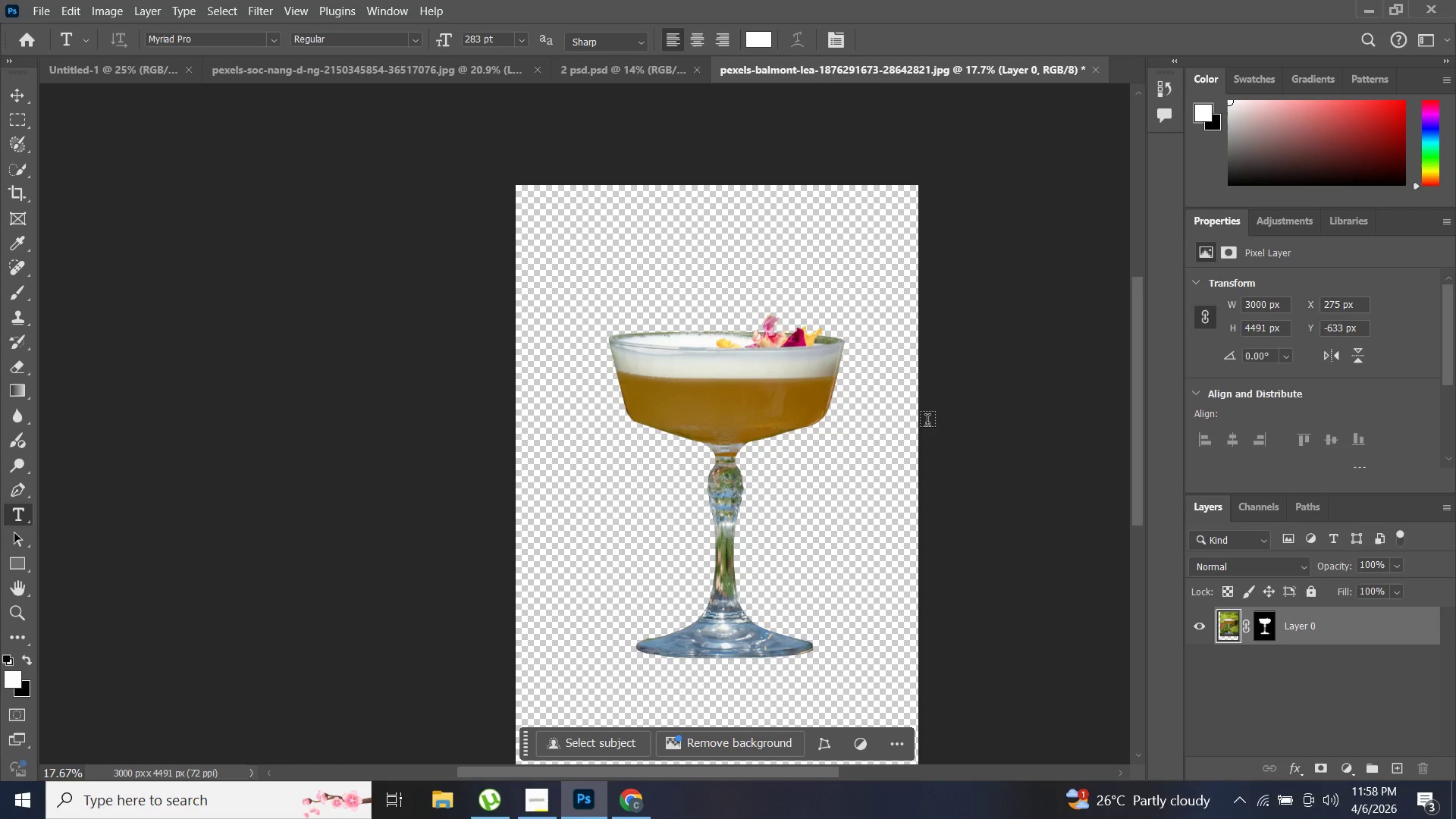 
key(Control+Z)
 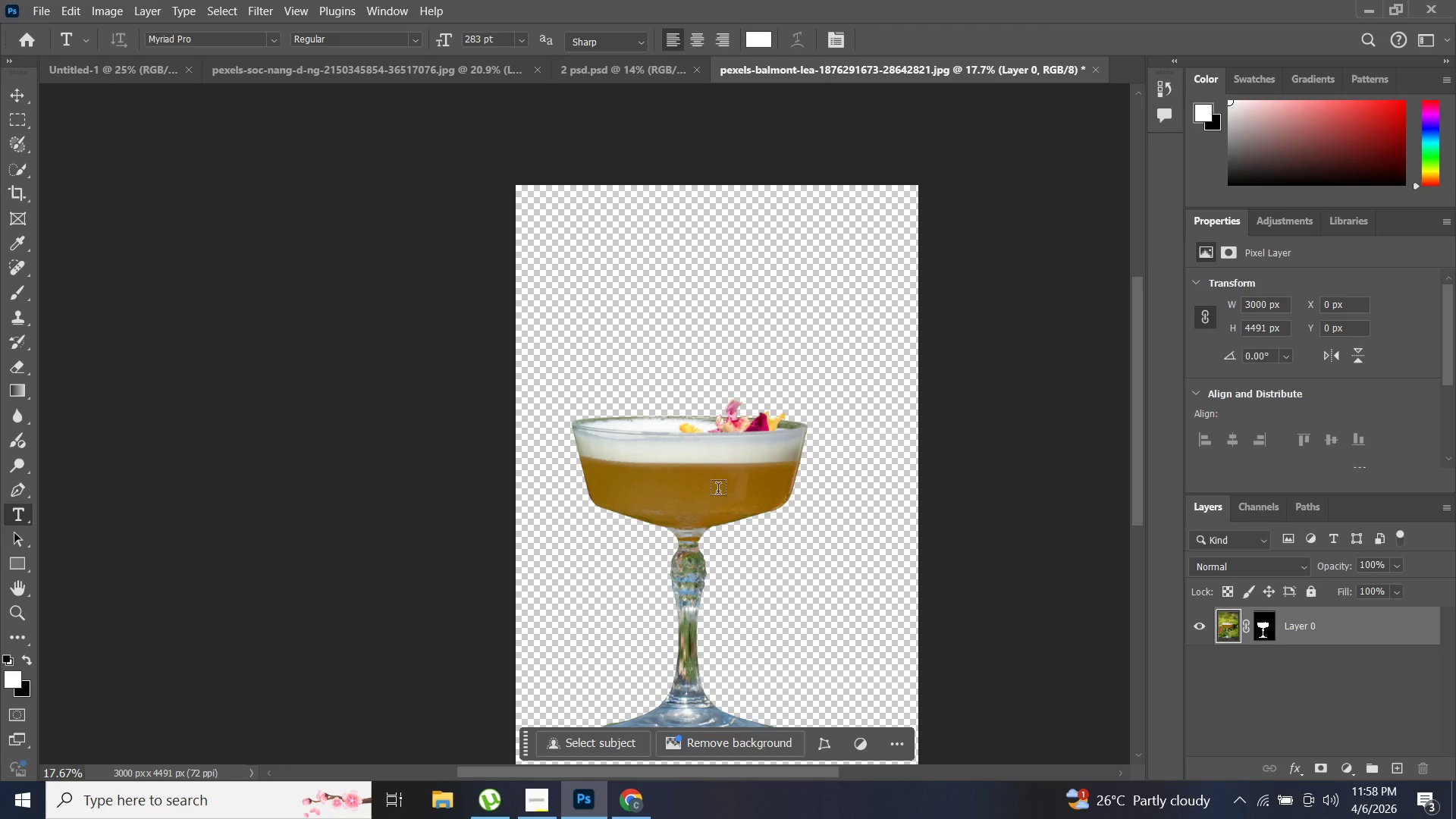 
left_click([718, 490])
 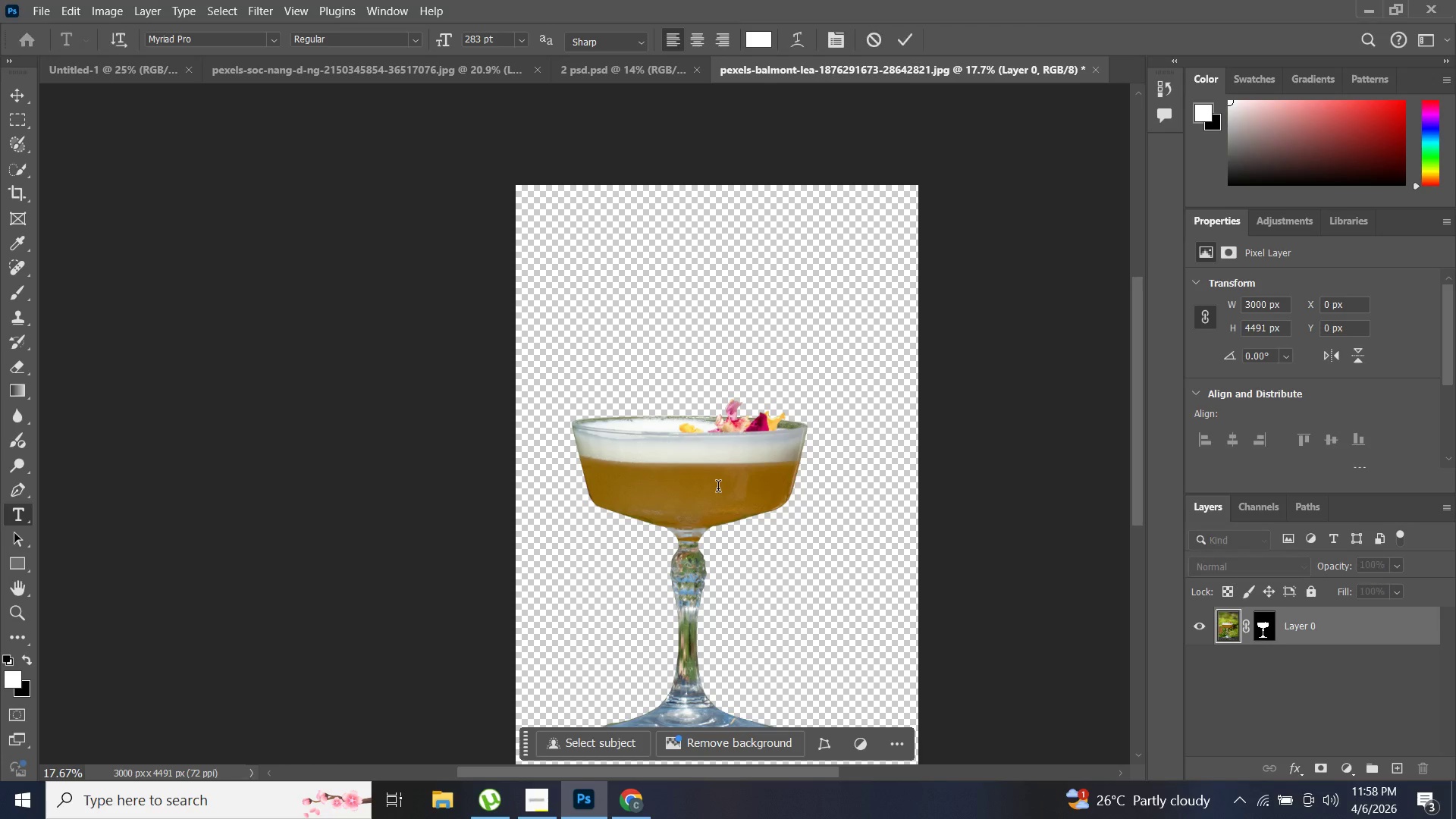 
key(V)
 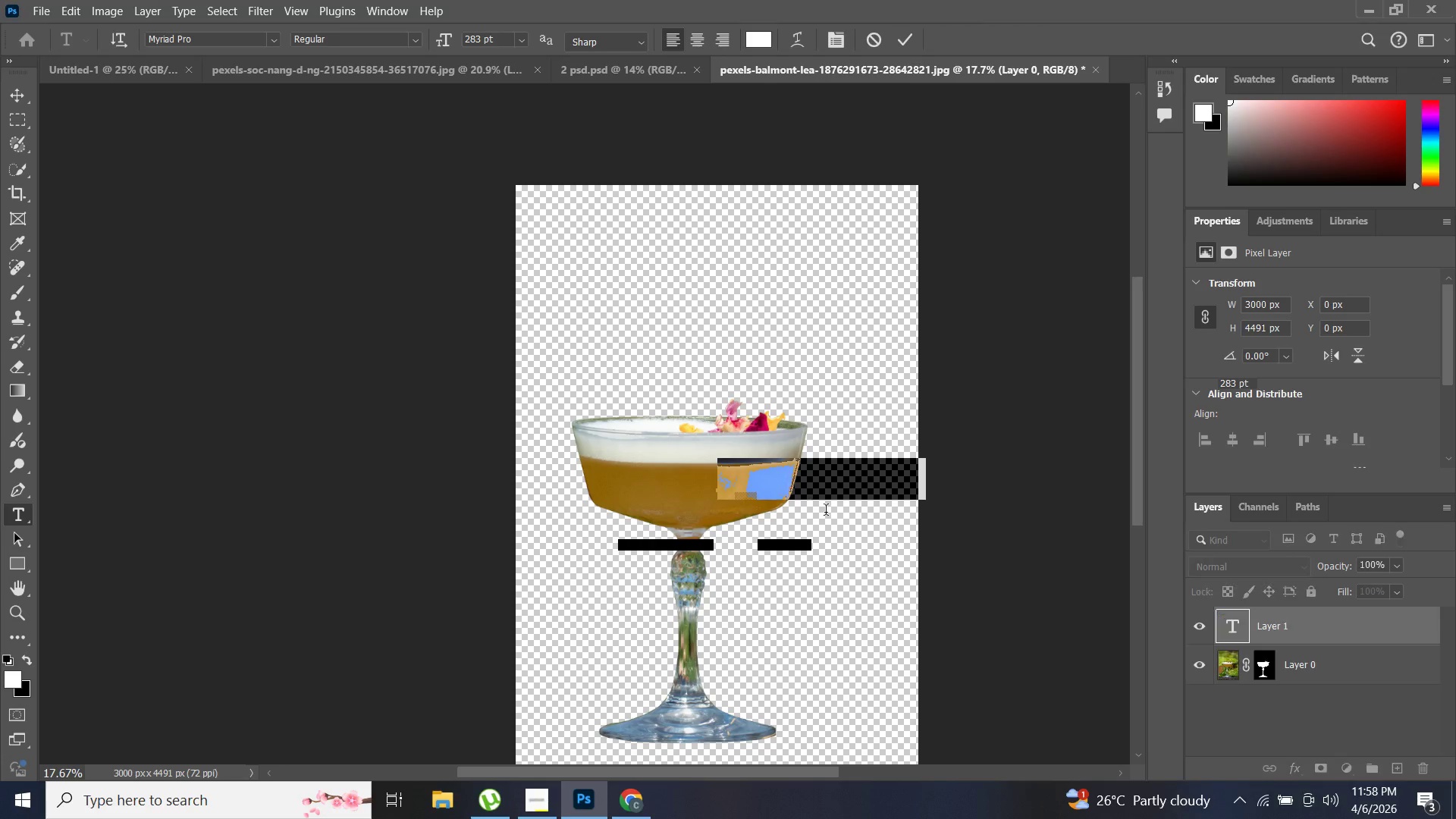 
key(Control+S)
 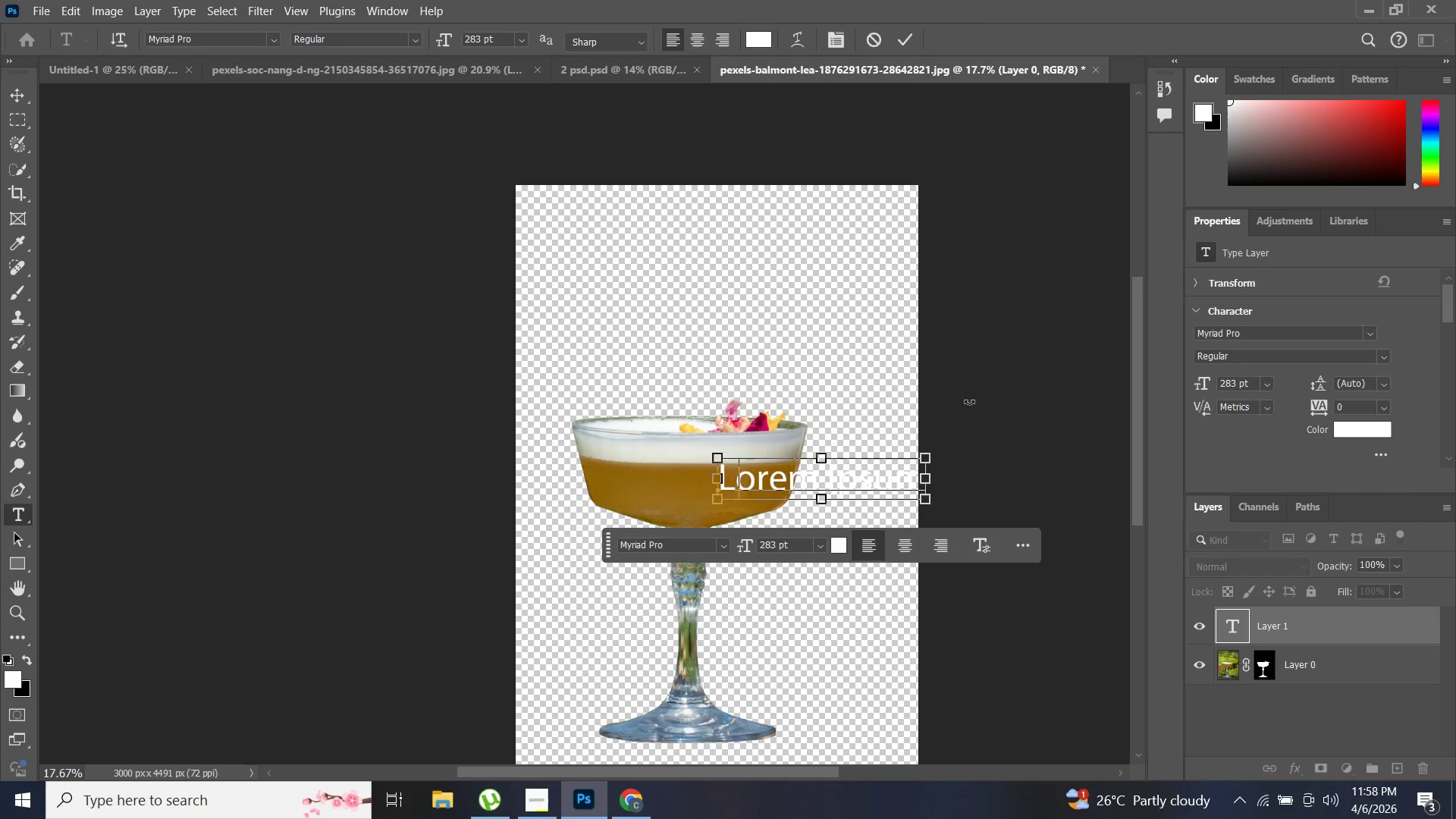 
key(Control+Z)
 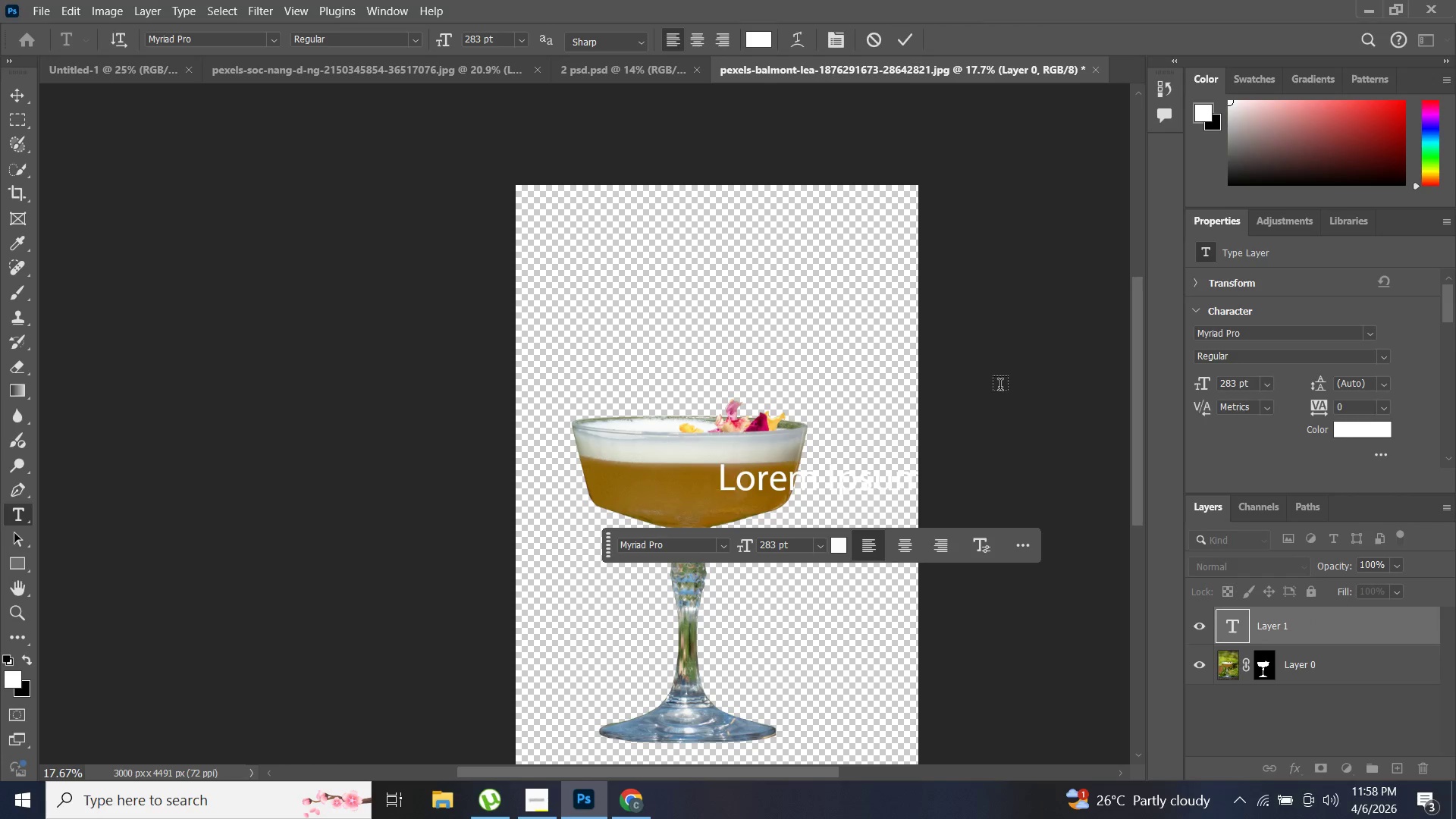 
left_click([1000, 387])
 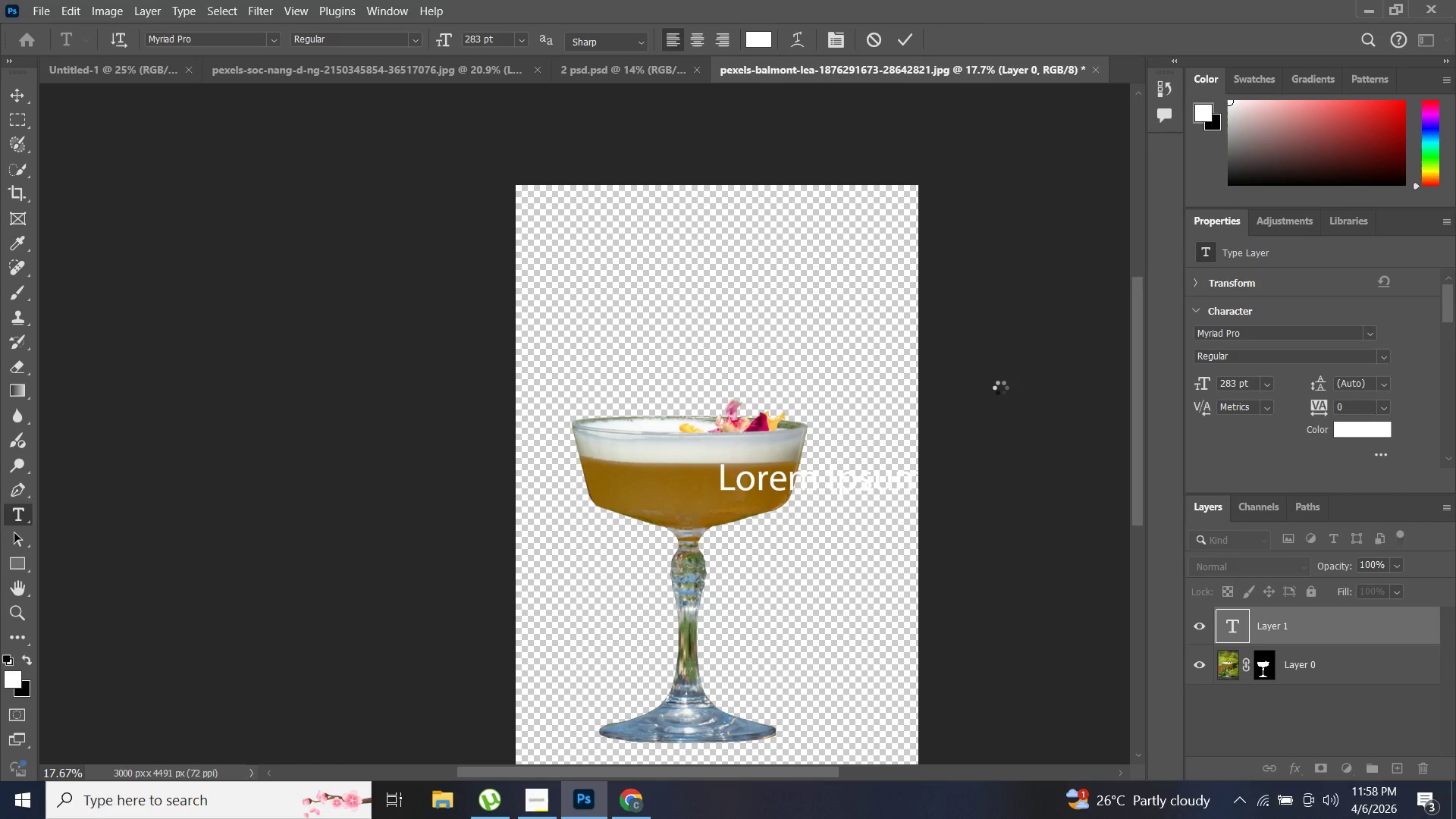 
key(Control+ControlLeft)
 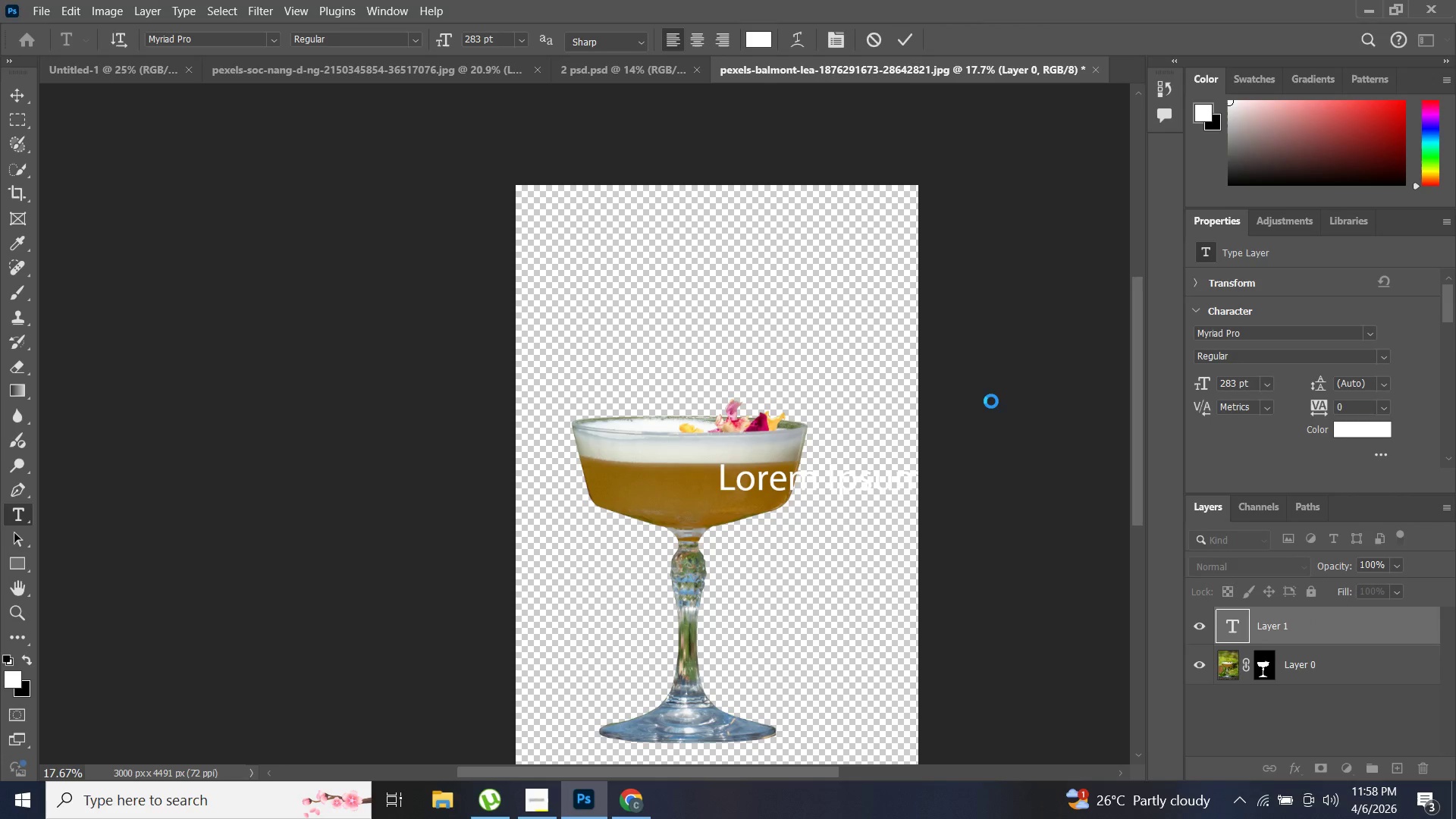 
key(Control+Z)
 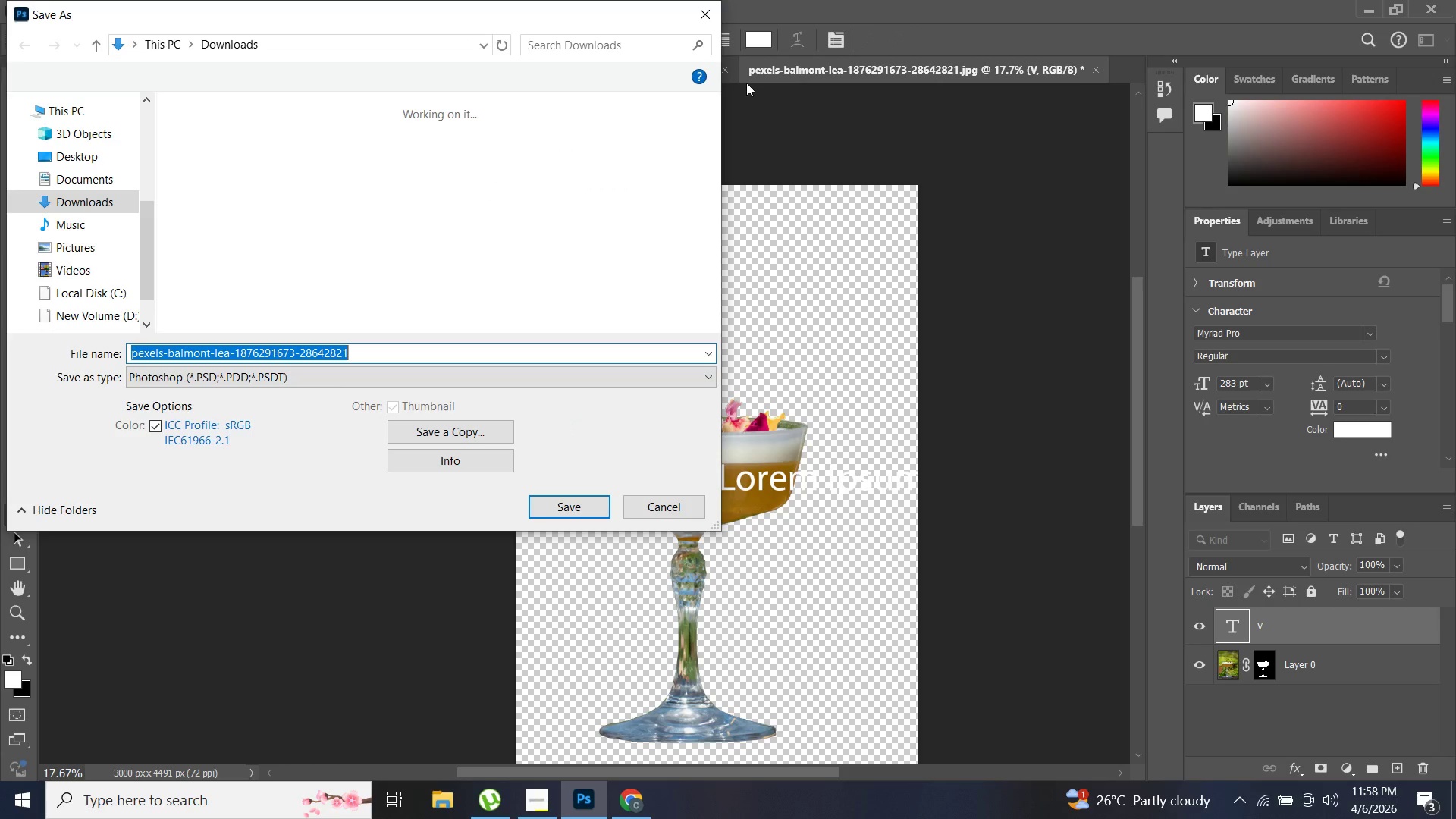 
left_click([712, 15])
 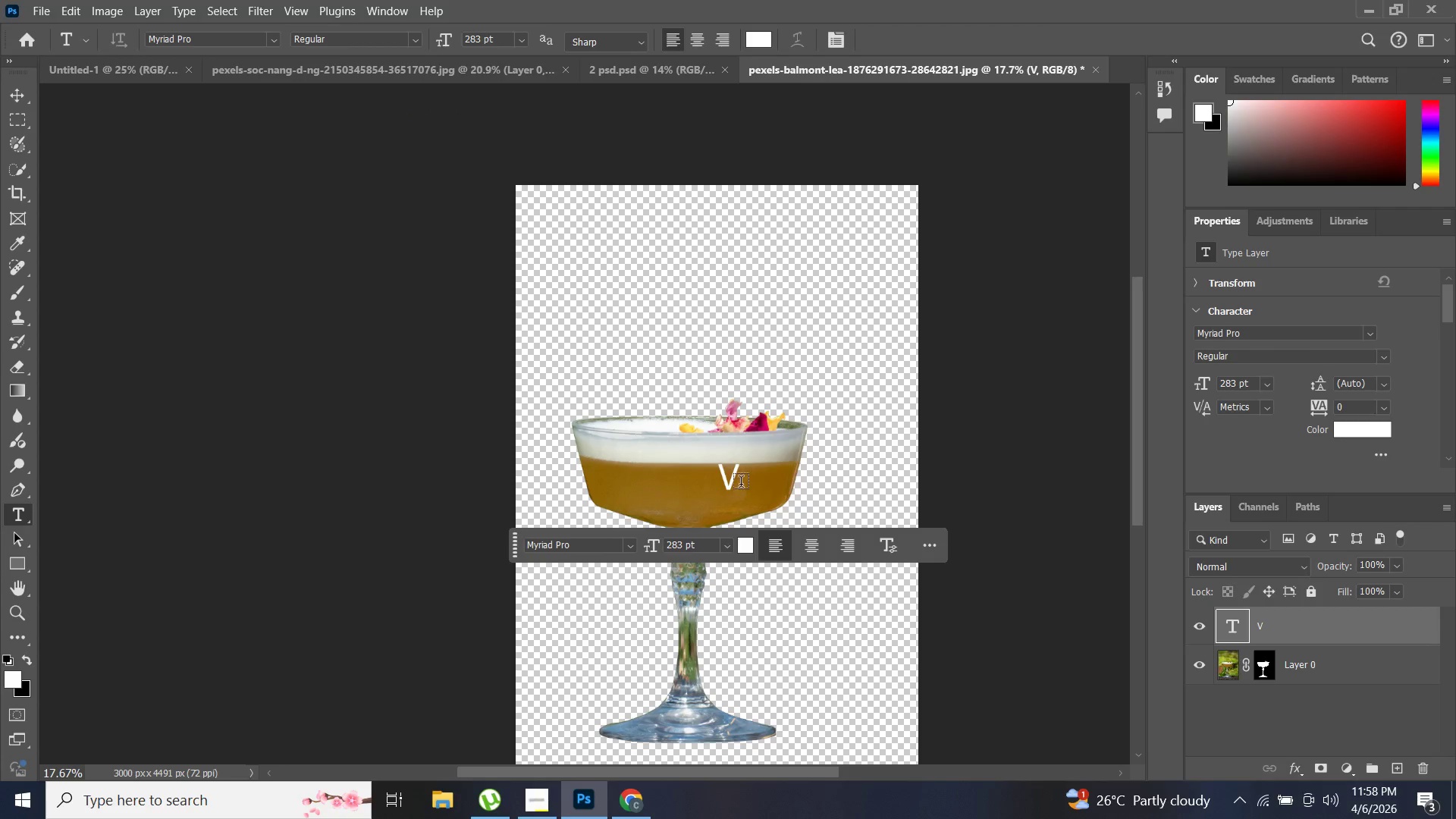 
left_click([741, 484])
 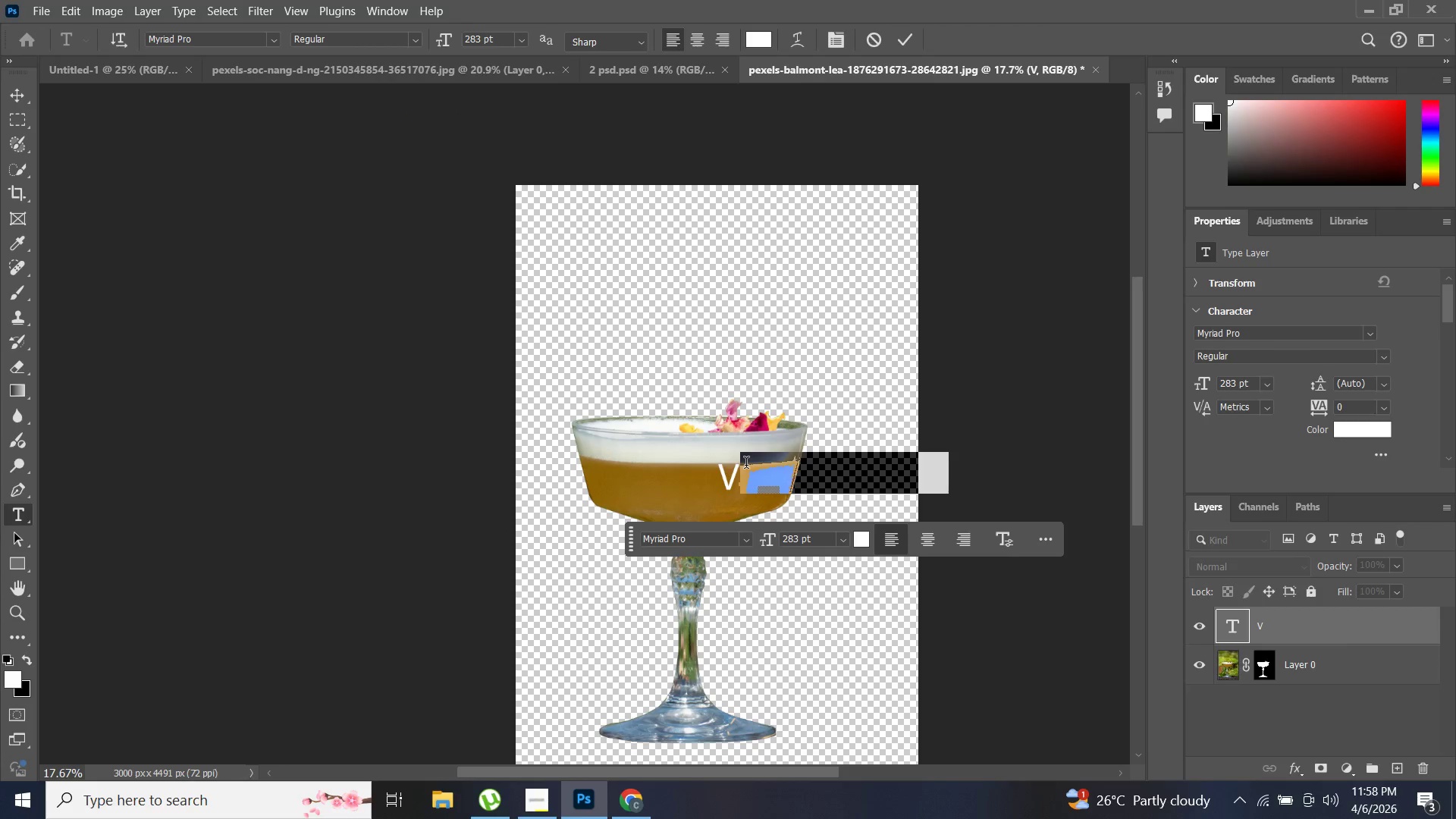 
key(V)
 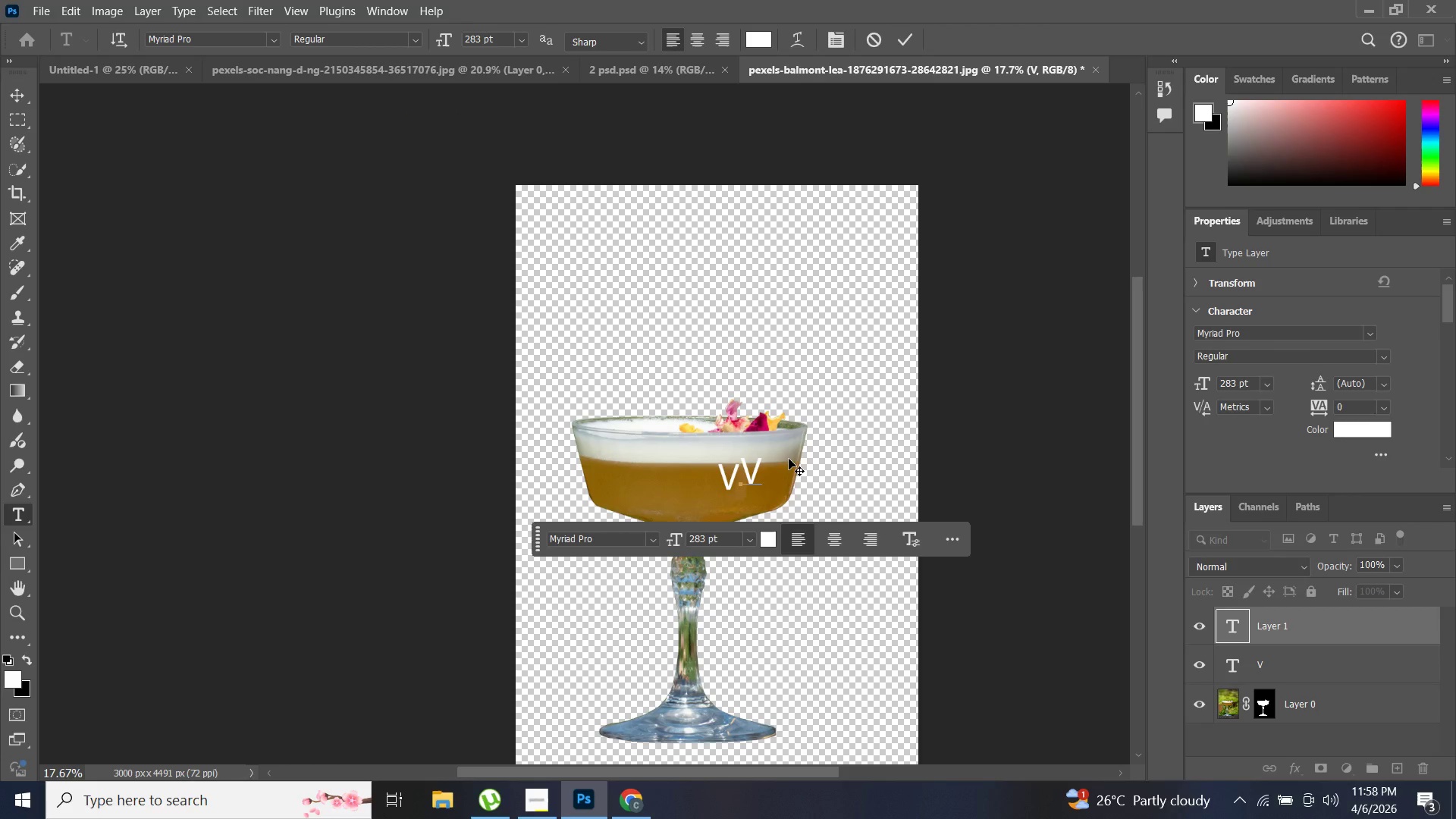 
key(Backspace)
 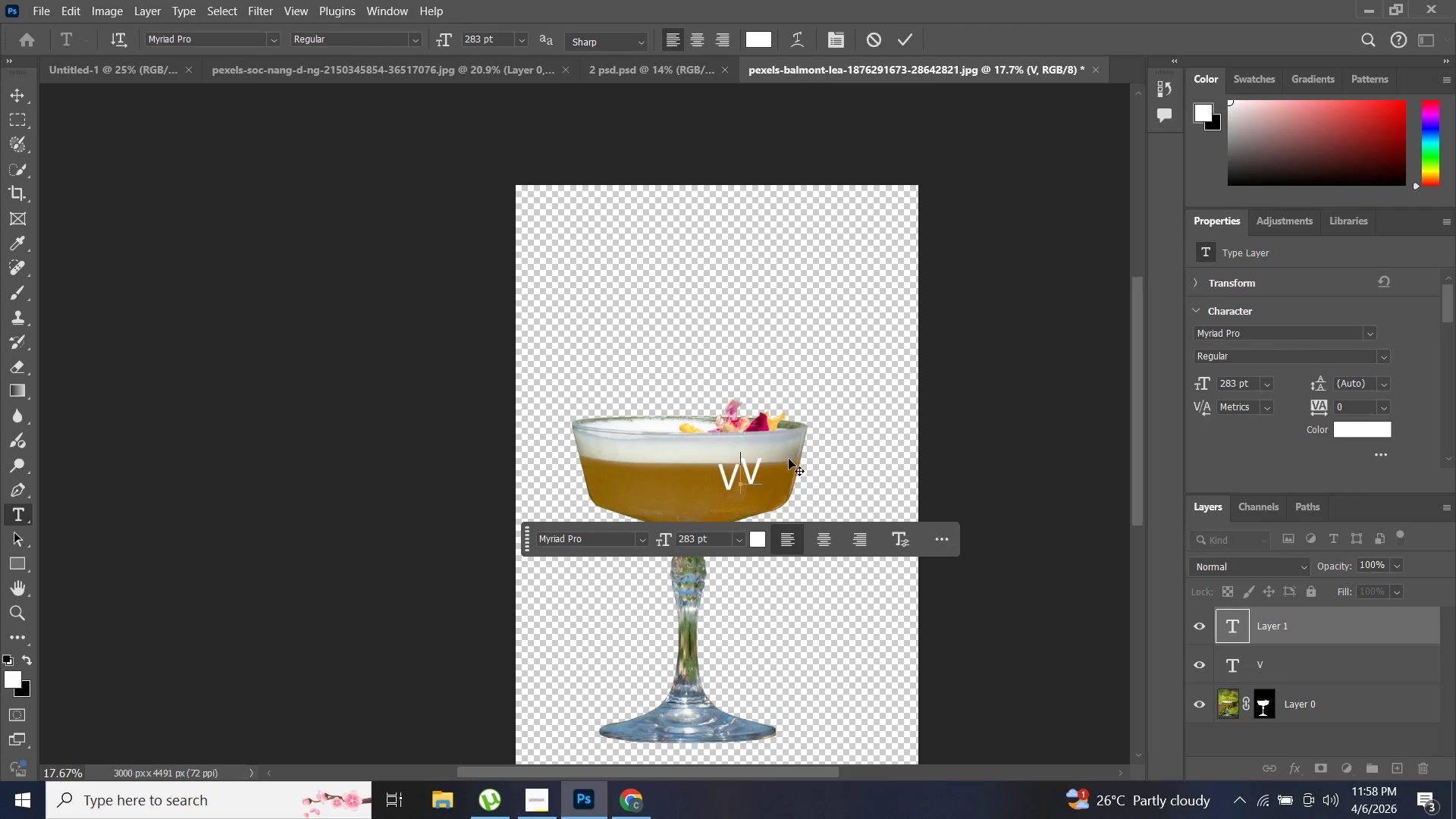 
key(Backspace)
 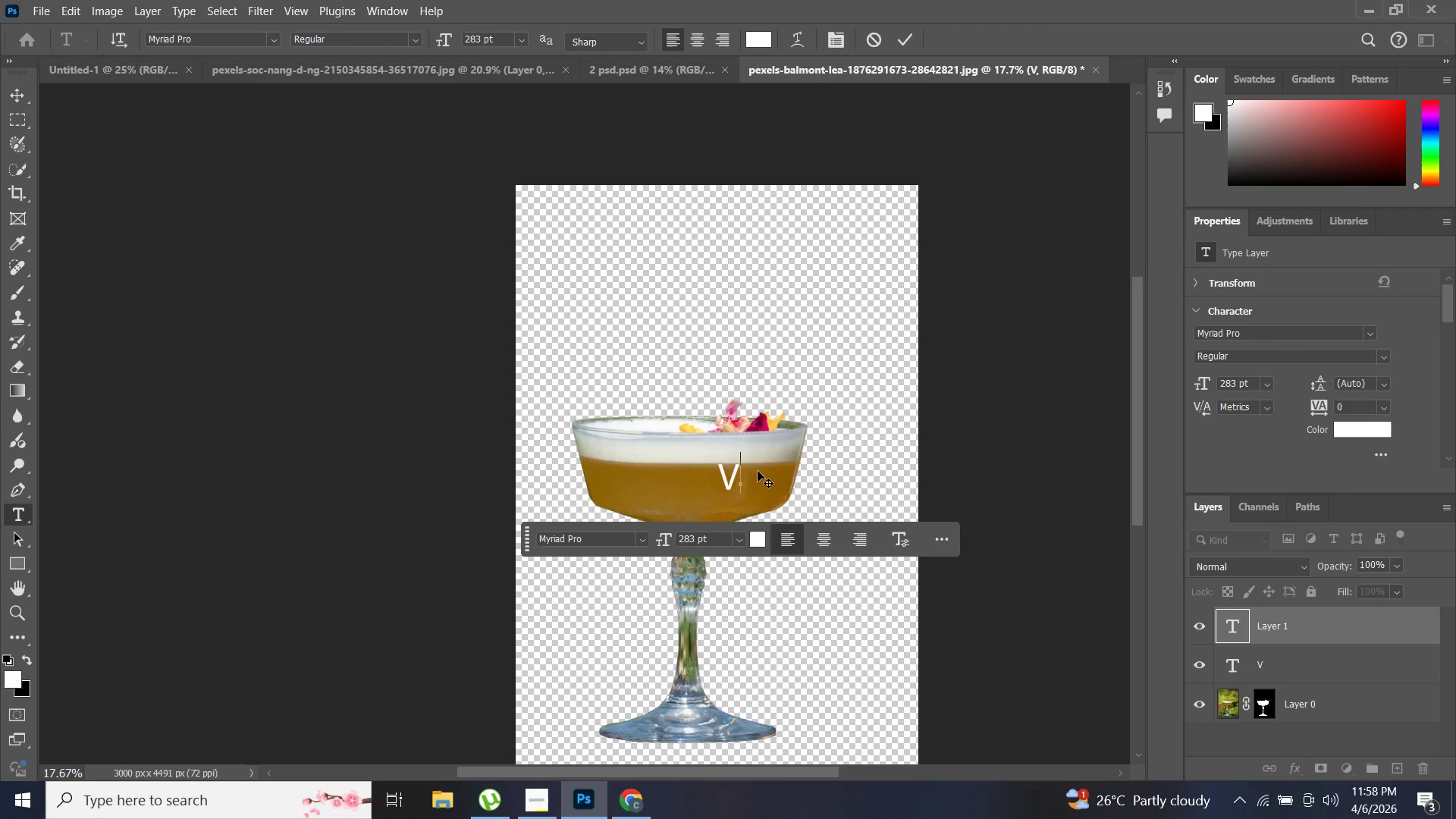 
key(Backspace)
 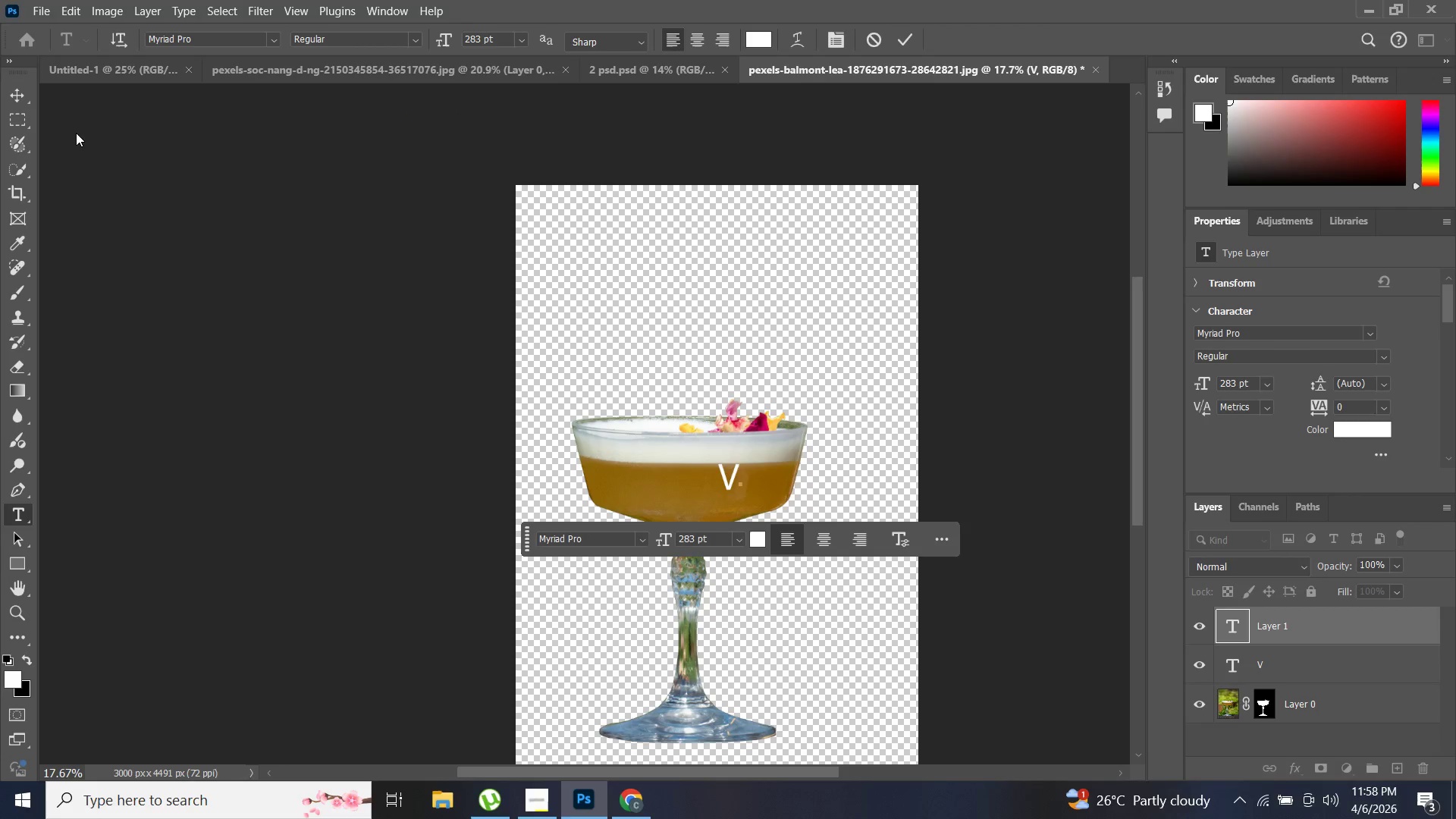 
left_click([21, 99])
 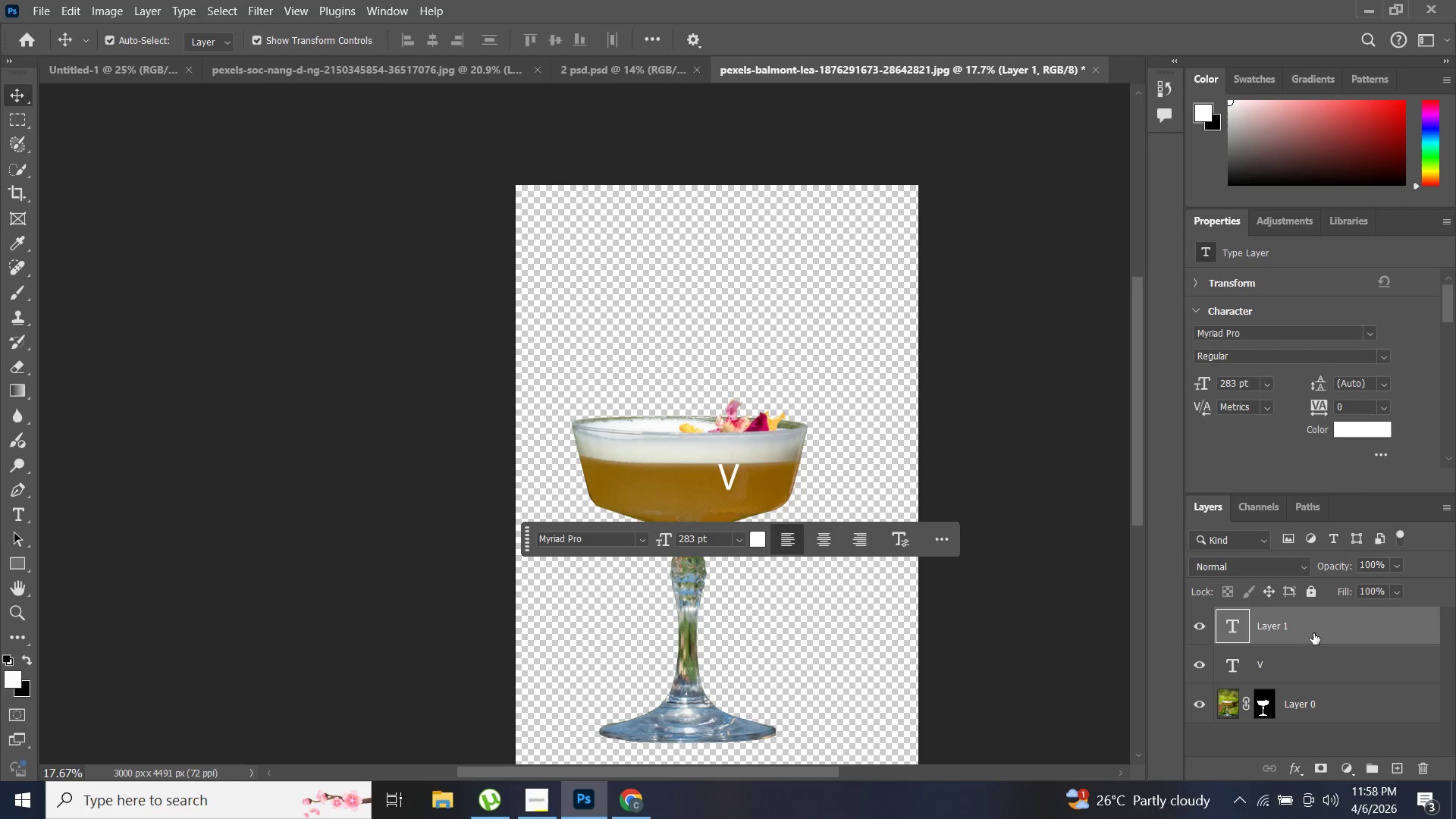 
key(Delete)
 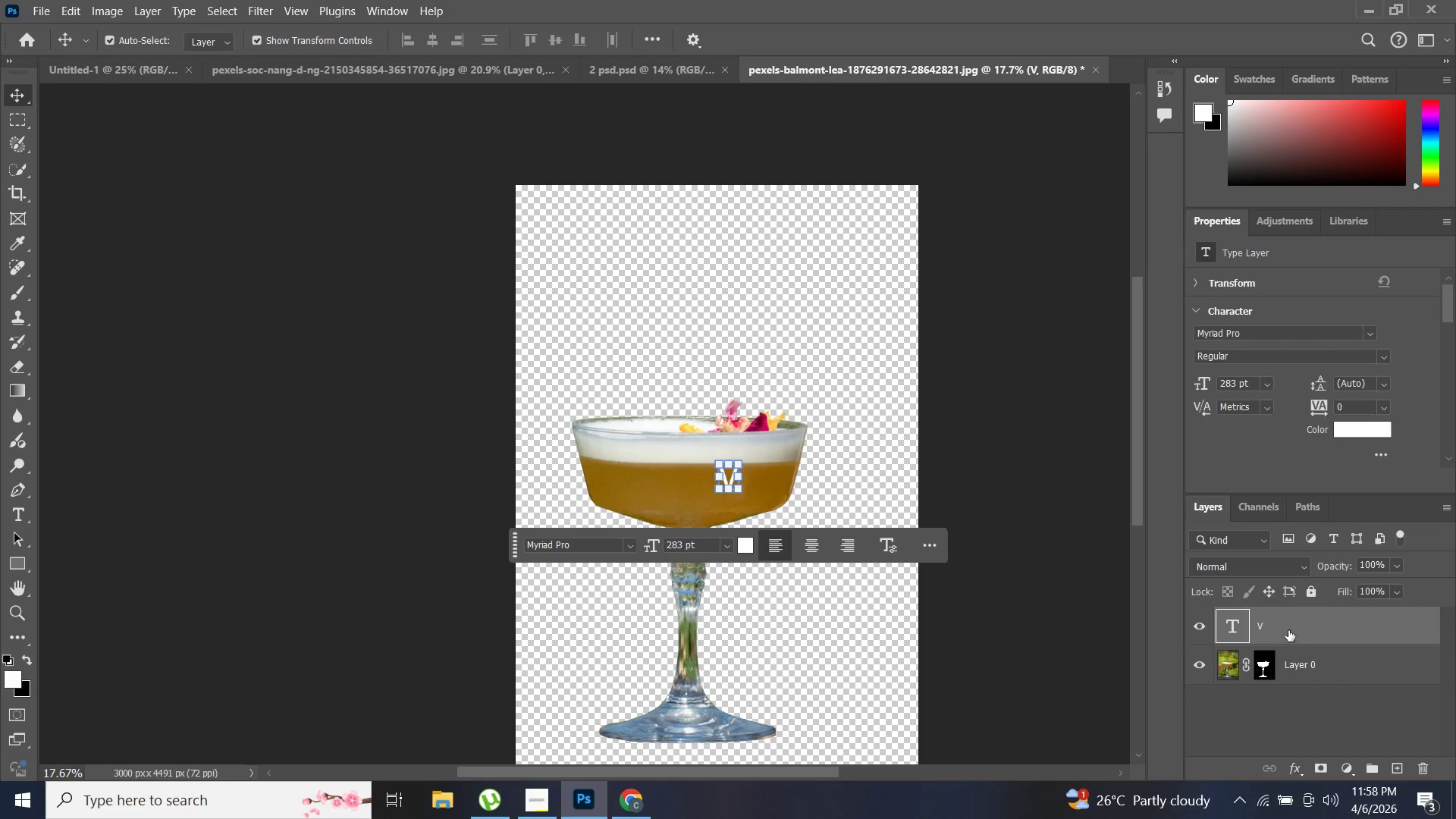 
left_click([1288, 630])
 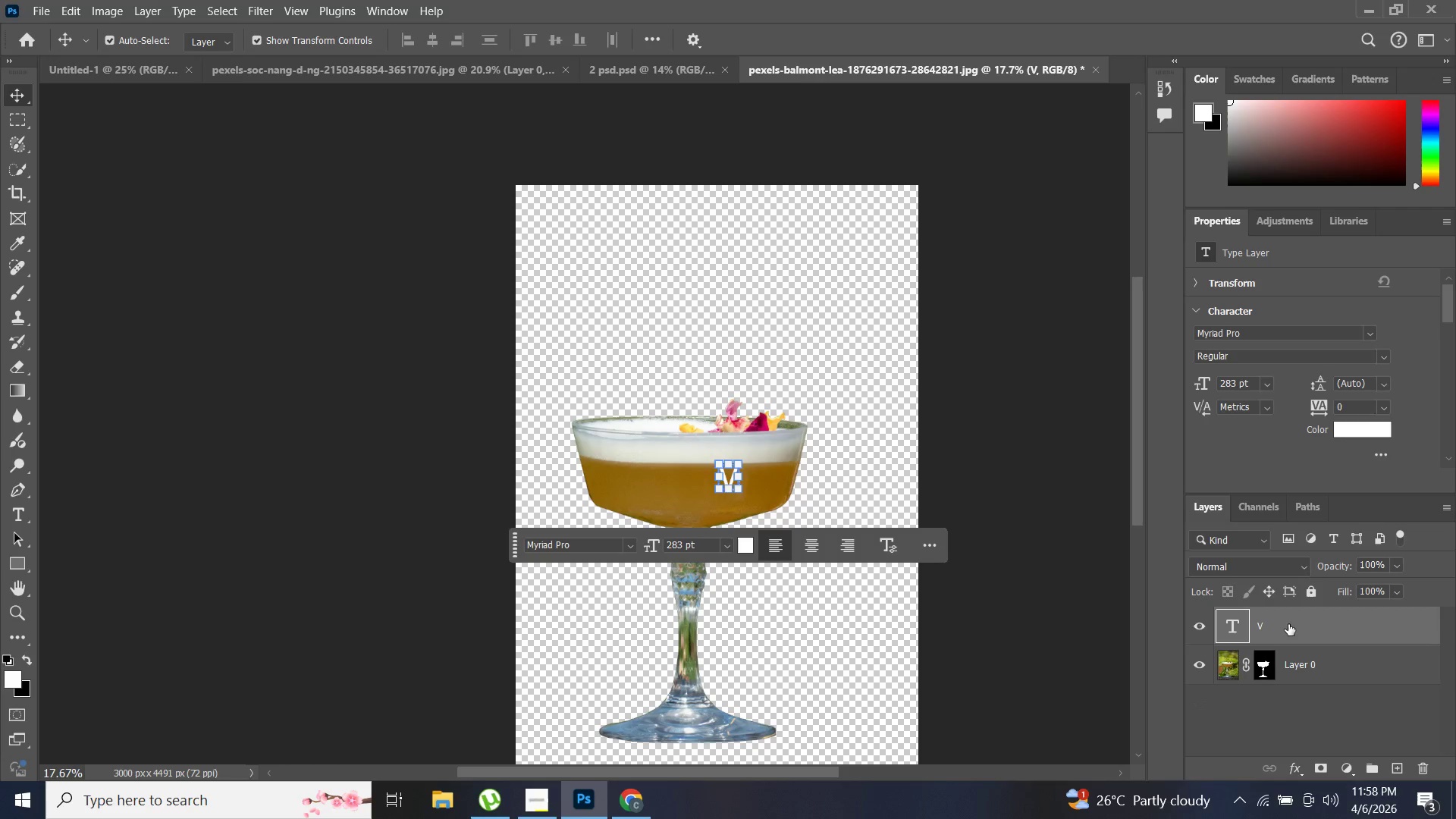 
key(Delete)
 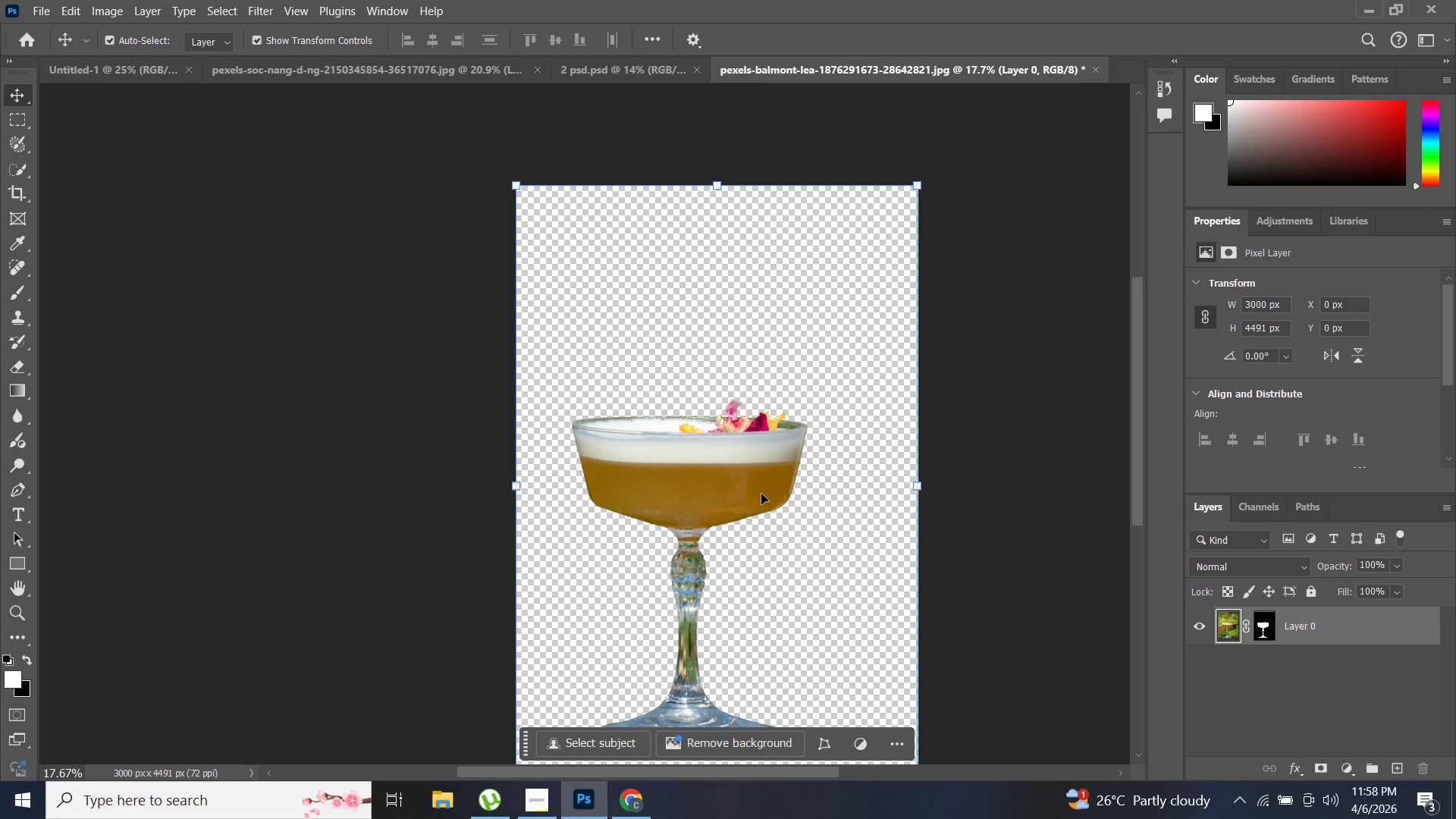 
left_click_drag(start_coordinate=[702, 495], to_coordinate=[733, 424])
 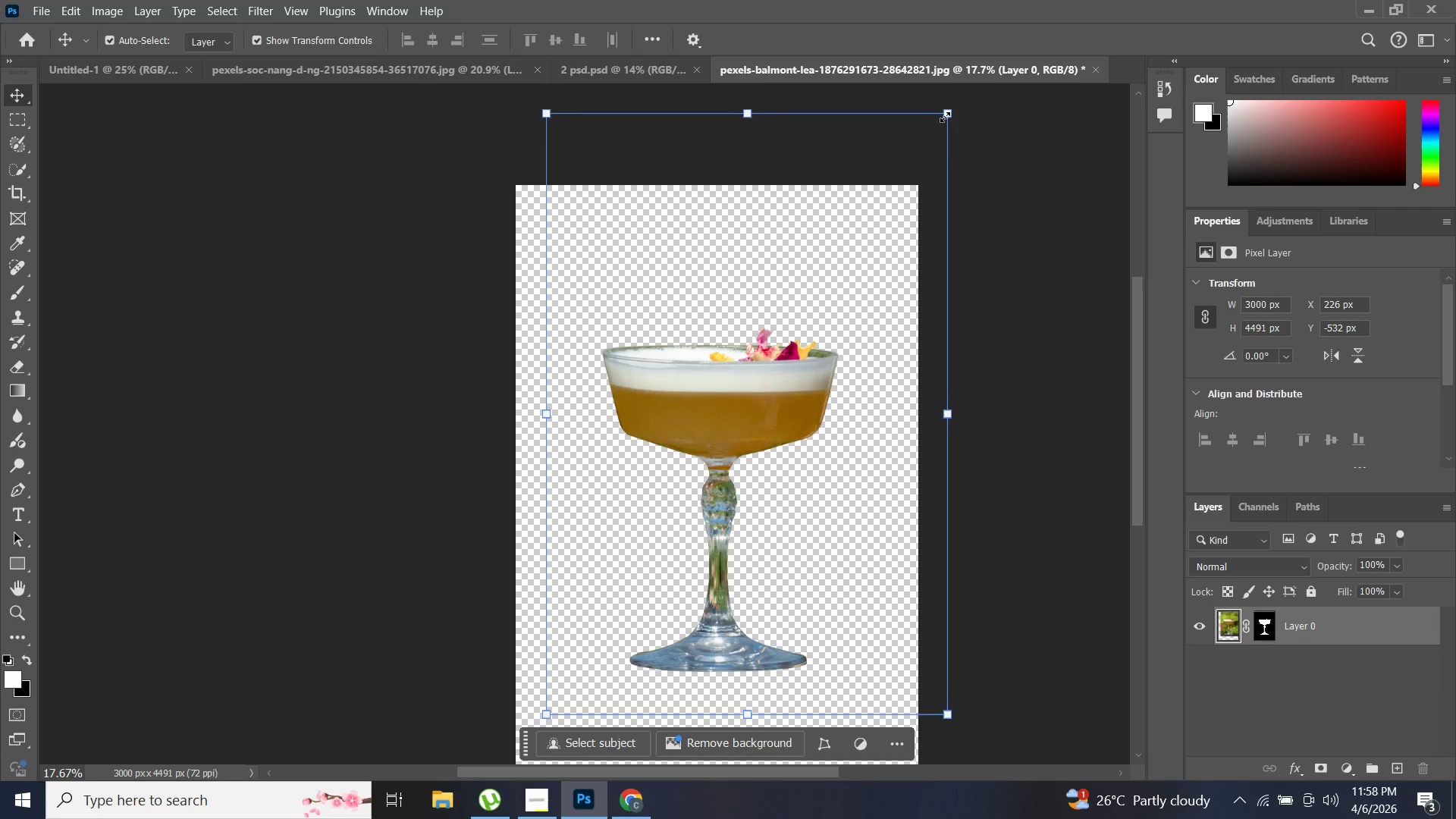 
left_click_drag(start_coordinate=[946, 115], to_coordinate=[739, 300])
 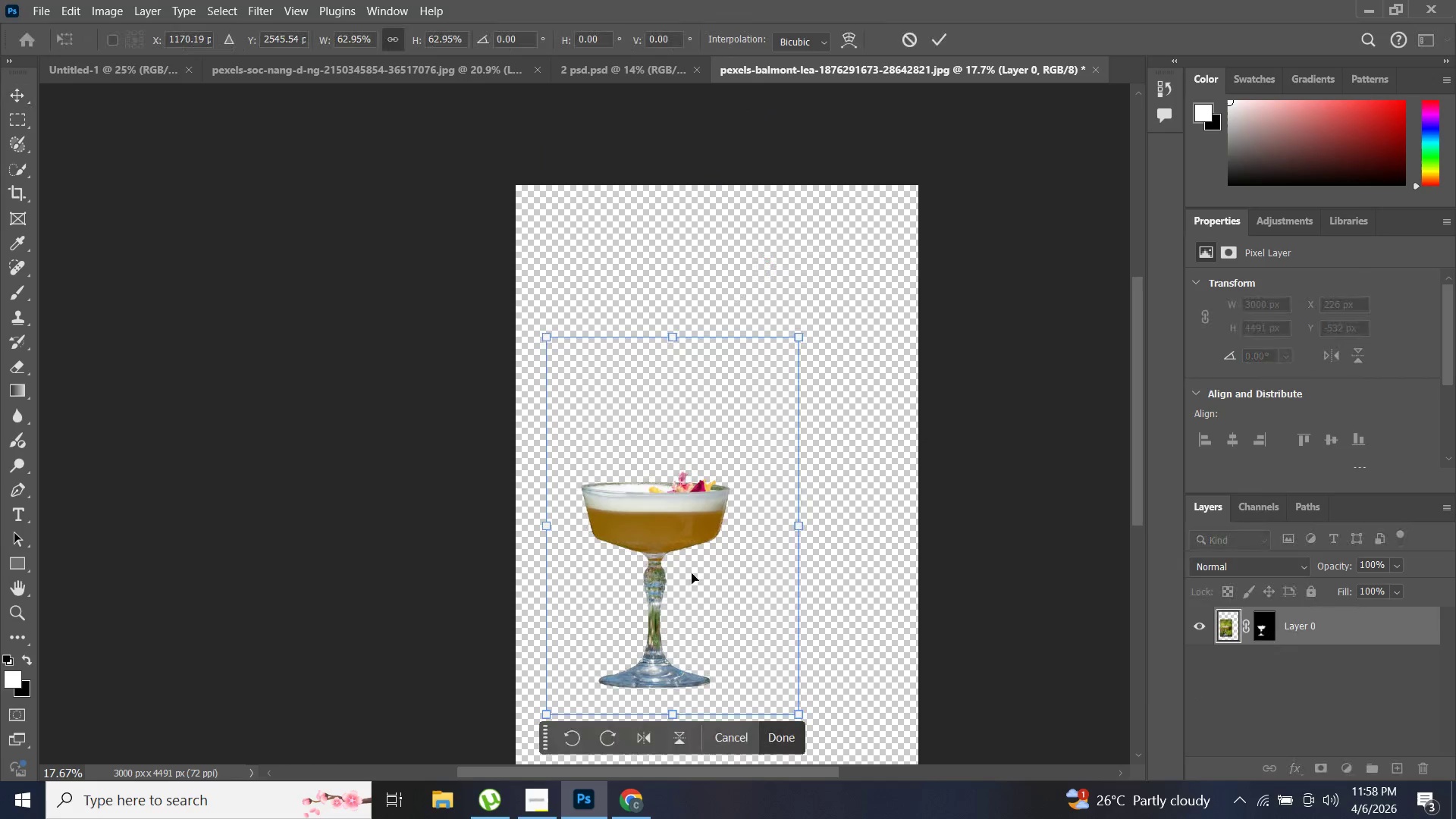 
left_click_drag(start_coordinate=[689, 570], to_coordinate=[678, 489])
 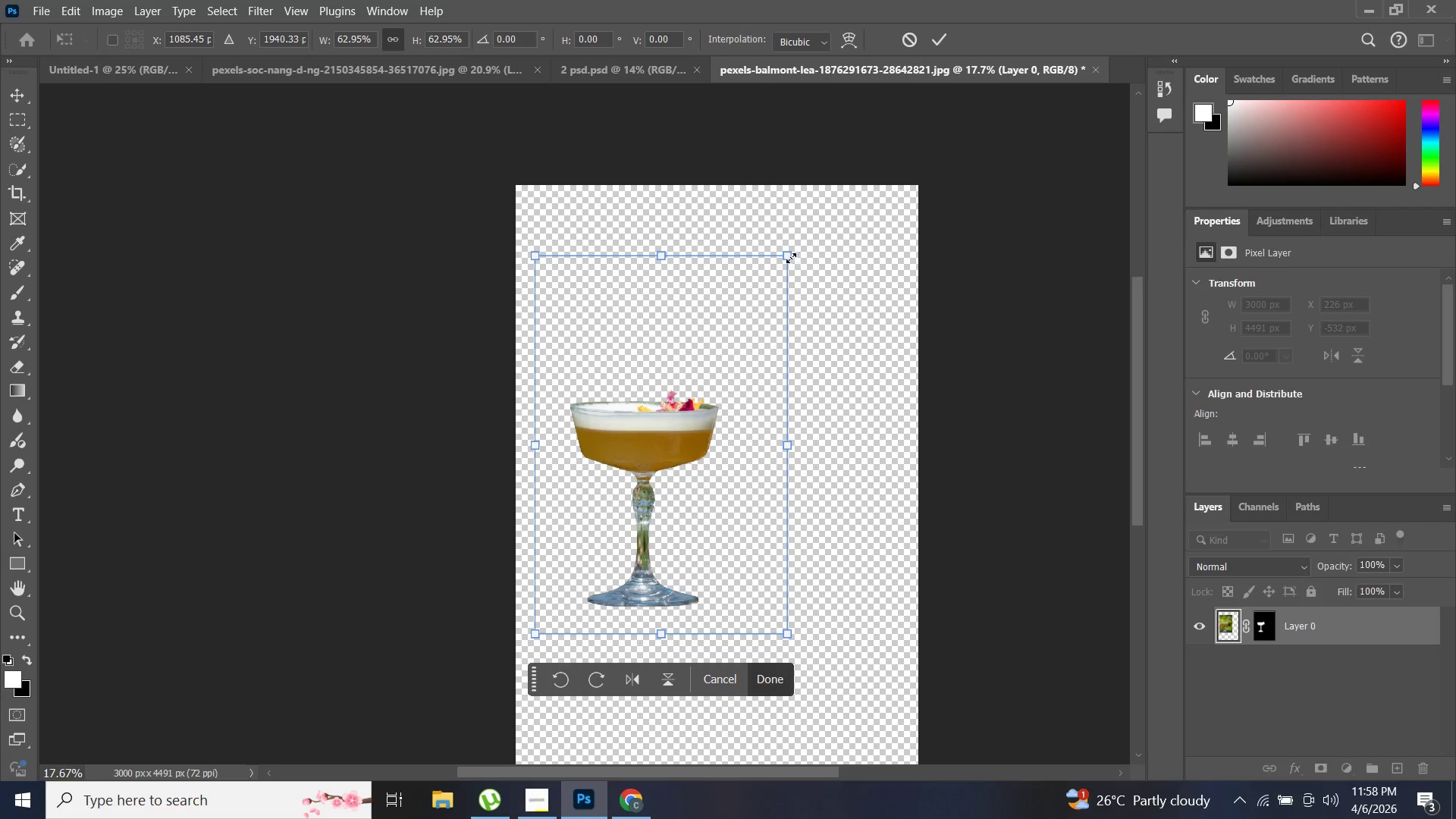 
left_click_drag(start_coordinate=[789, 258], to_coordinate=[758, 308])
 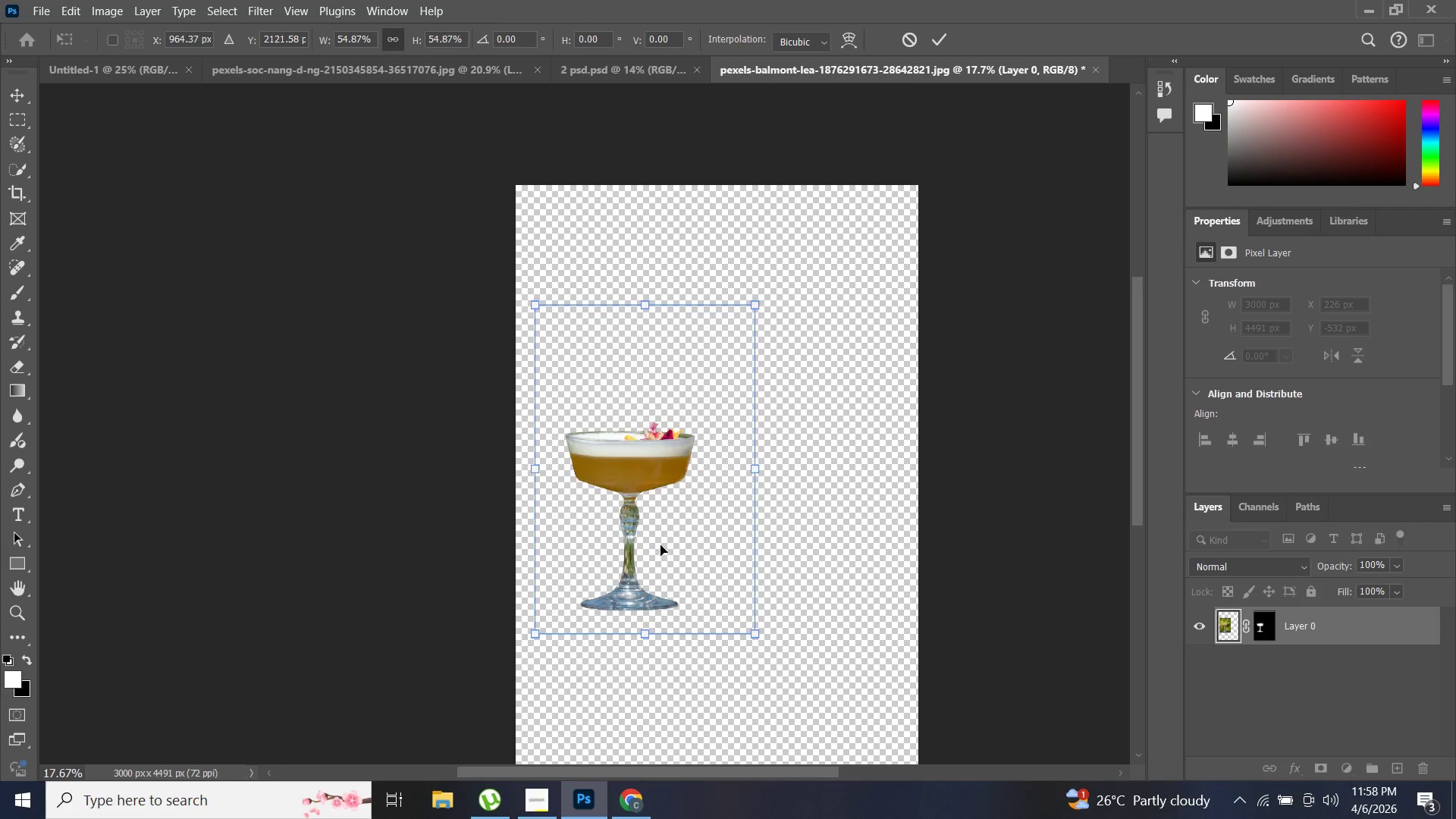 
left_click_drag(start_coordinate=[657, 553], to_coordinate=[836, 533])
 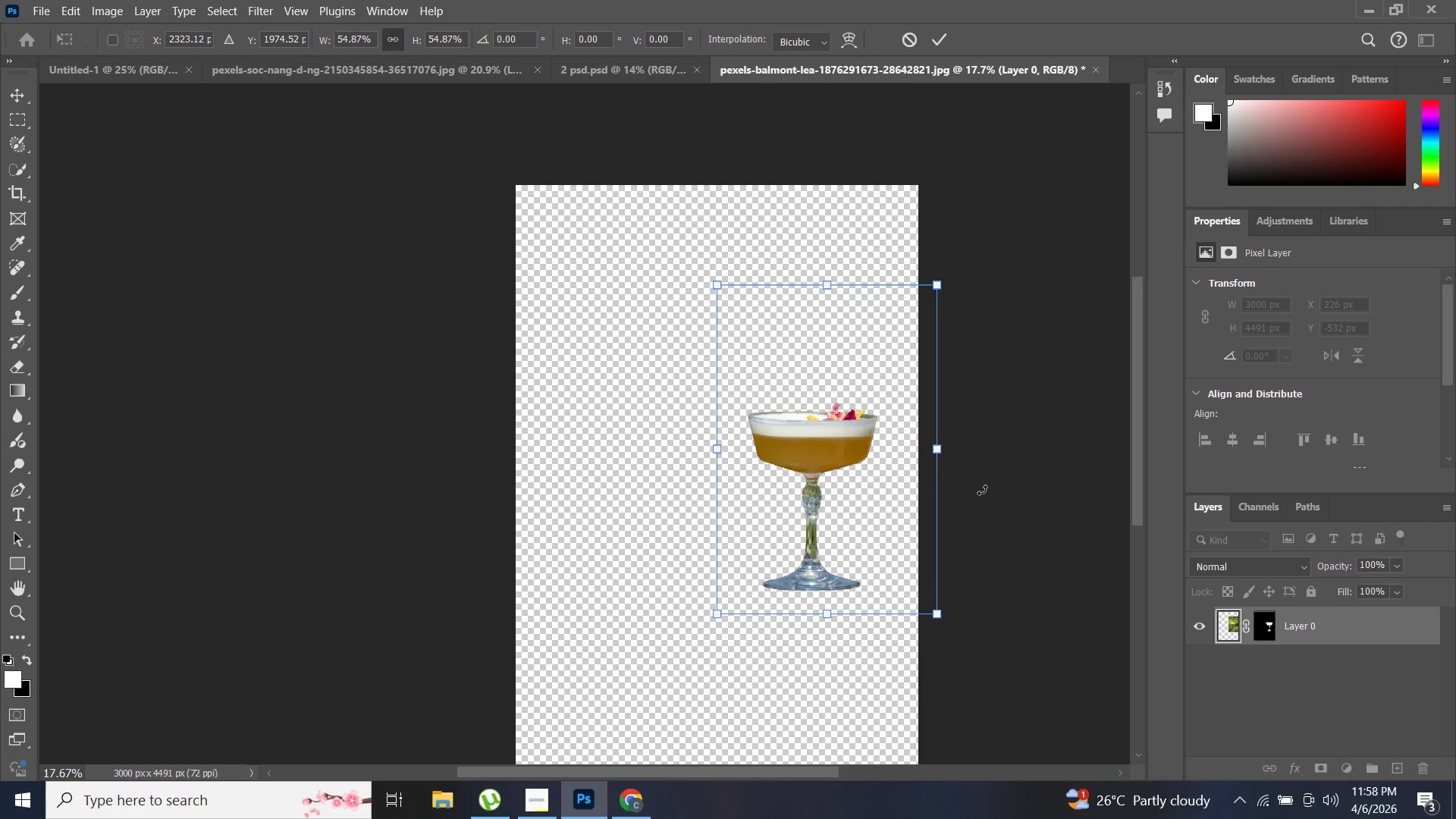 
left_click([982, 490])
 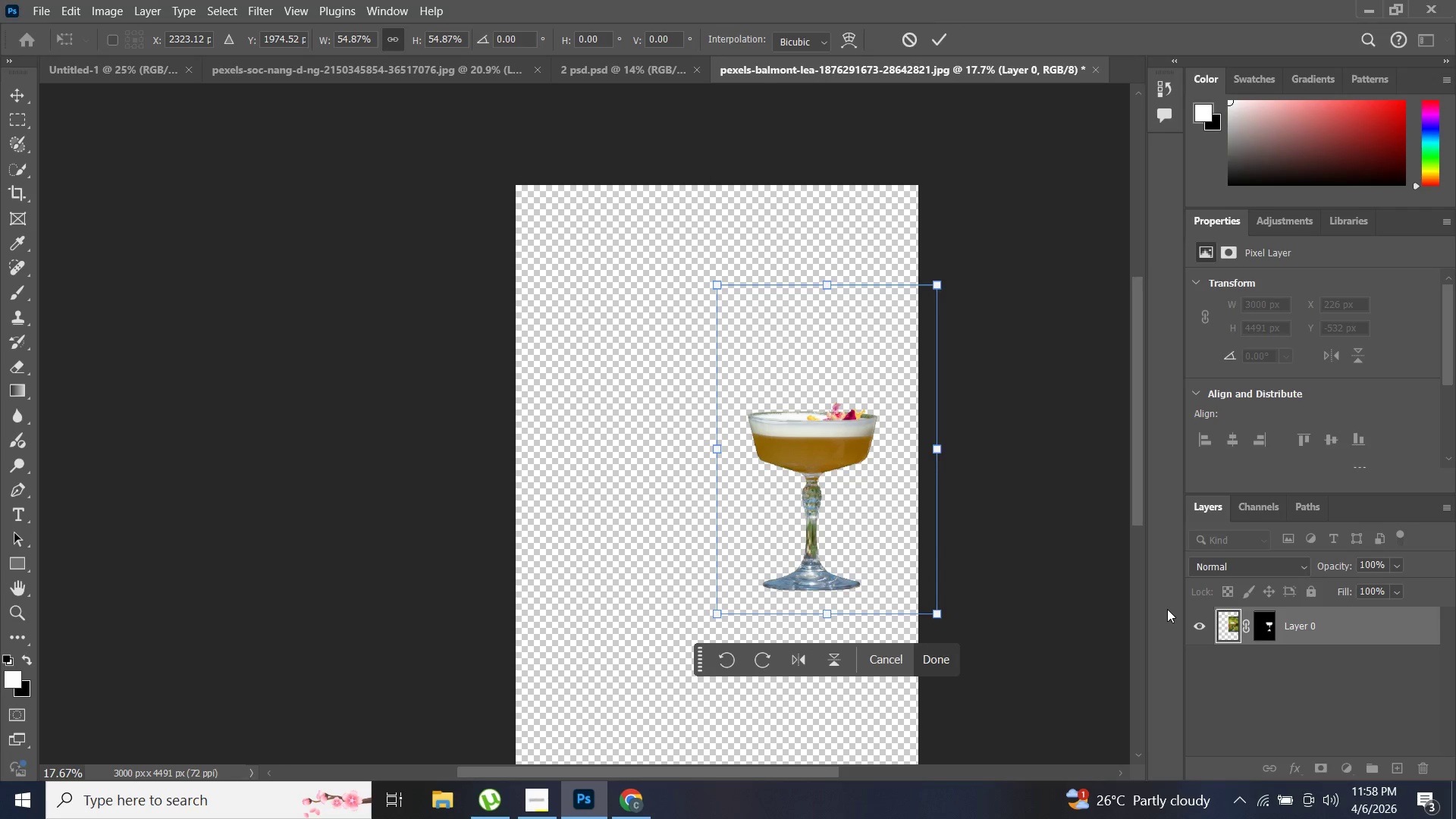 
left_click([1373, 632])
 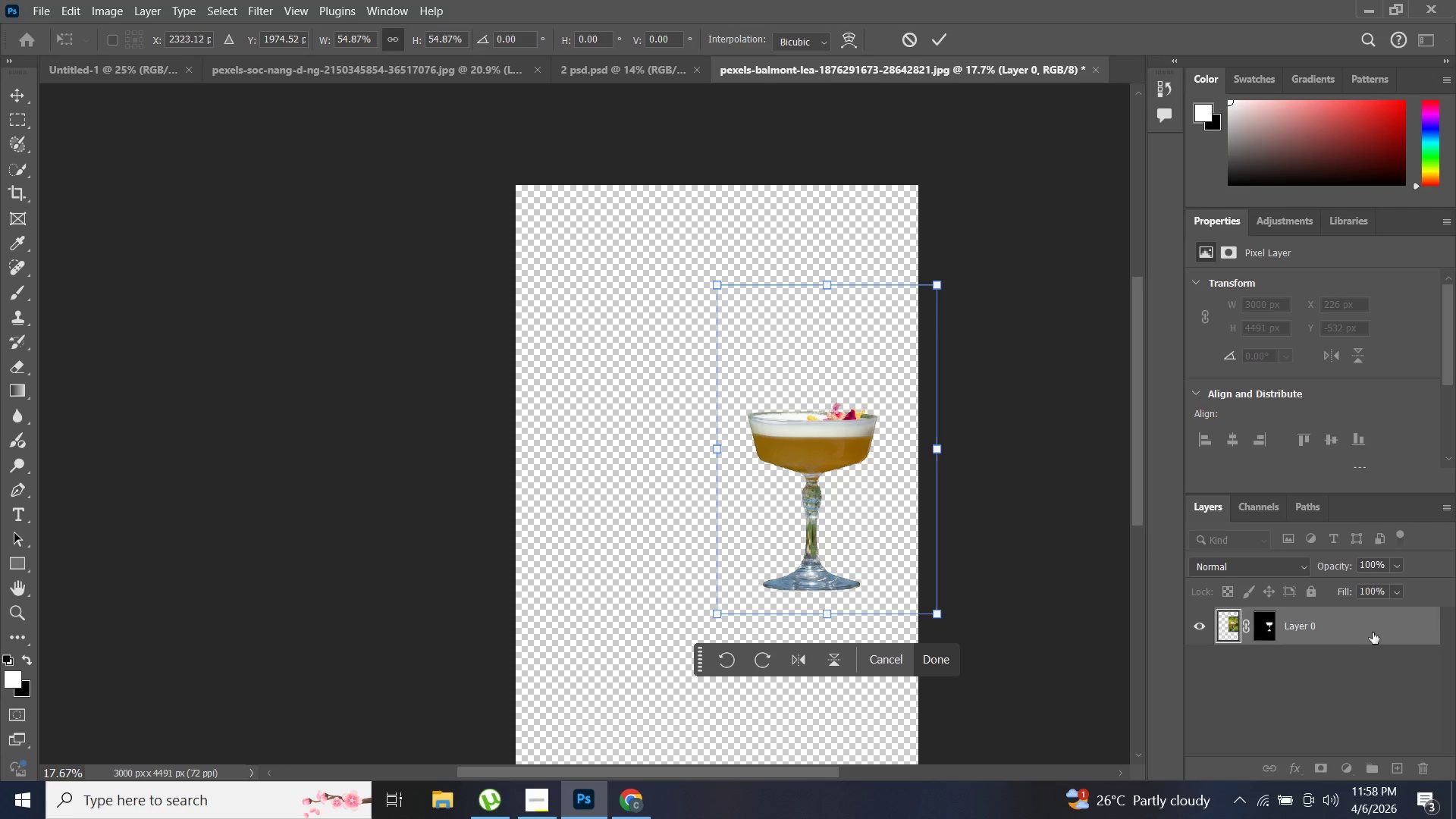 
double_click([1112, 519])
 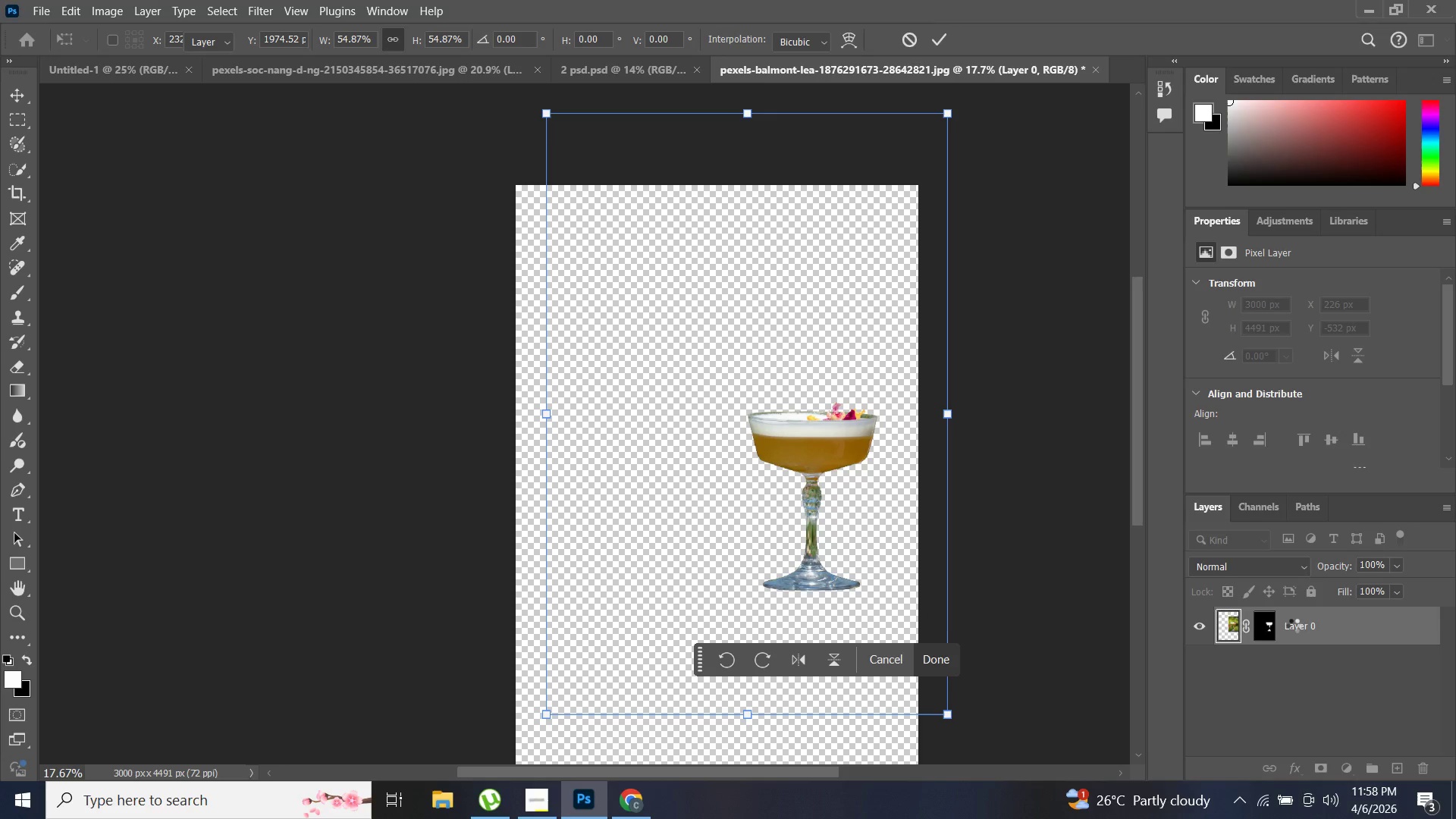 
left_click([1294, 626])
 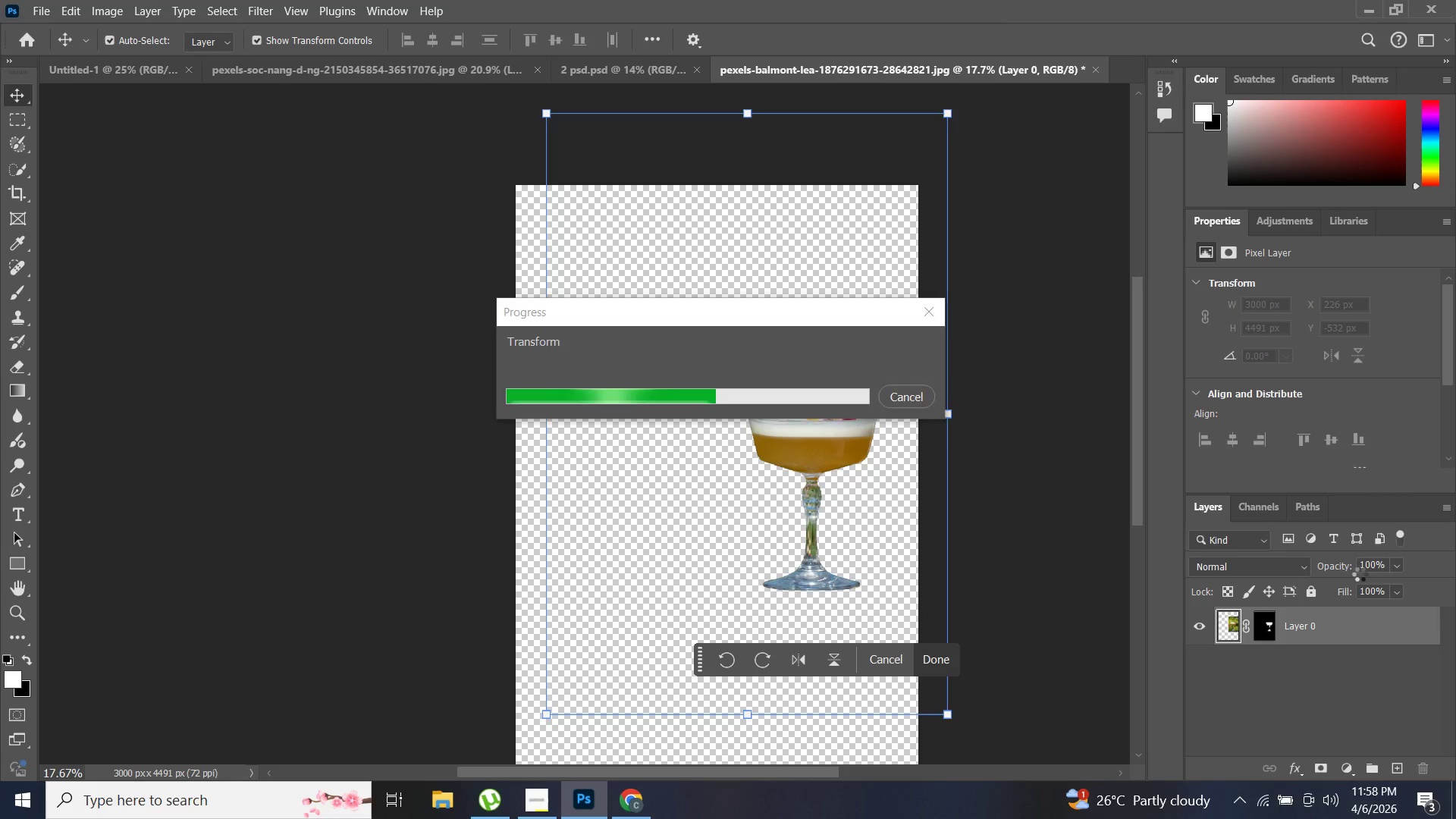 
wait(5.64)
 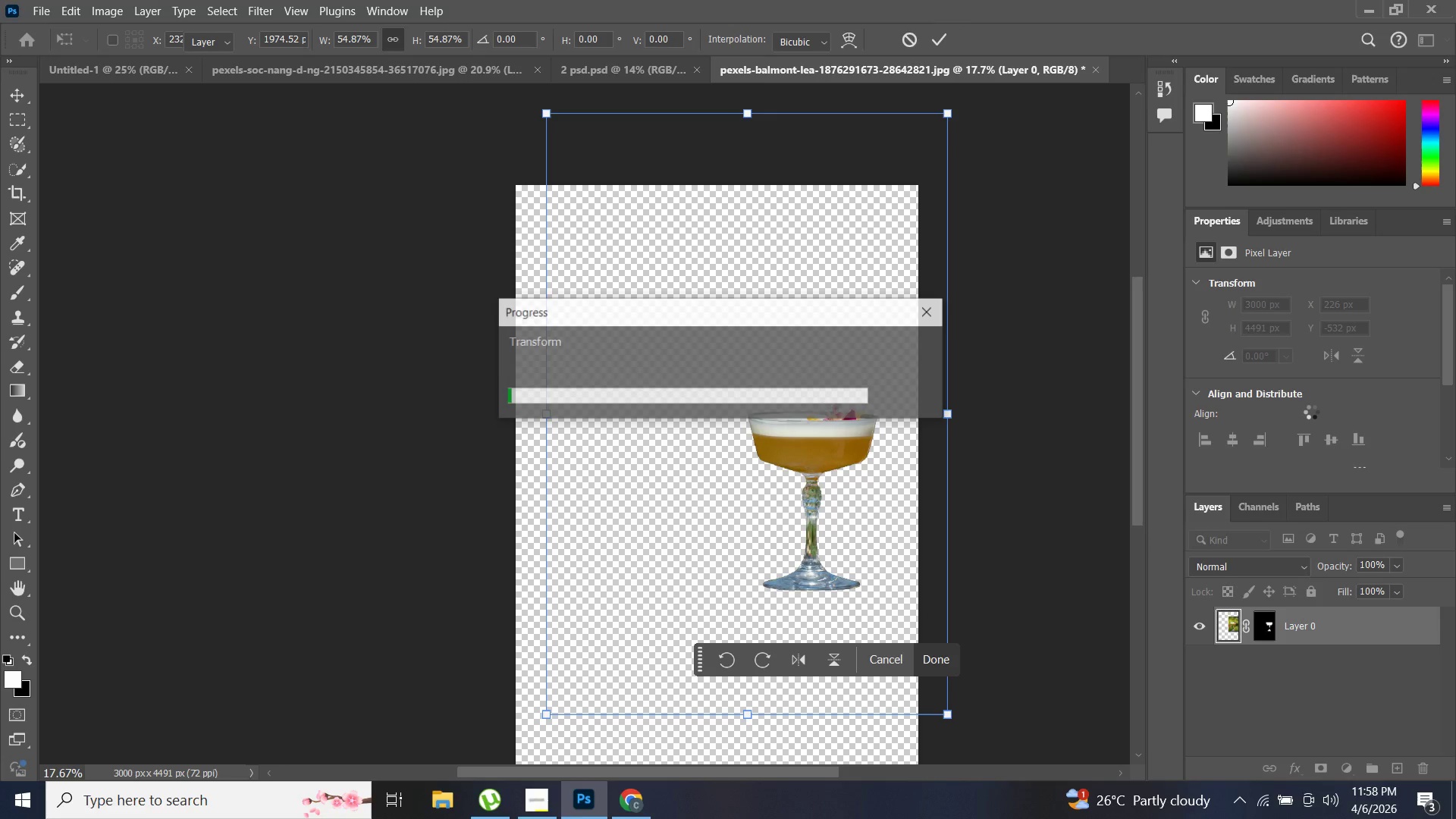 
key(Control+C)
 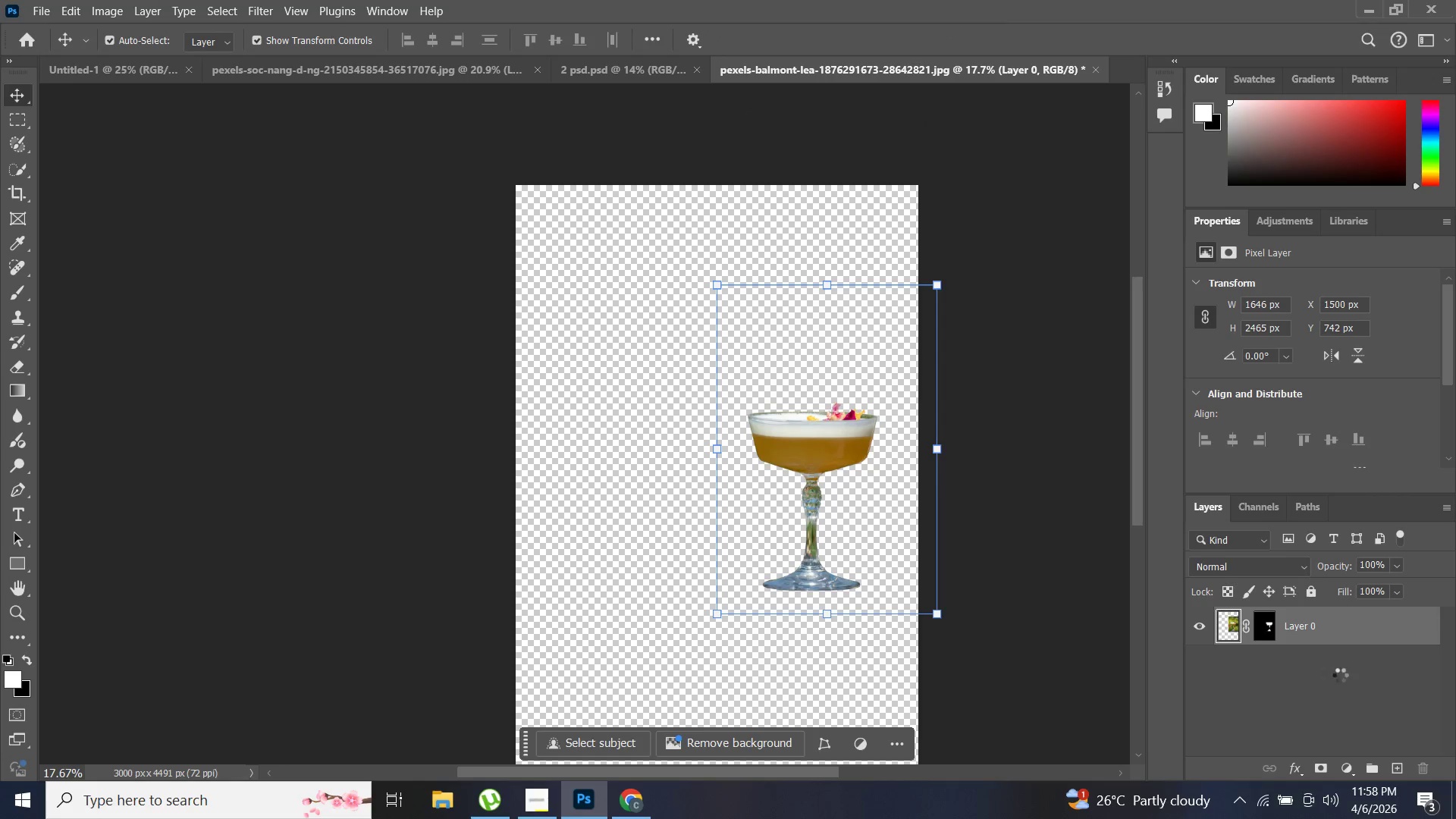 
key(Control+V)
 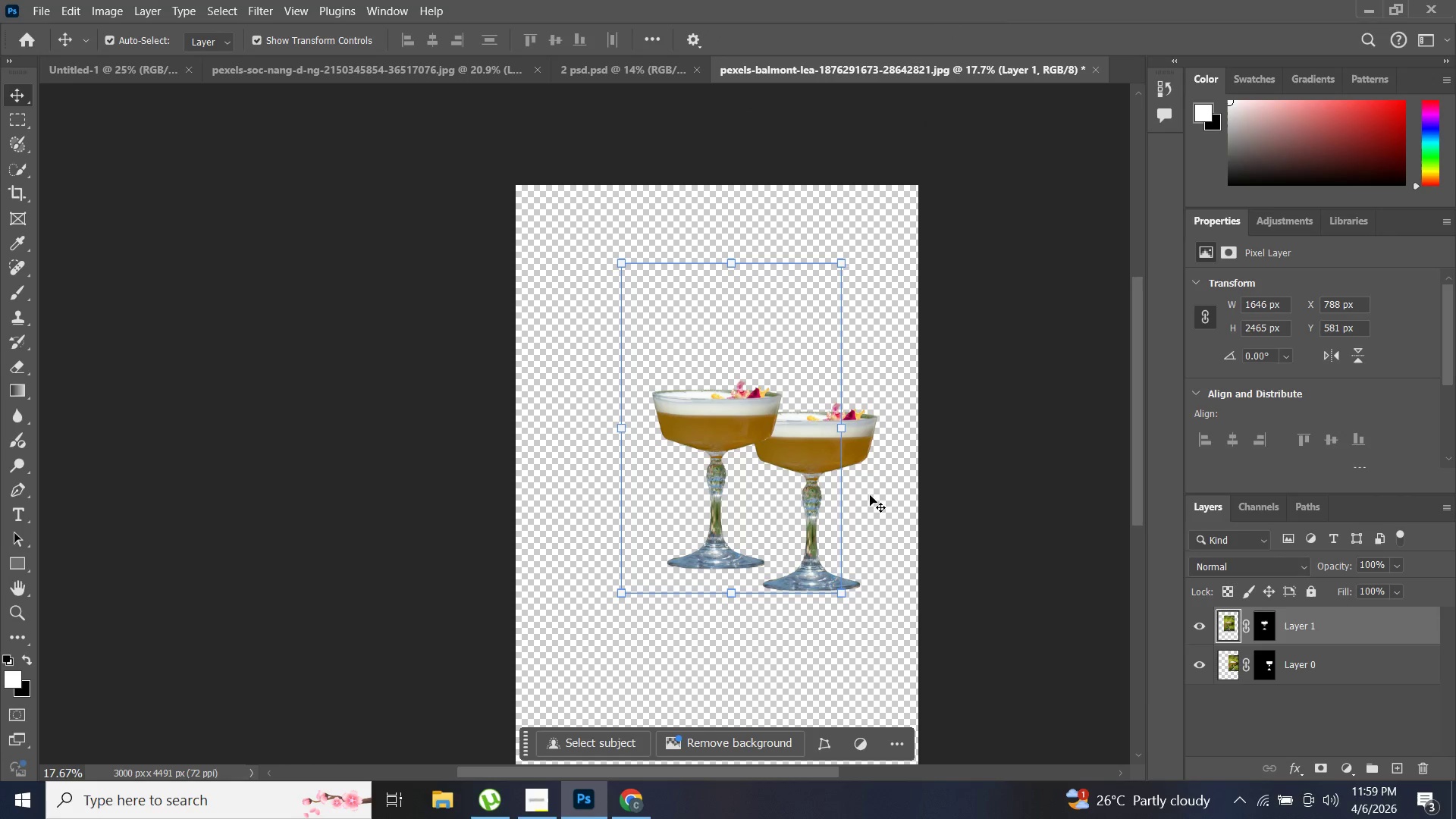 
left_click_drag(start_coordinate=[714, 488], to_coordinate=[617, 512])
 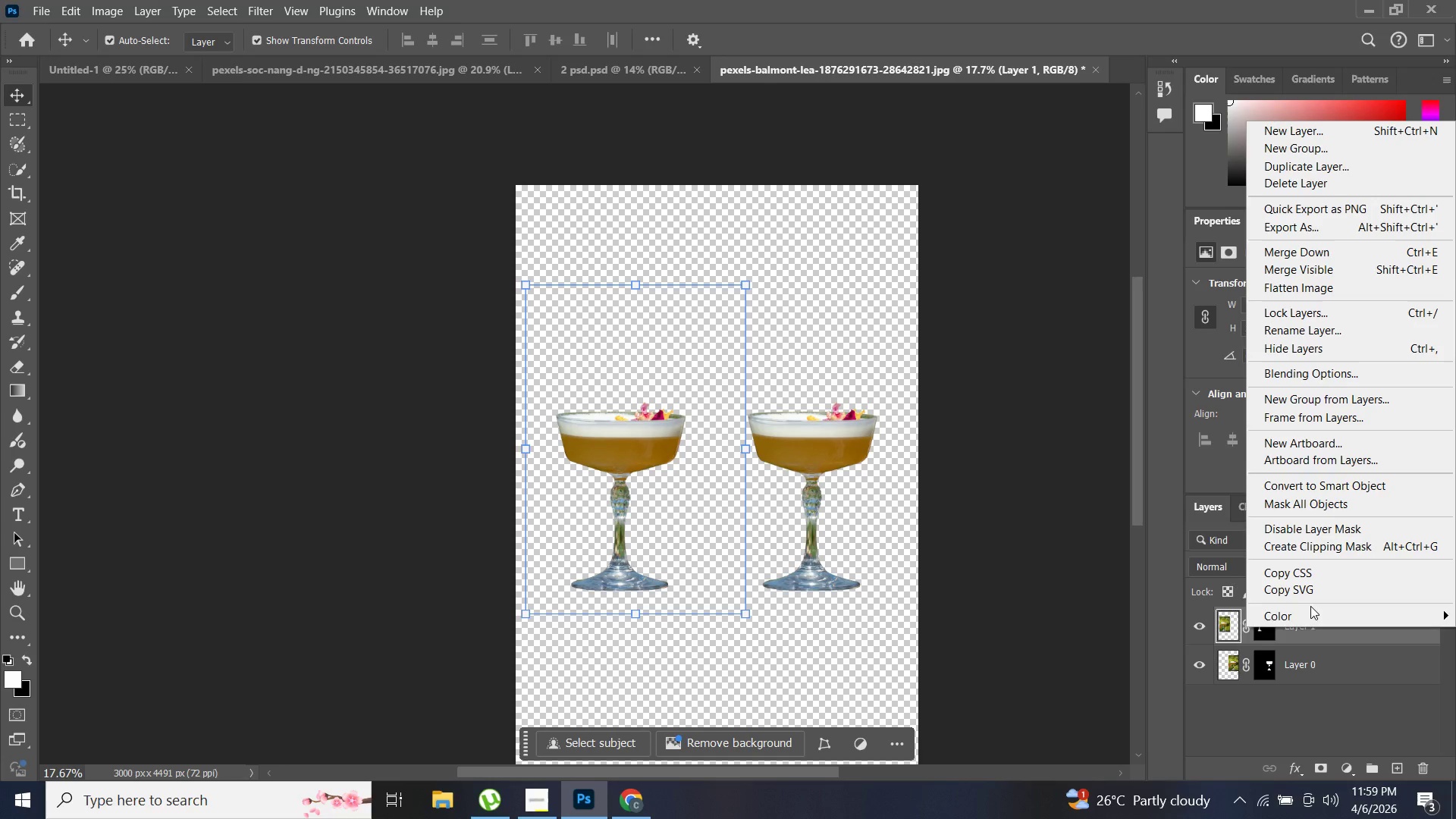 
wait(6.36)
 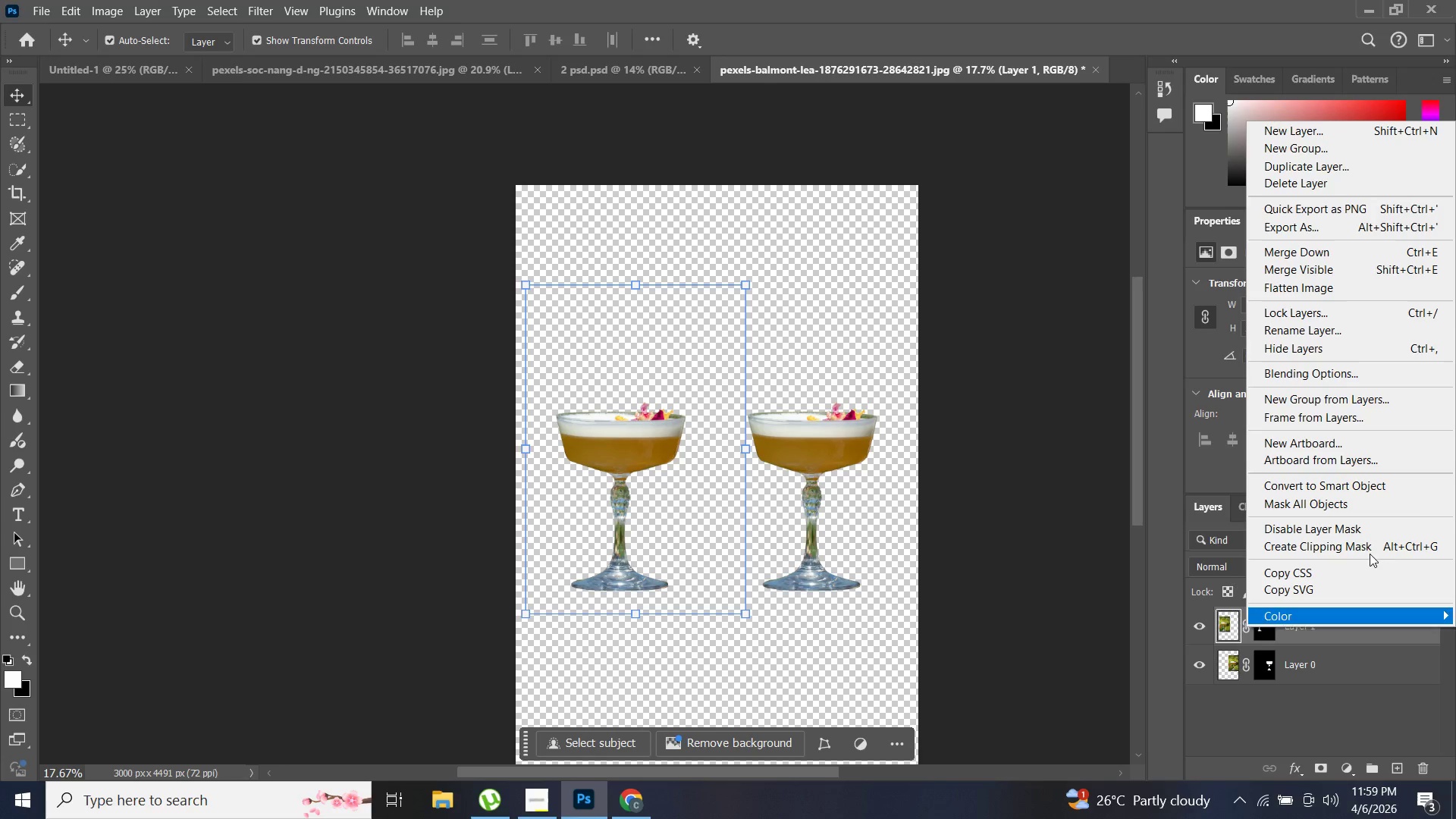 
left_click([1343, 637])
 